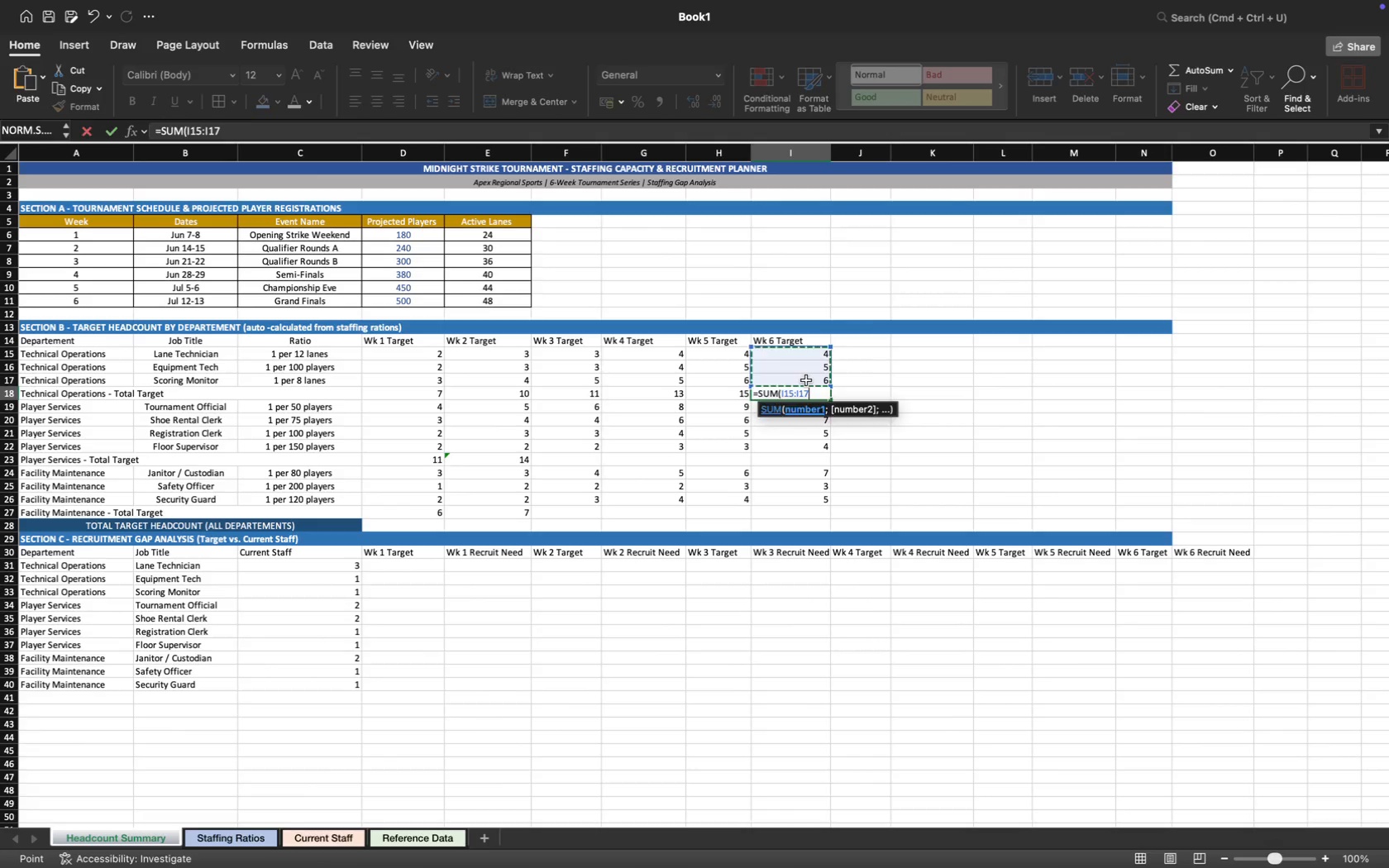 
key(Enter)
 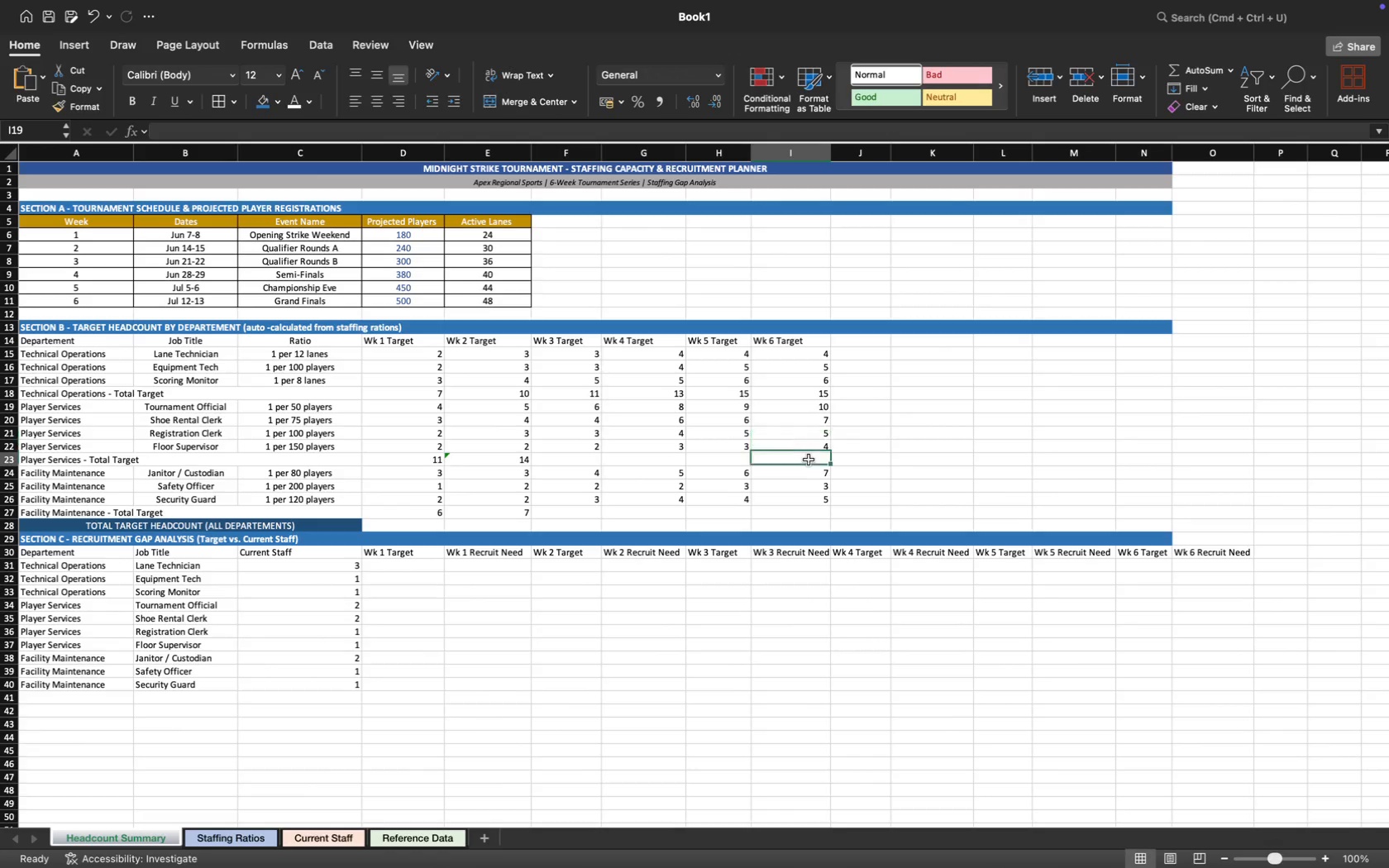 
type(=sum)
 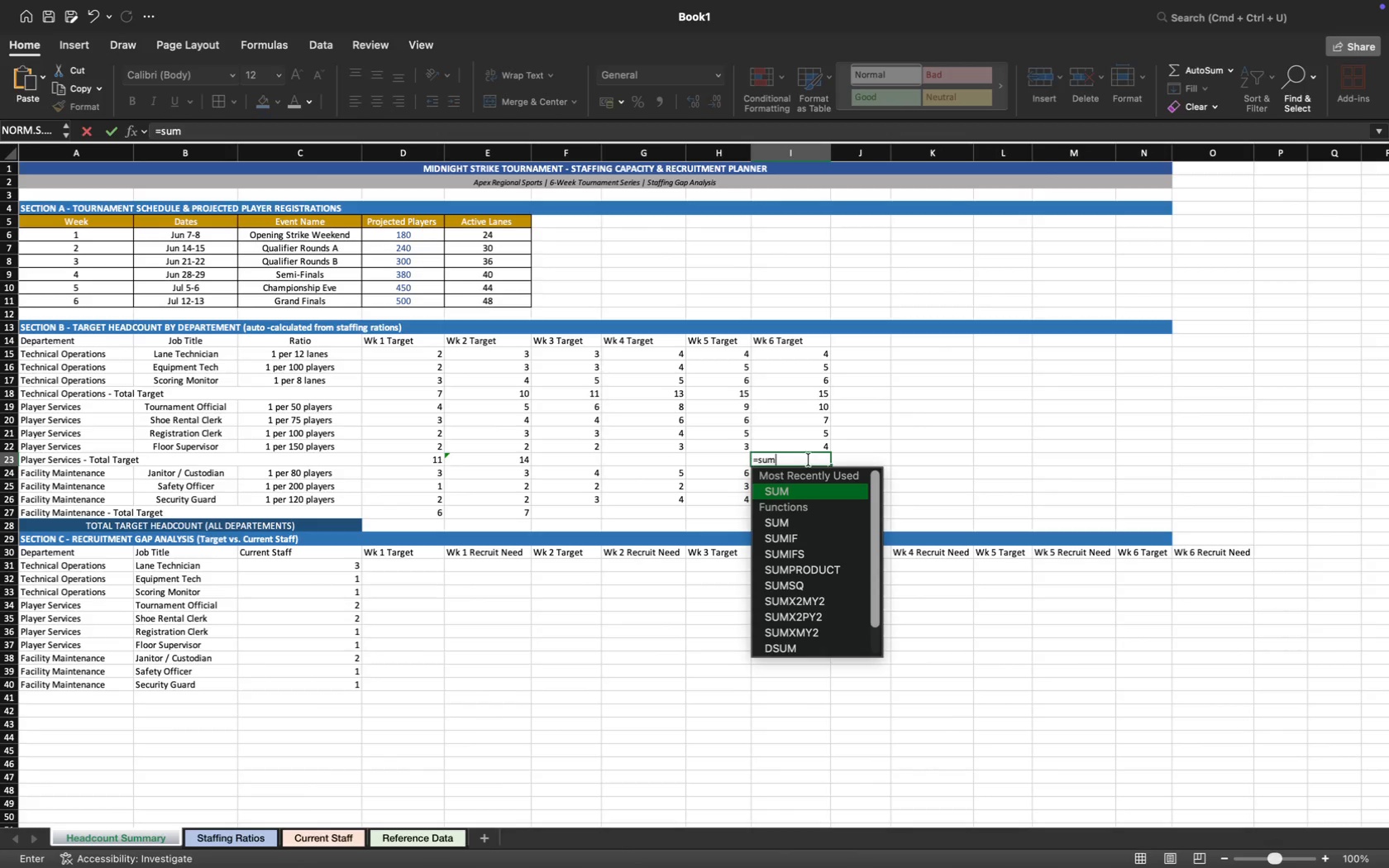 
key(Tab)
 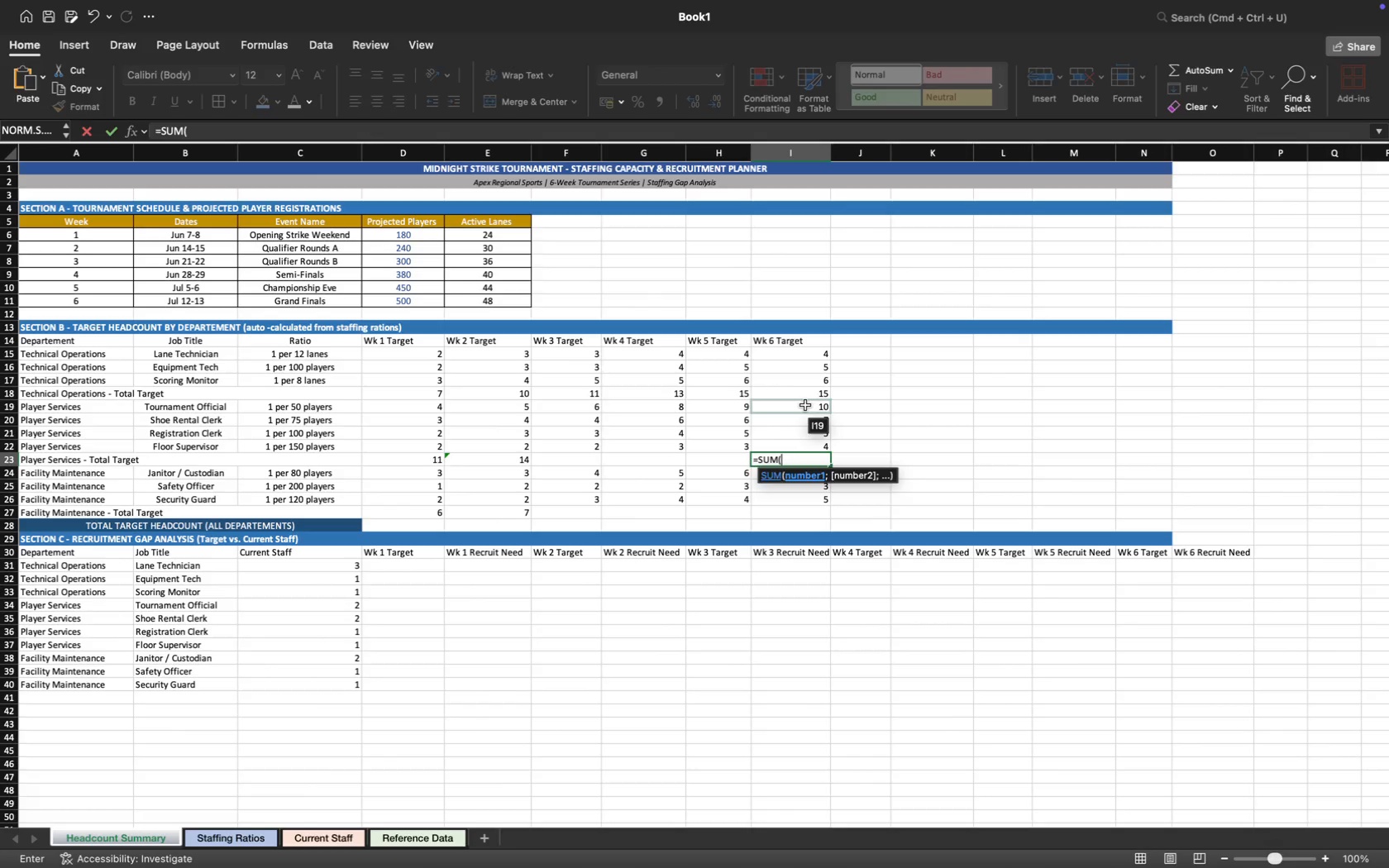 
left_click_drag(start_coordinate=[804, 407], to_coordinate=[809, 446])
 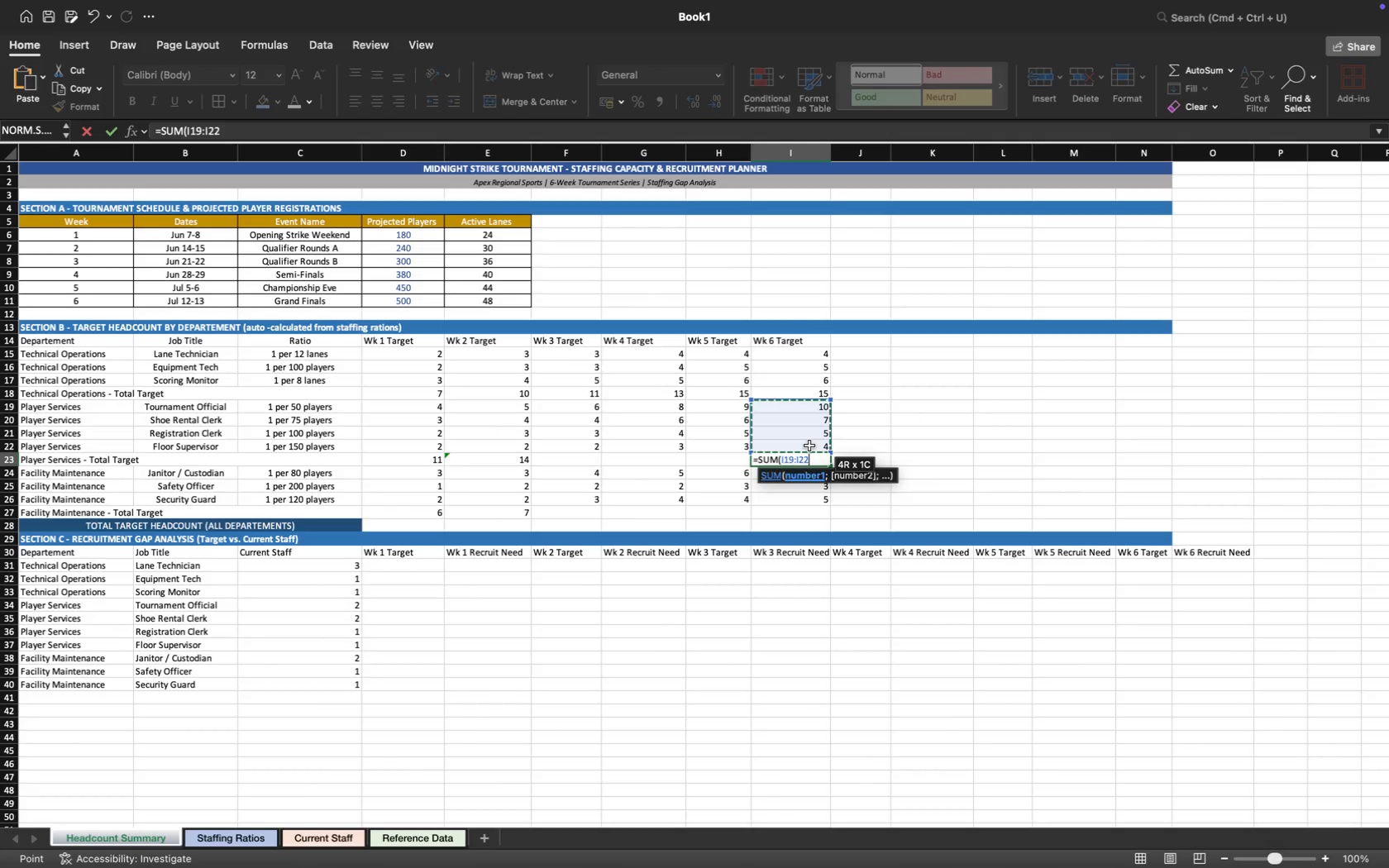 
key(Enter)
 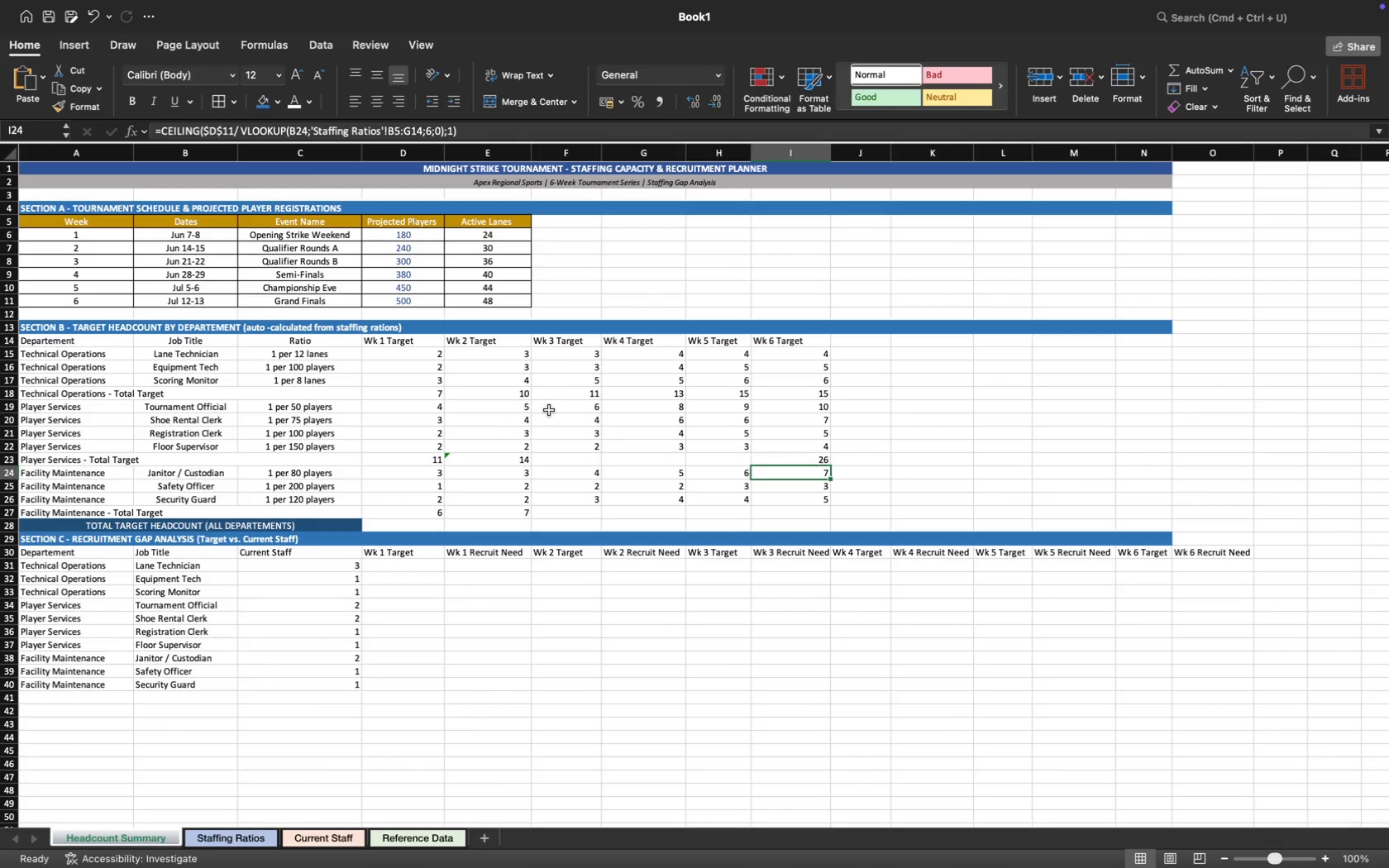 
wait(9.09)
 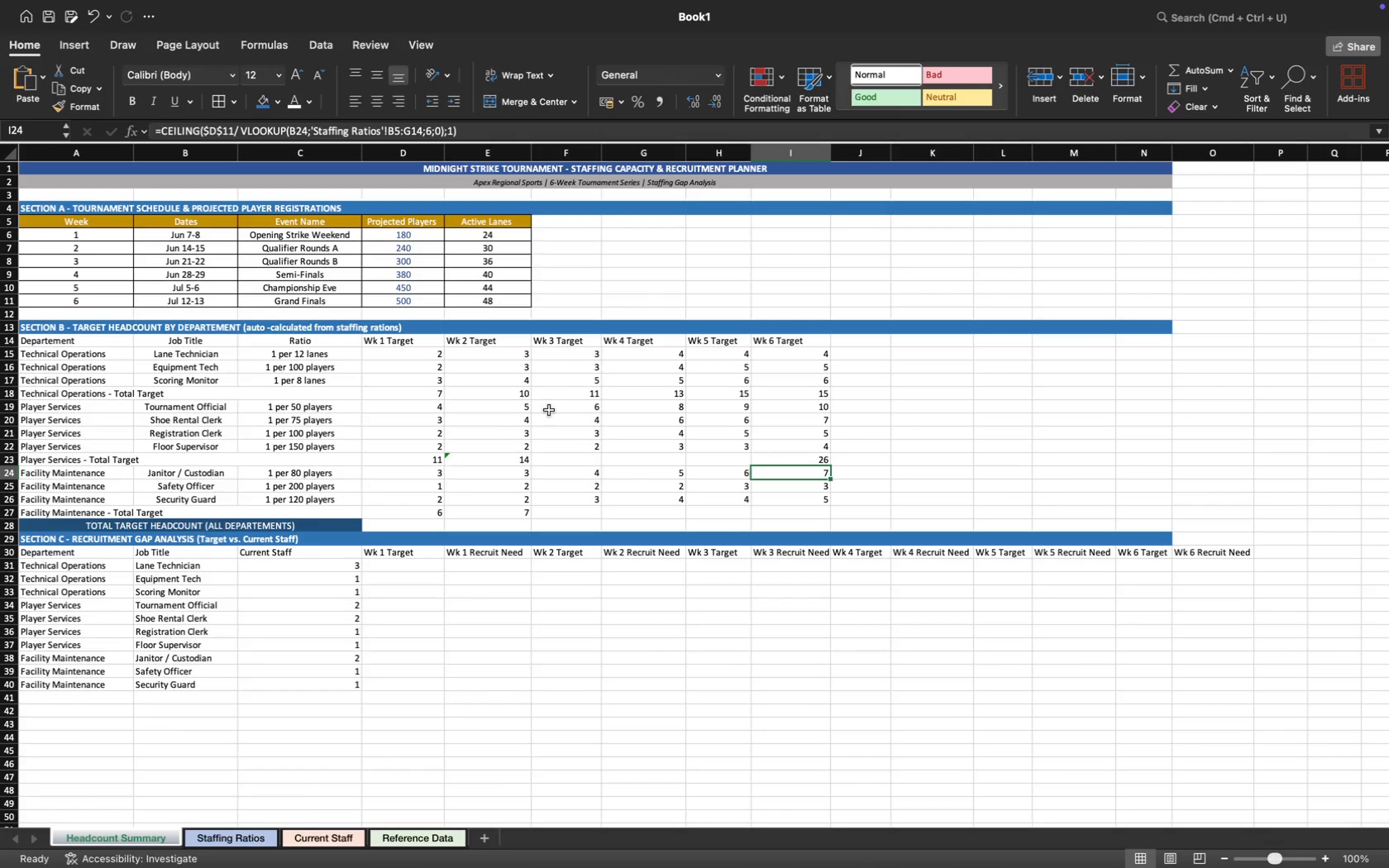 
type(=sum)
key(Tab)
 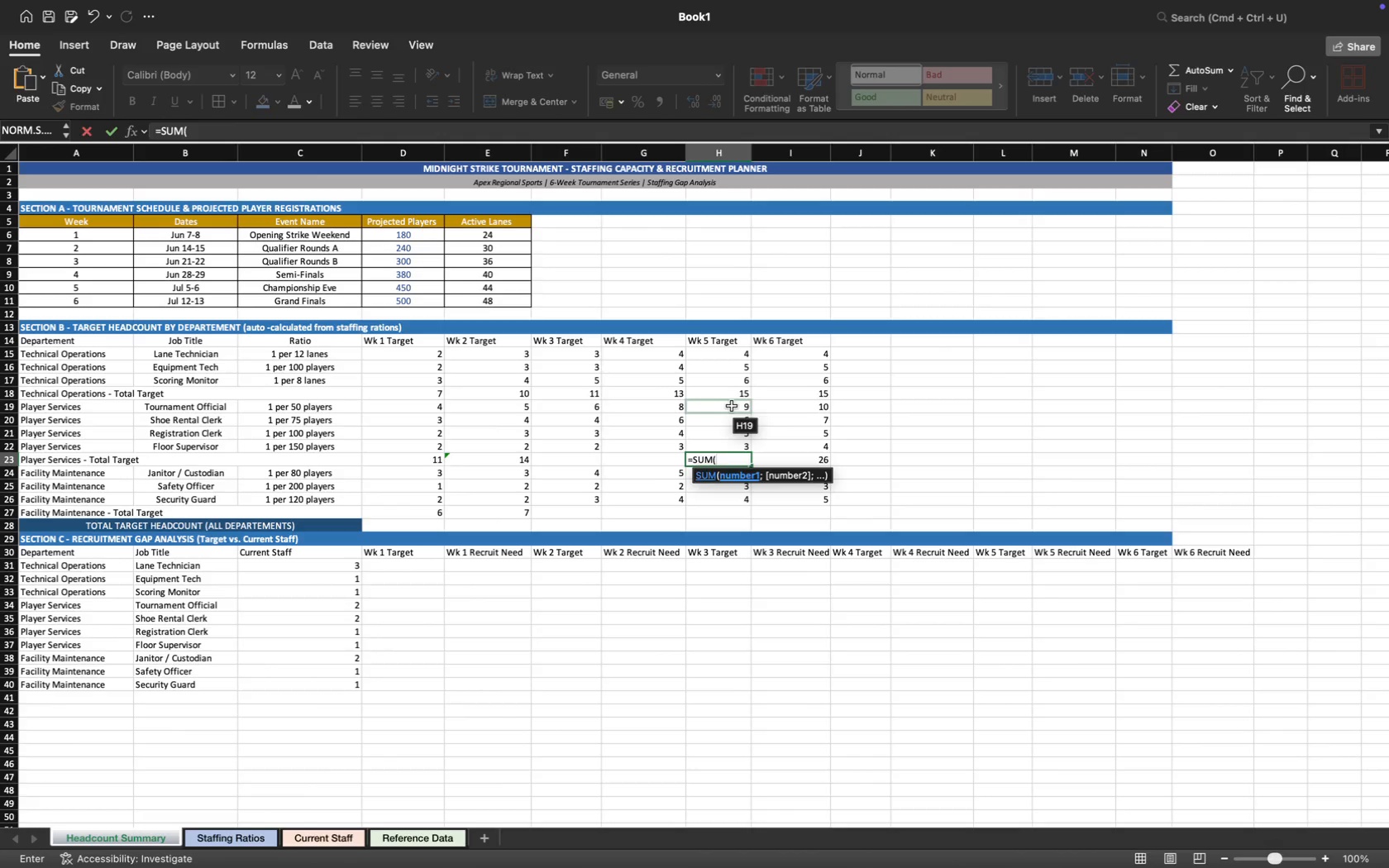 
left_click_drag(start_coordinate=[732, 406], to_coordinate=[734, 446])
 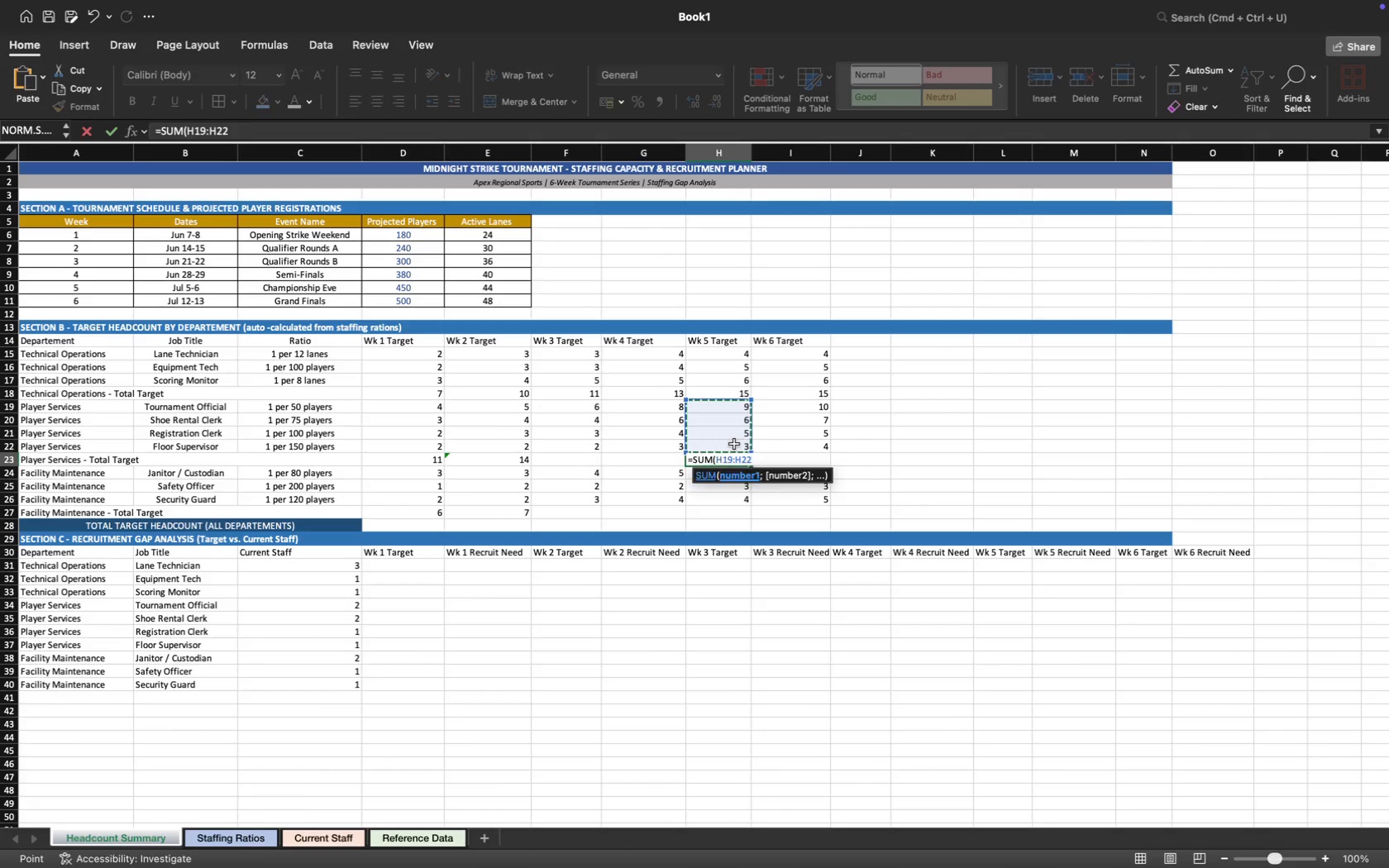 
key(Enter)
 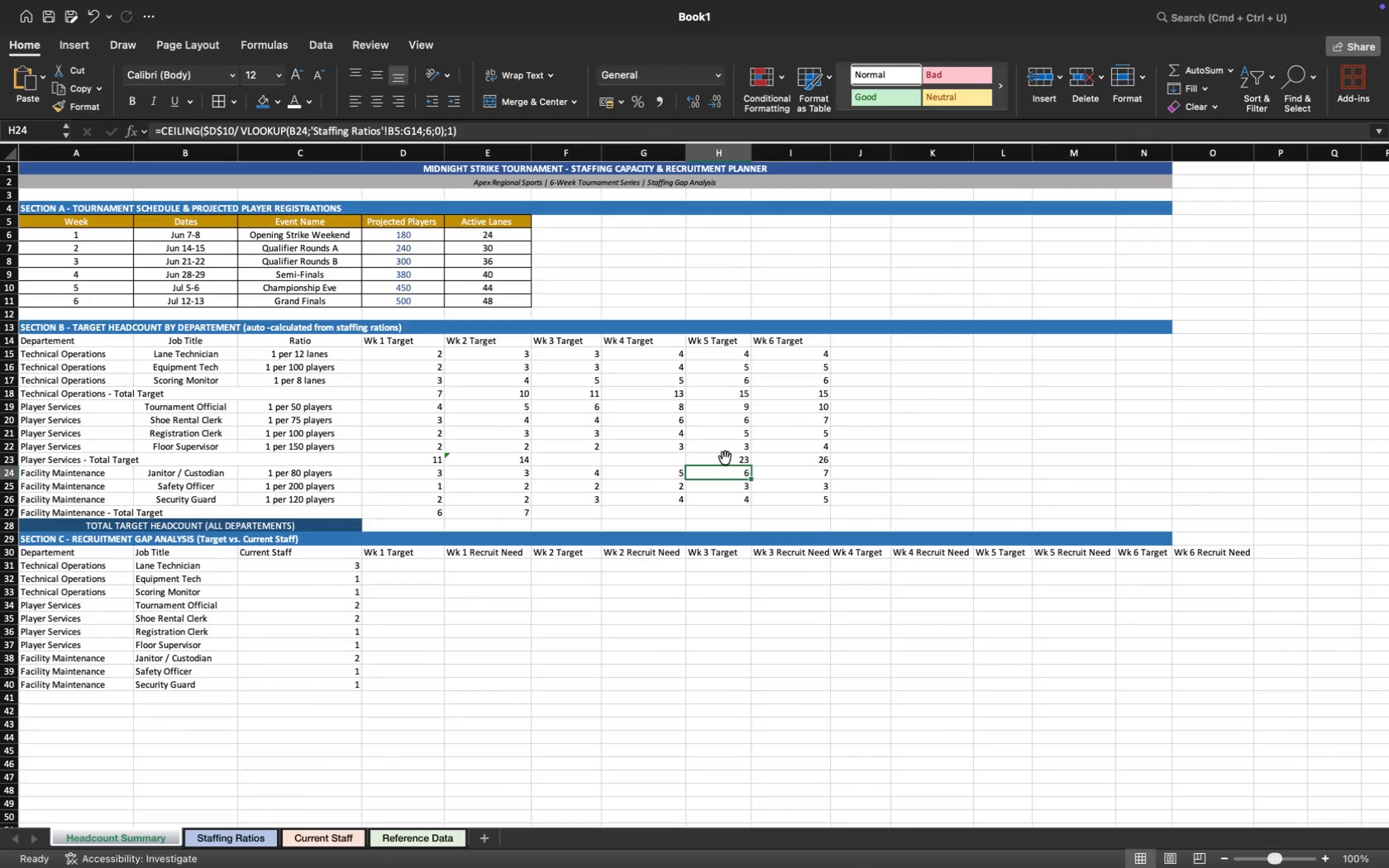 
left_click([658, 460])
 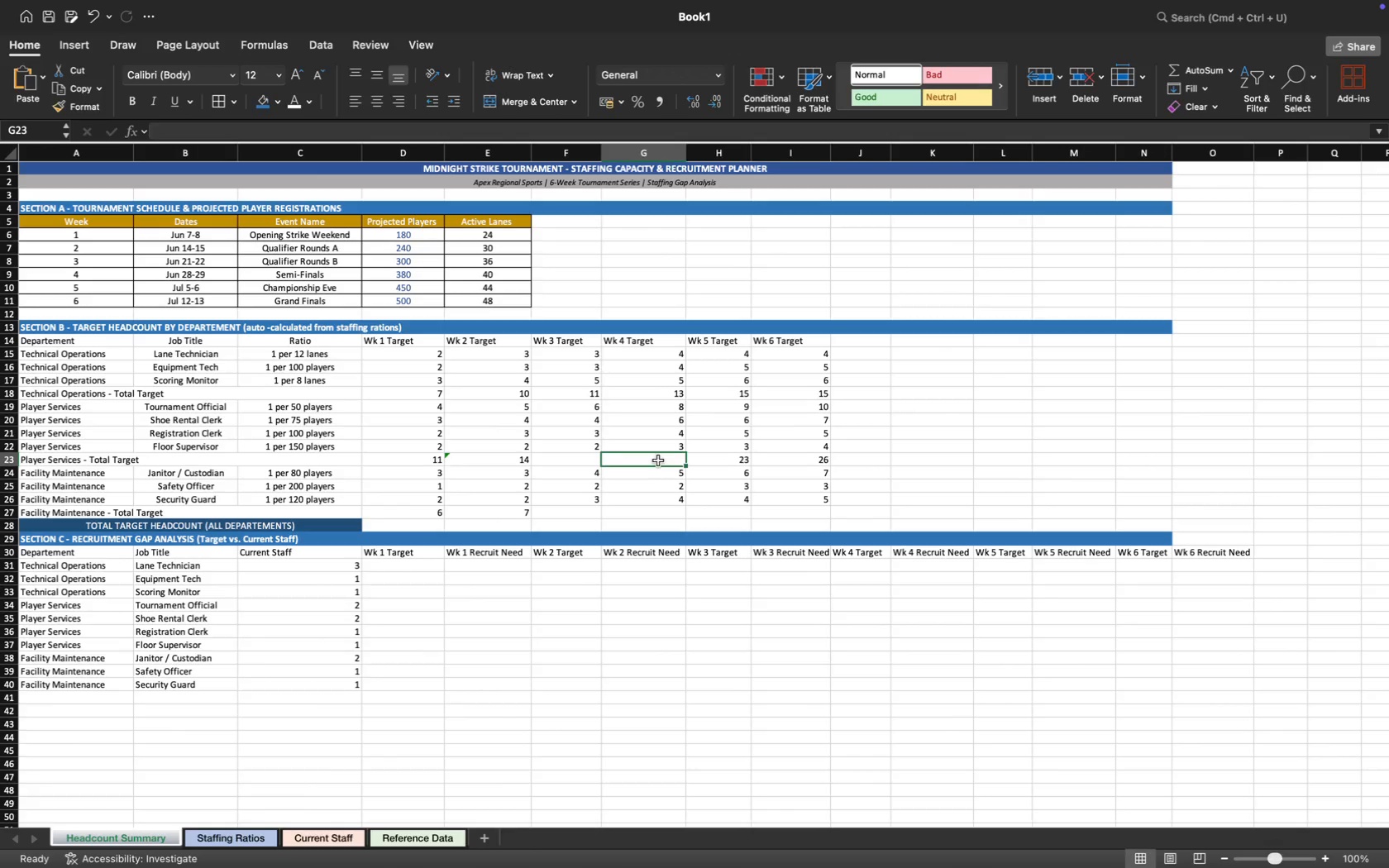 
key(Equal)
 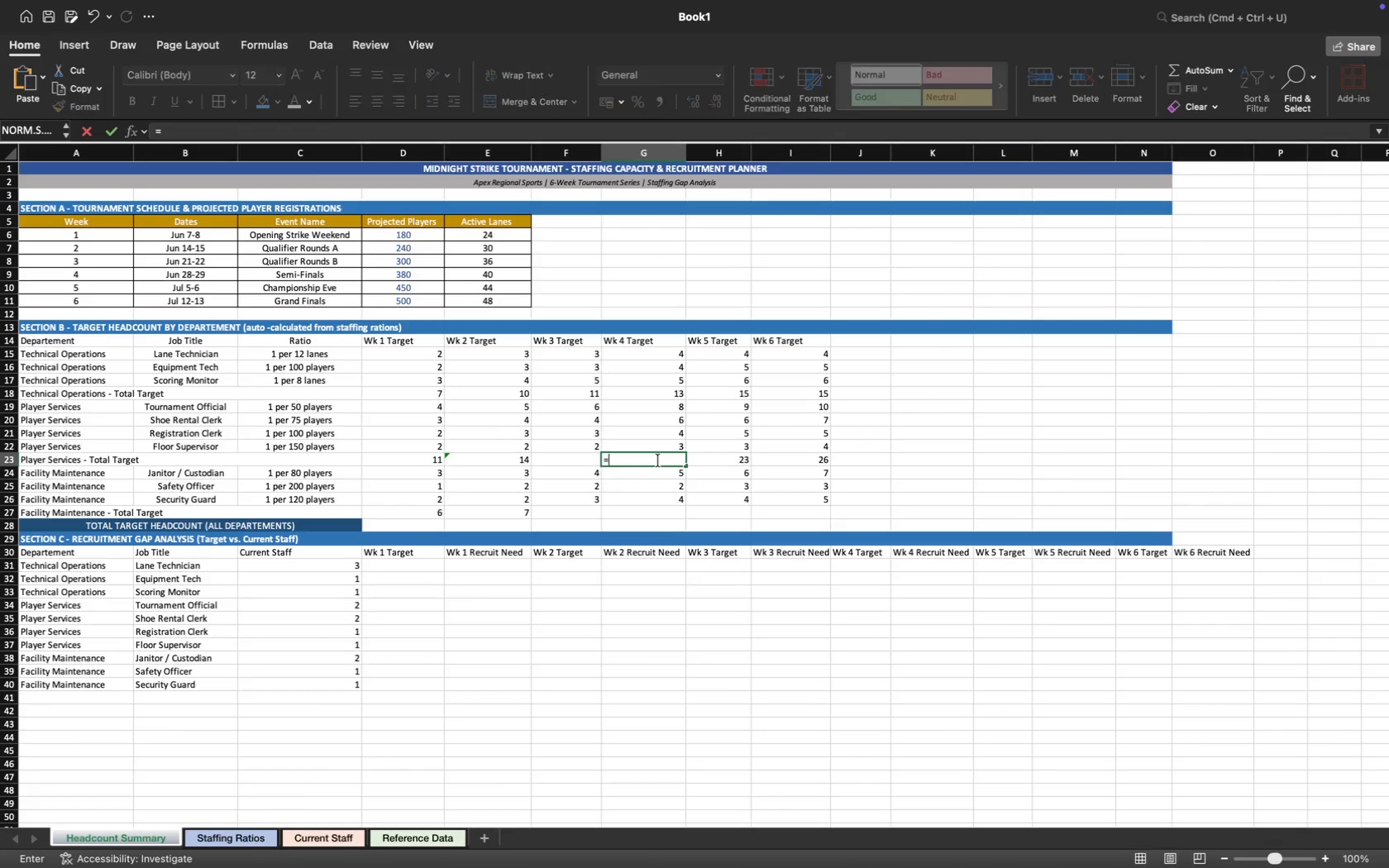 
key(S)
 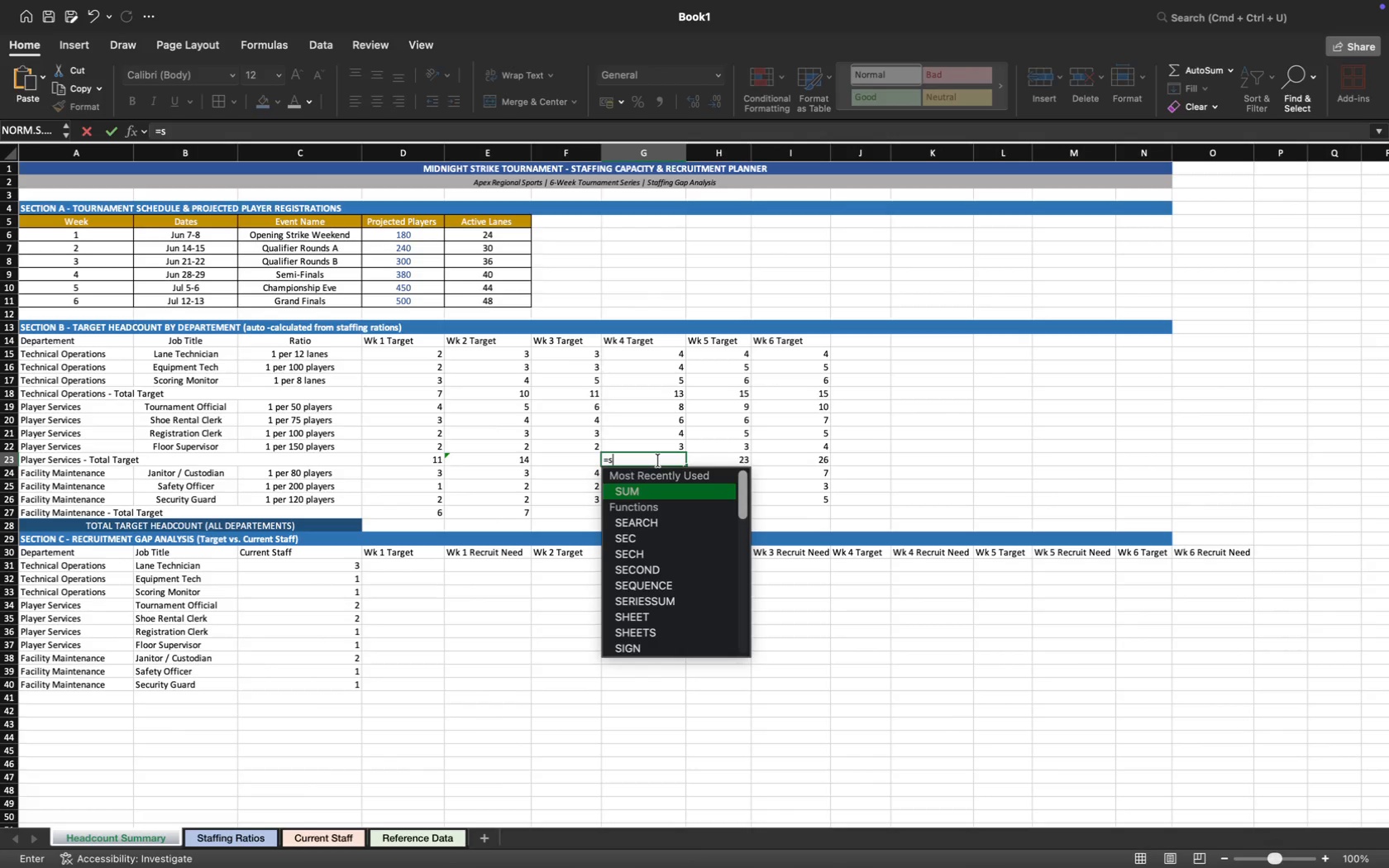 
key(Tab)
 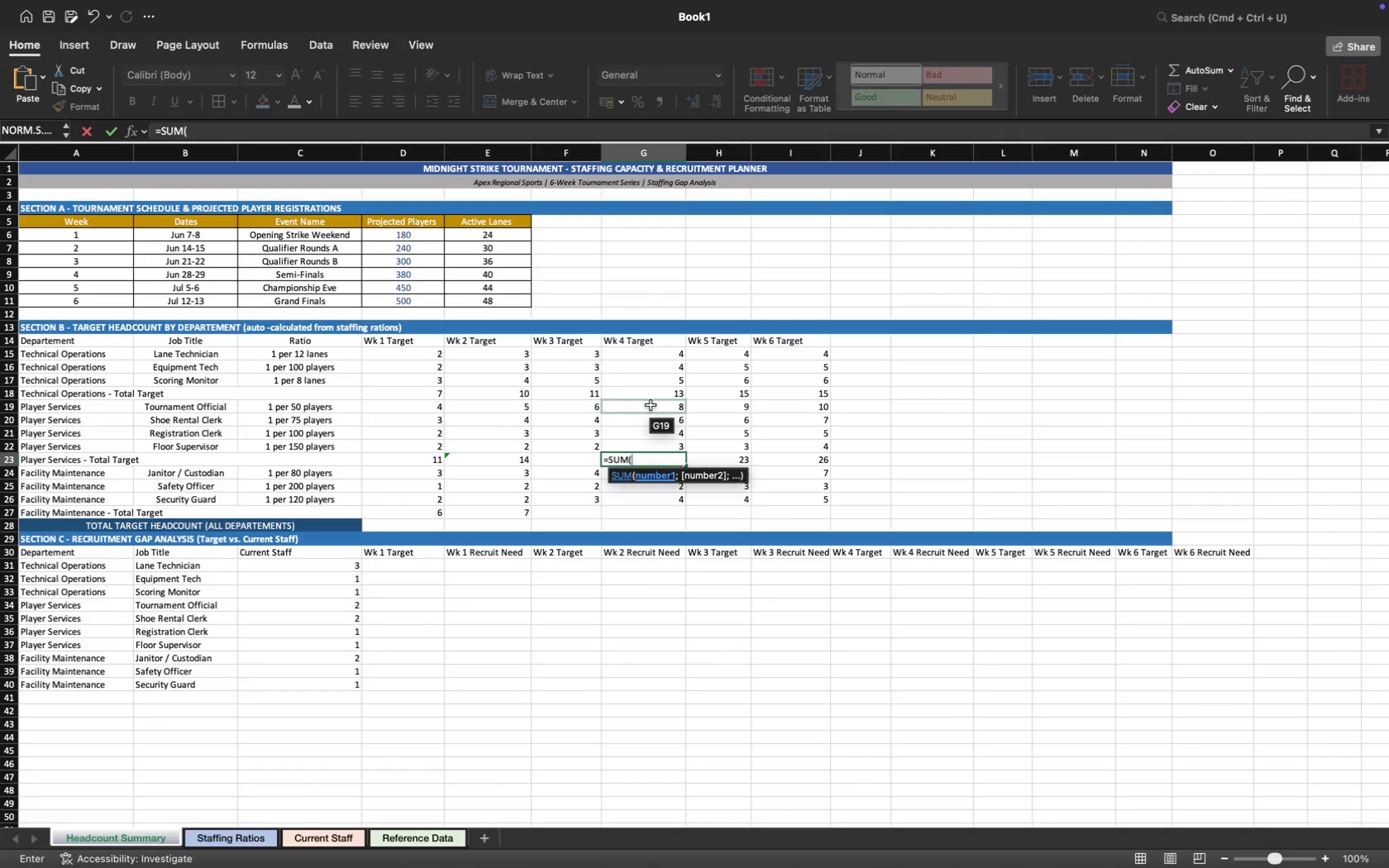 
left_click_drag(start_coordinate=[651, 405], to_coordinate=[656, 436])
 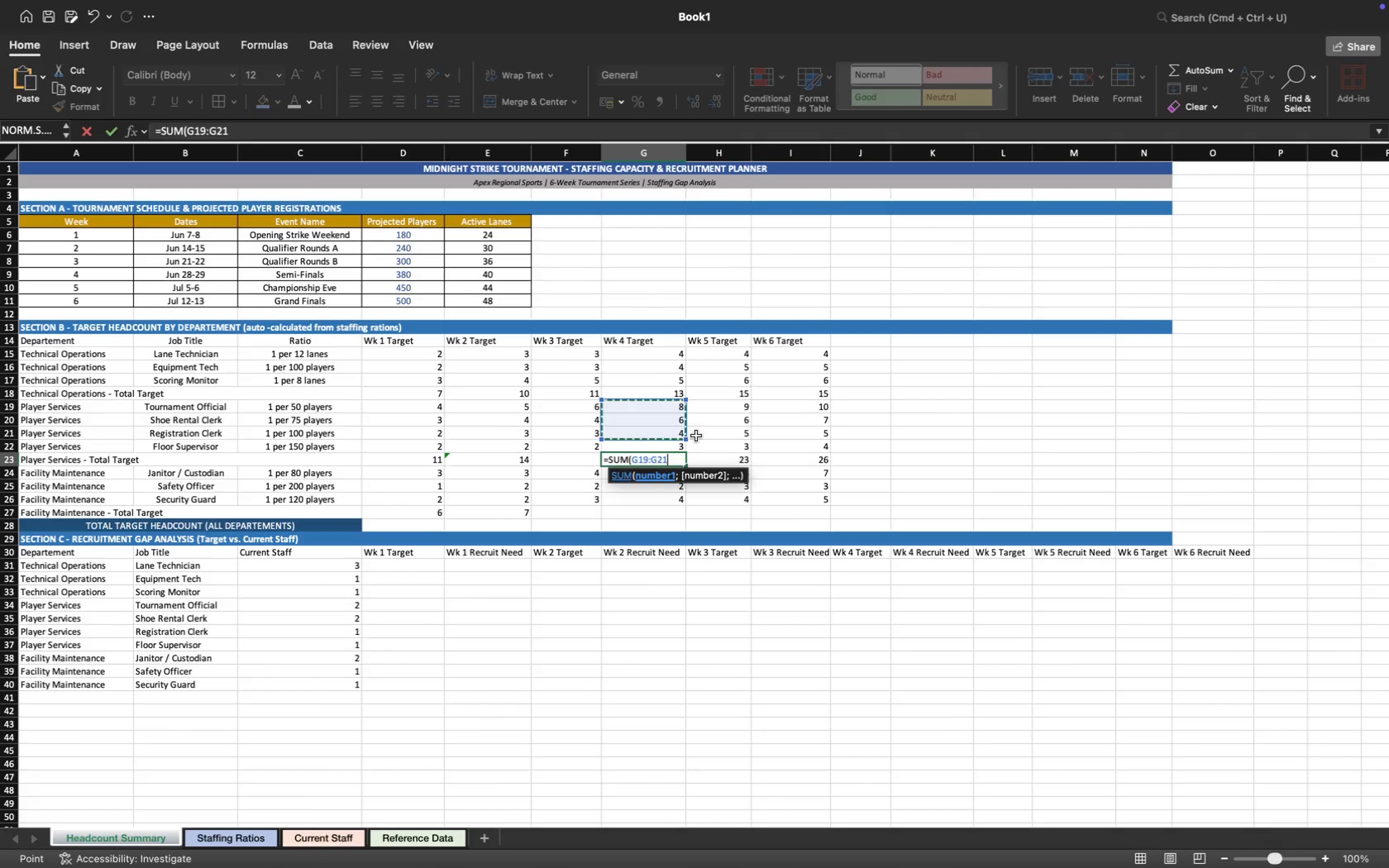 
key(Backspace)
 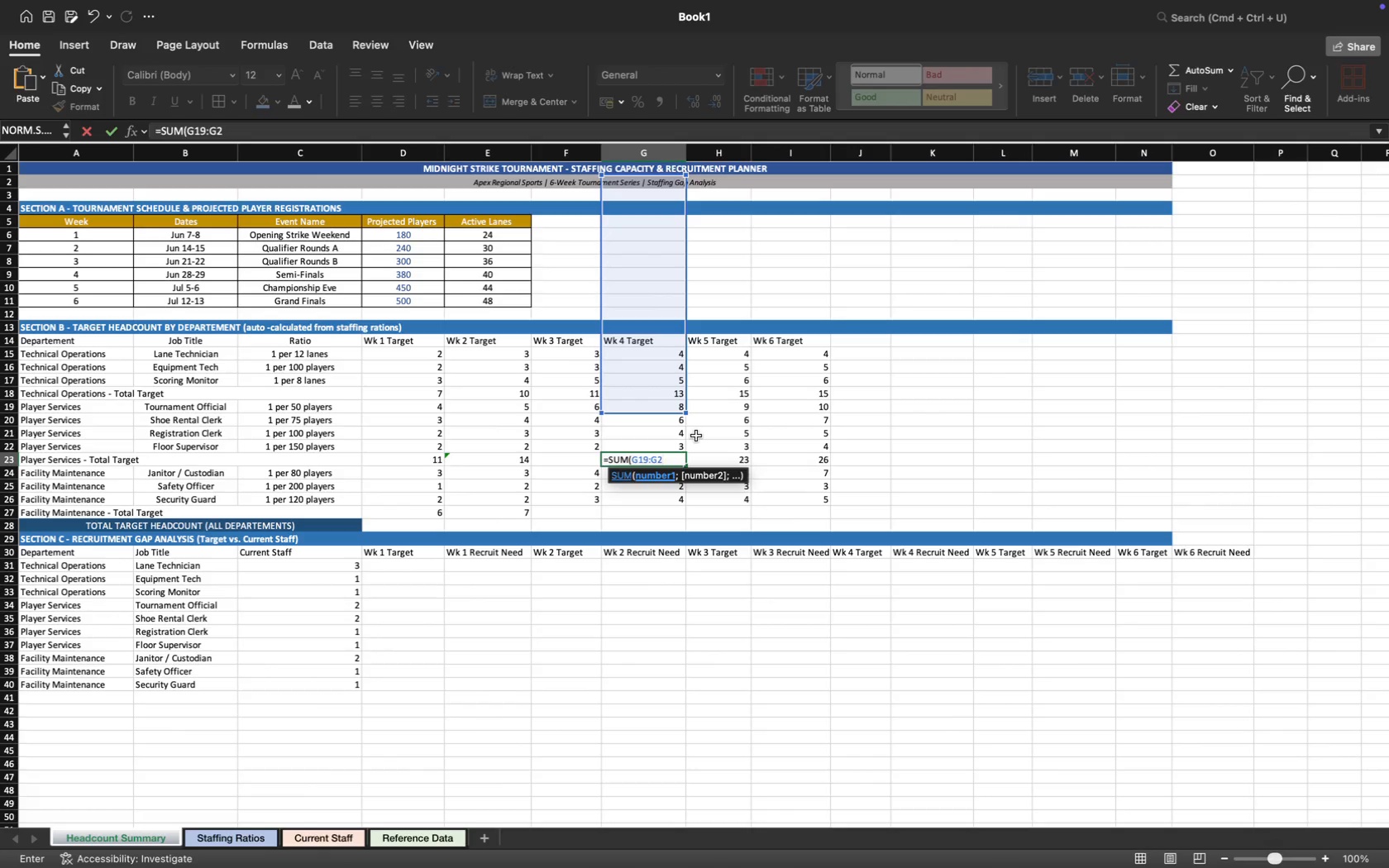 
key(2)
 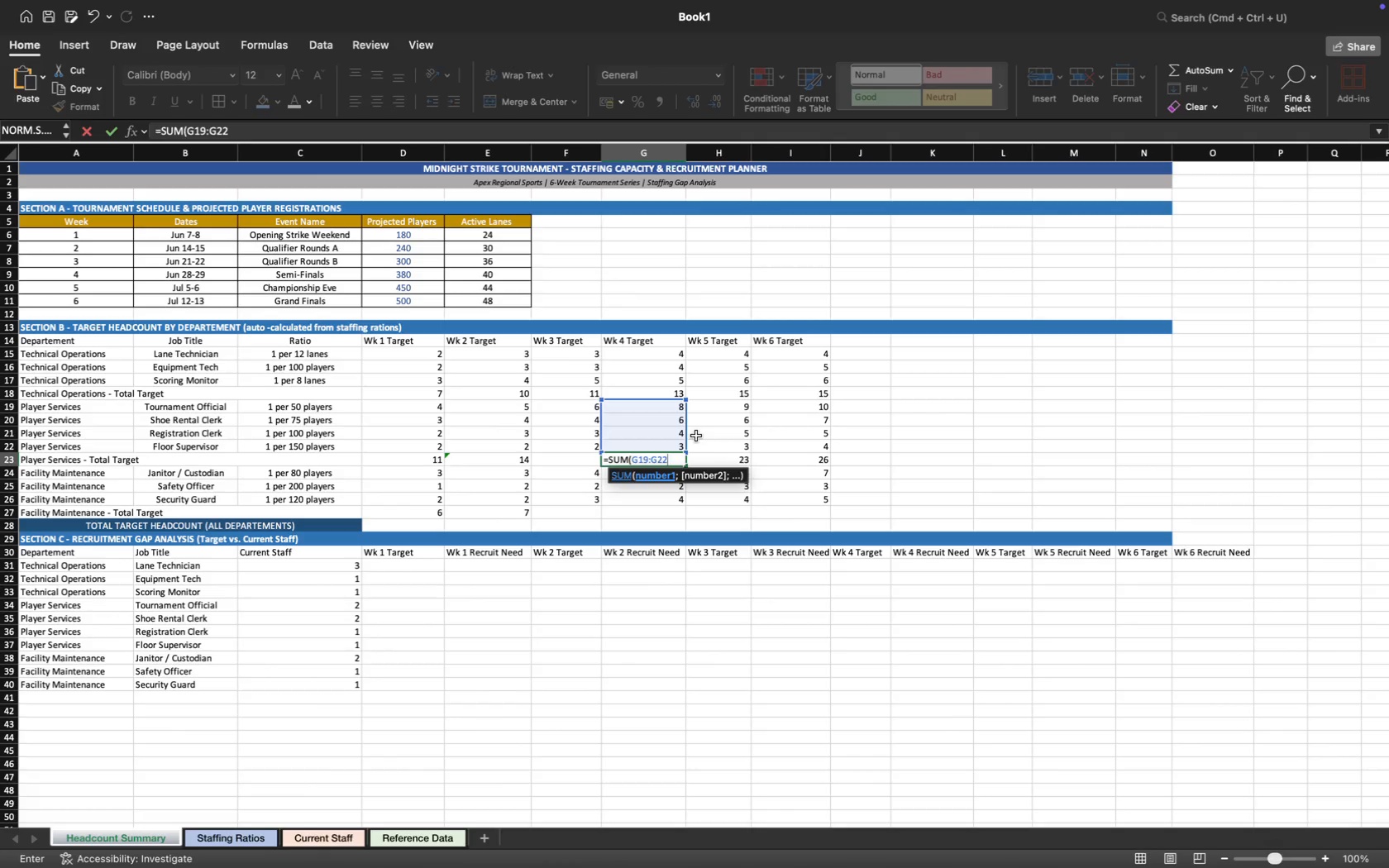 
key(Enter)
 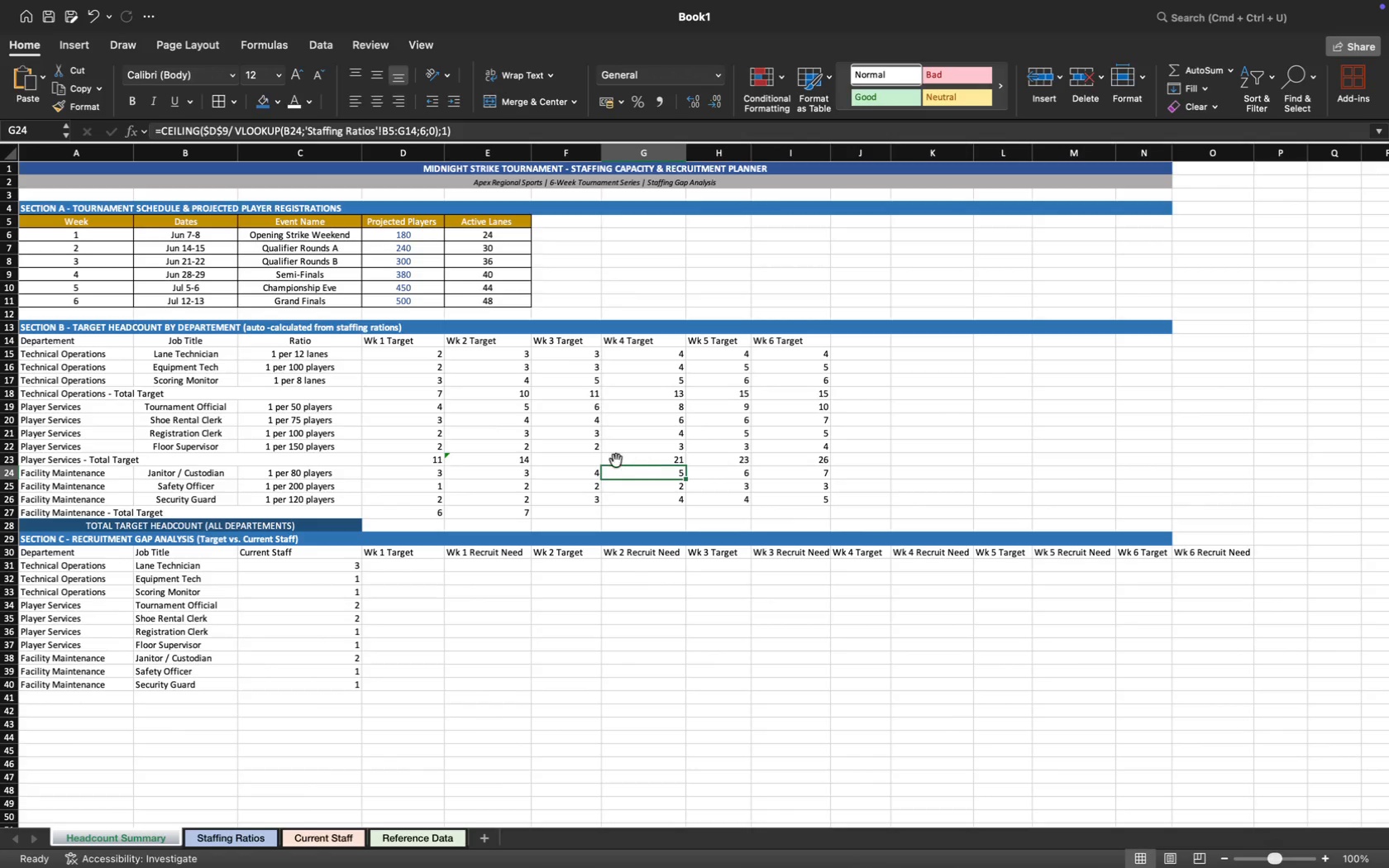 
left_click([594, 458])
 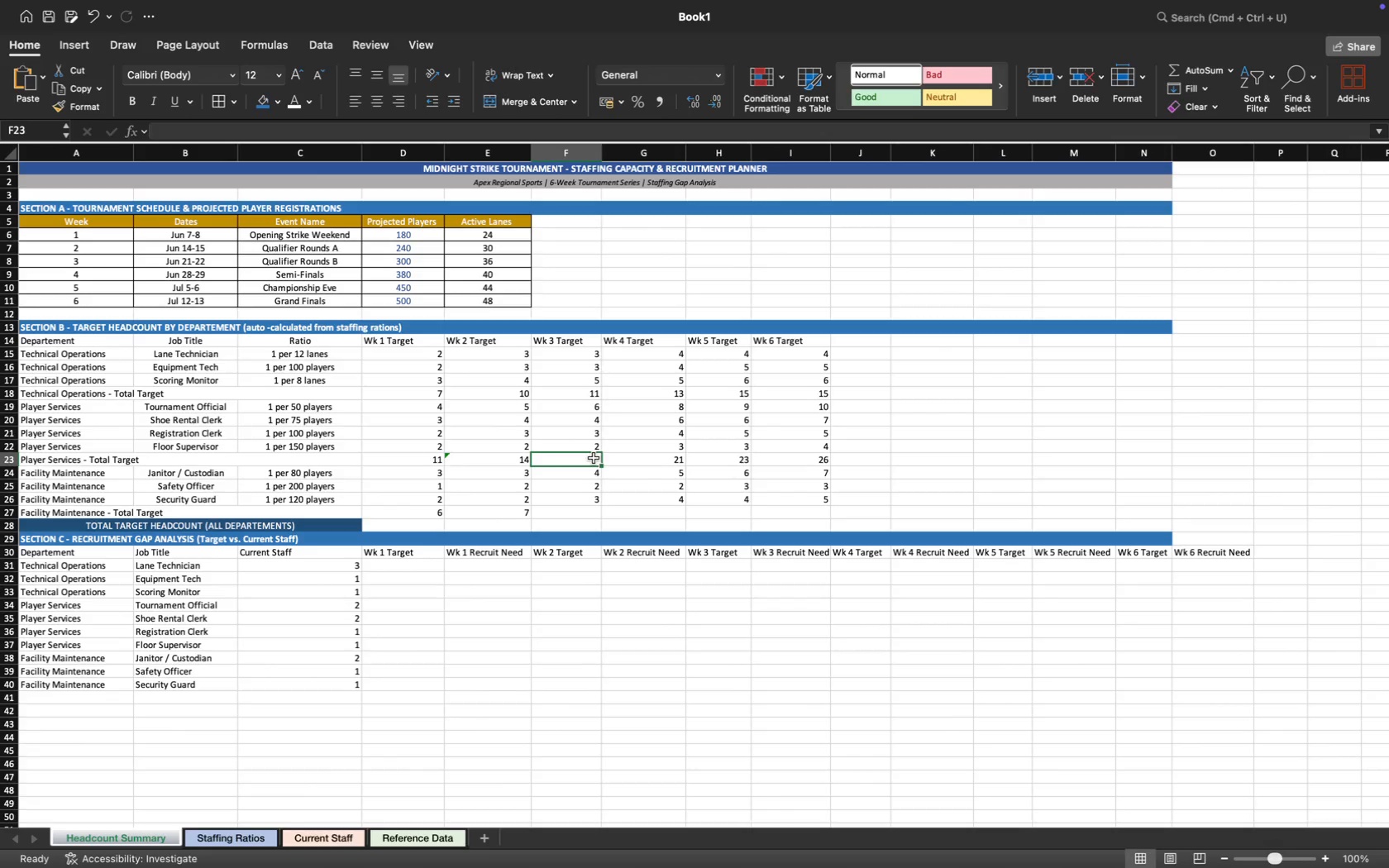 
key(Equal)
 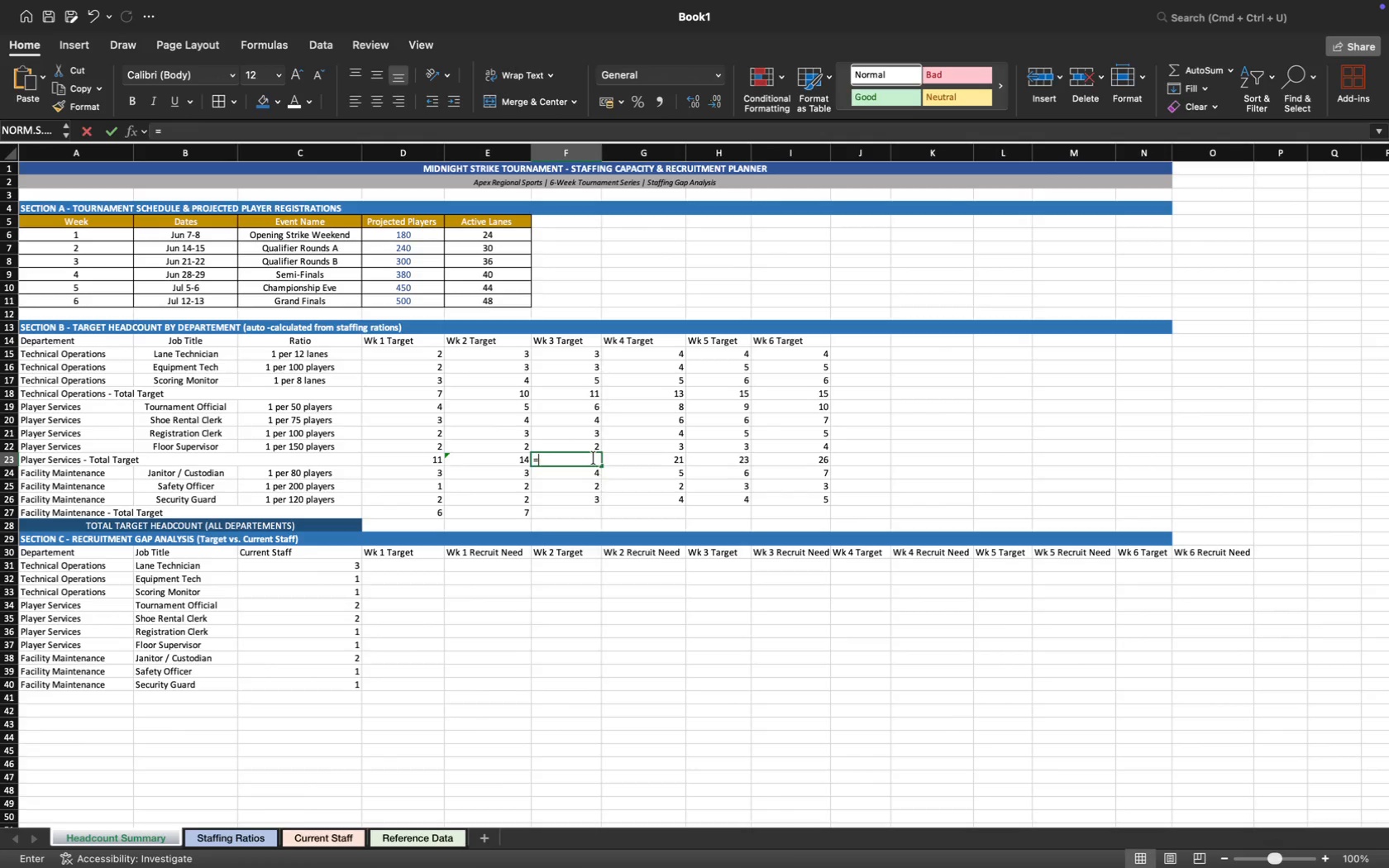 
key(S)
 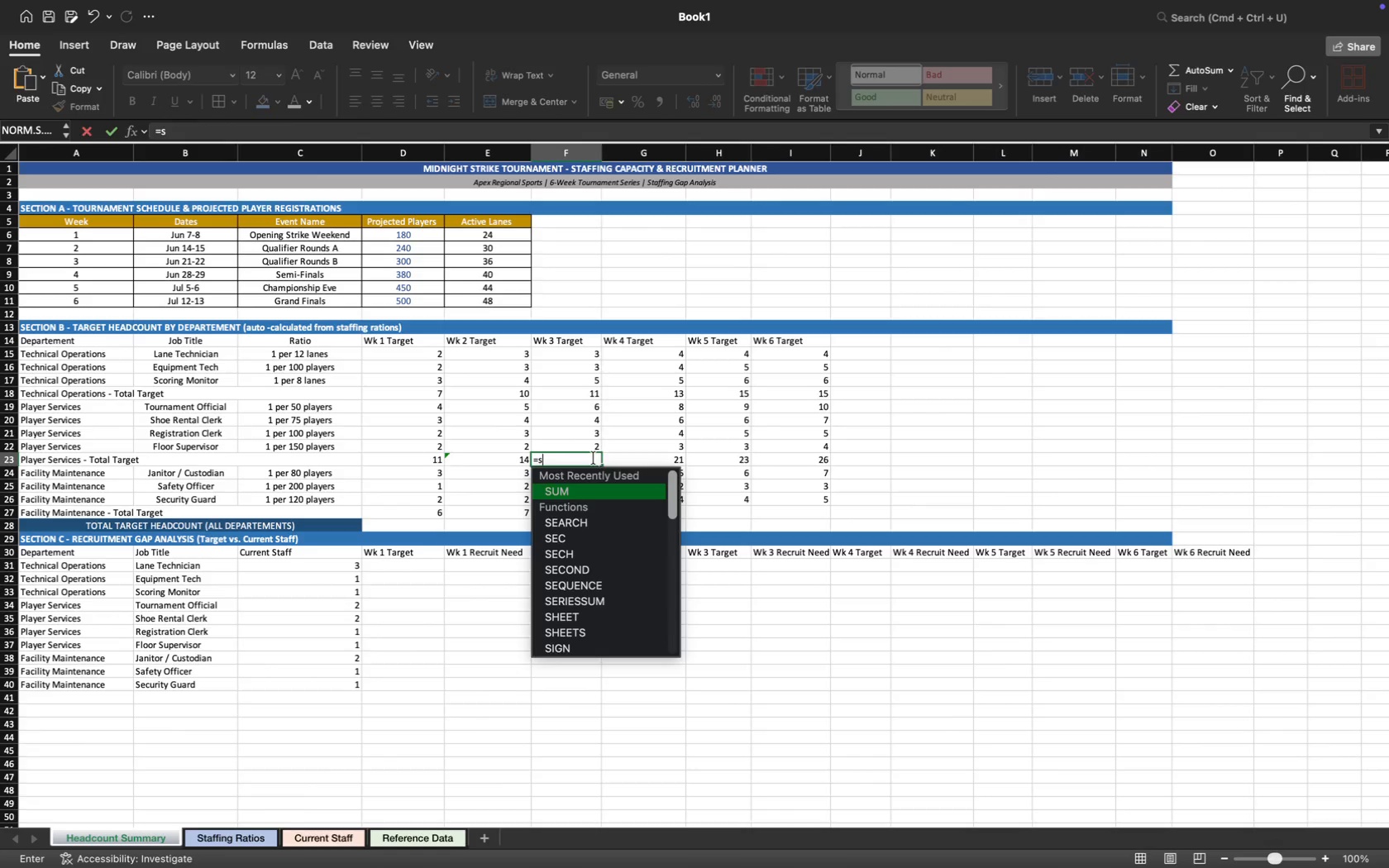 
key(Tab)
 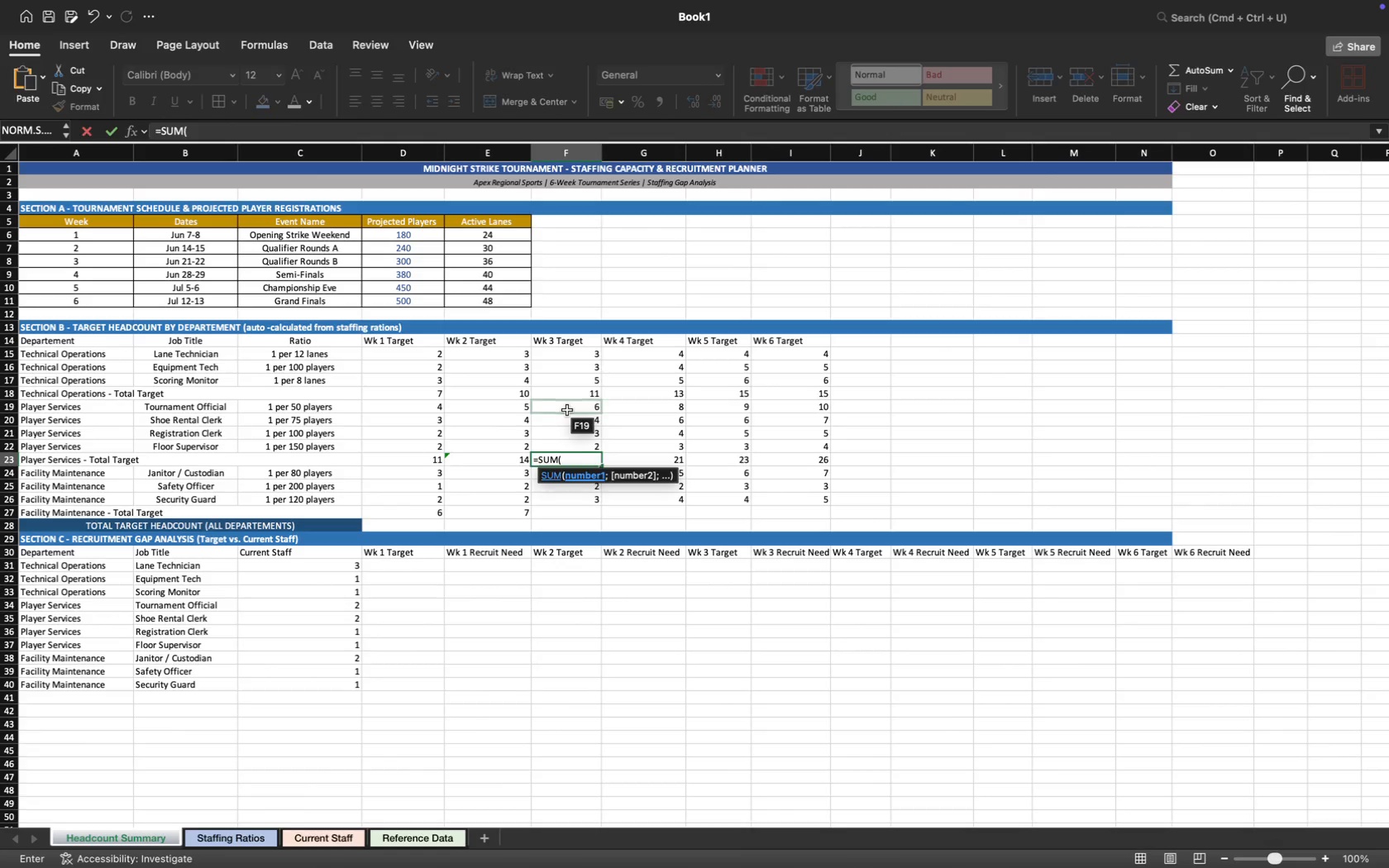 
left_click_drag(start_coordinate=[569, 408], to_coordinate=[571, 446])
 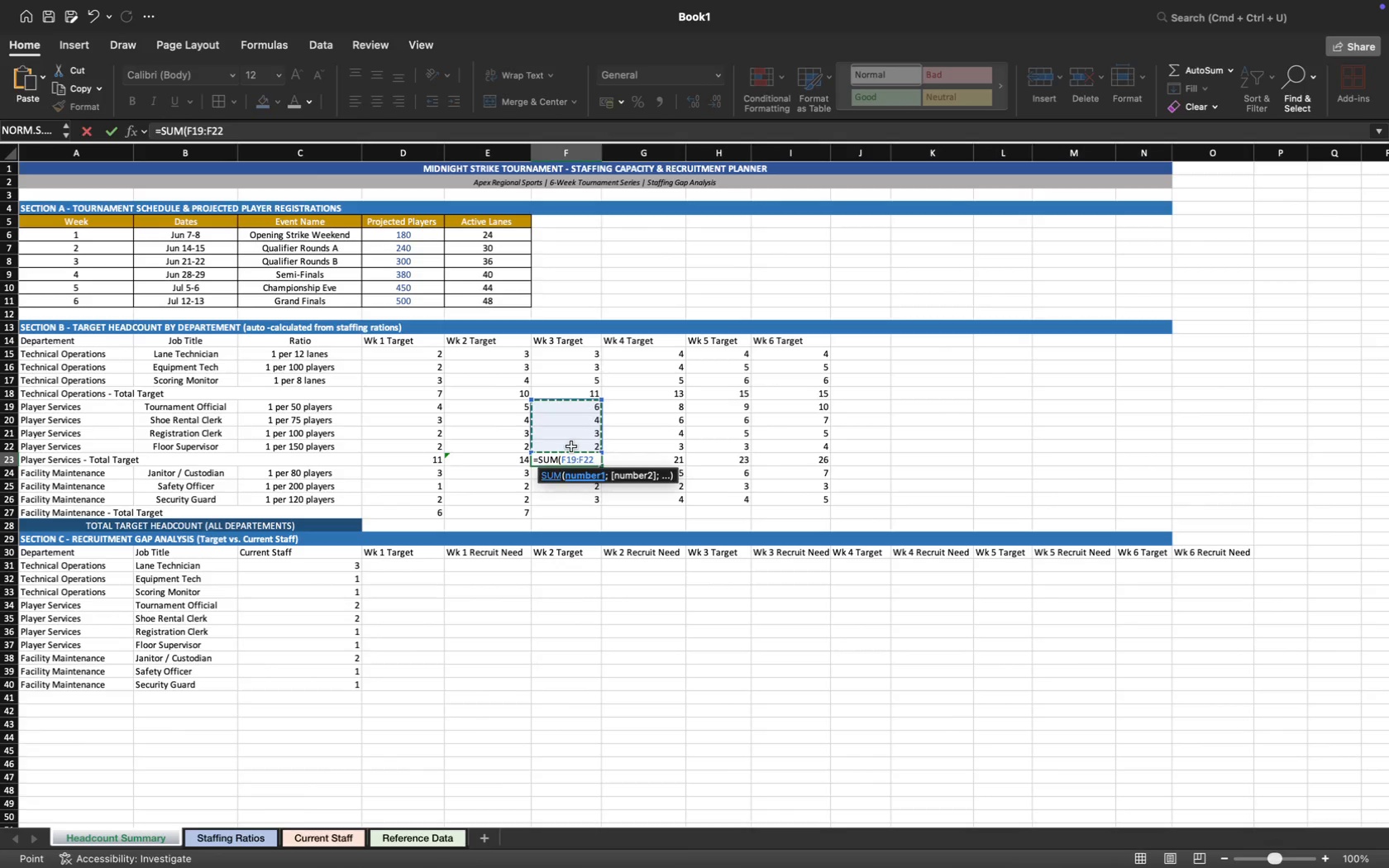 
key(Enter)
 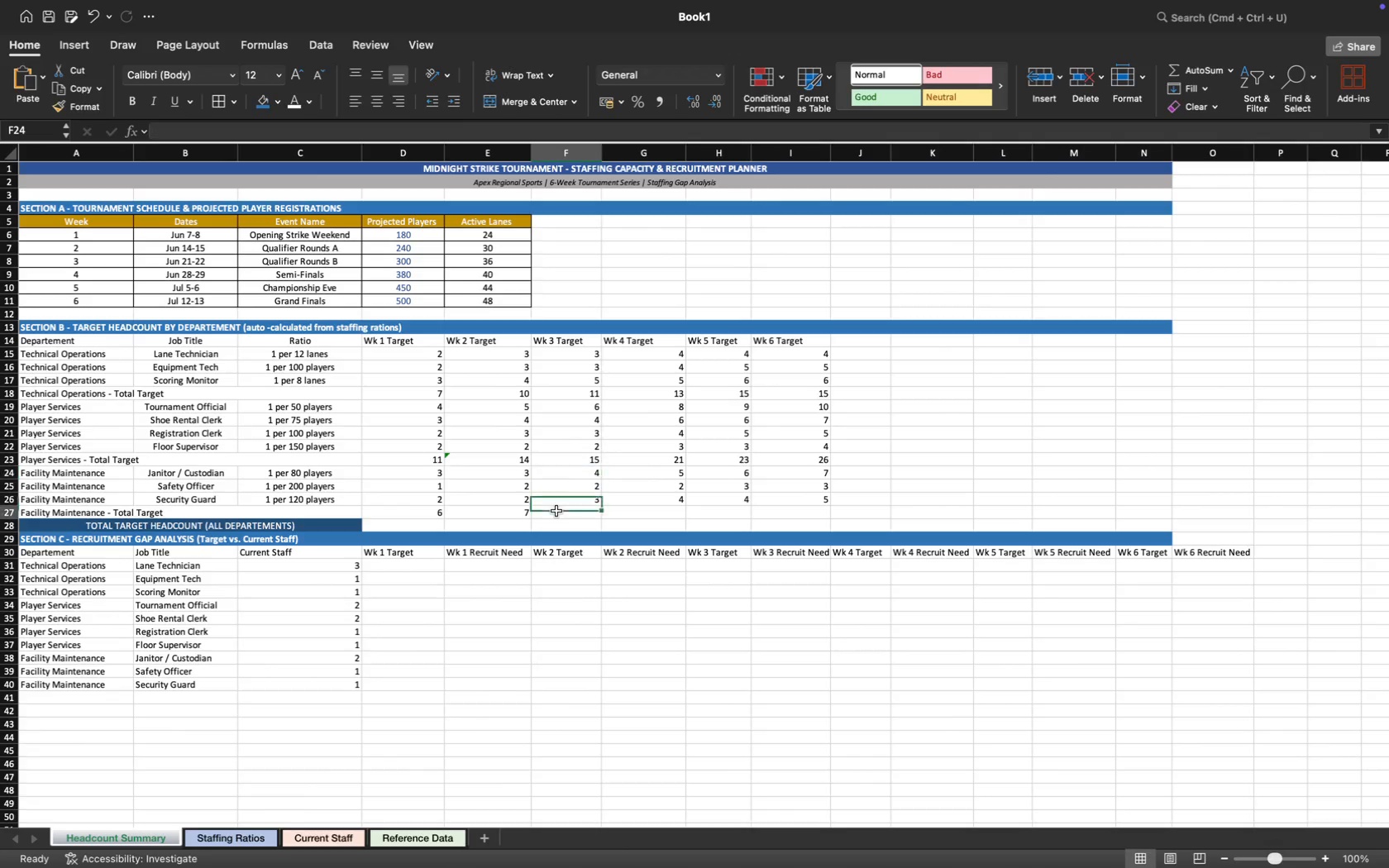 
key(Equal)
 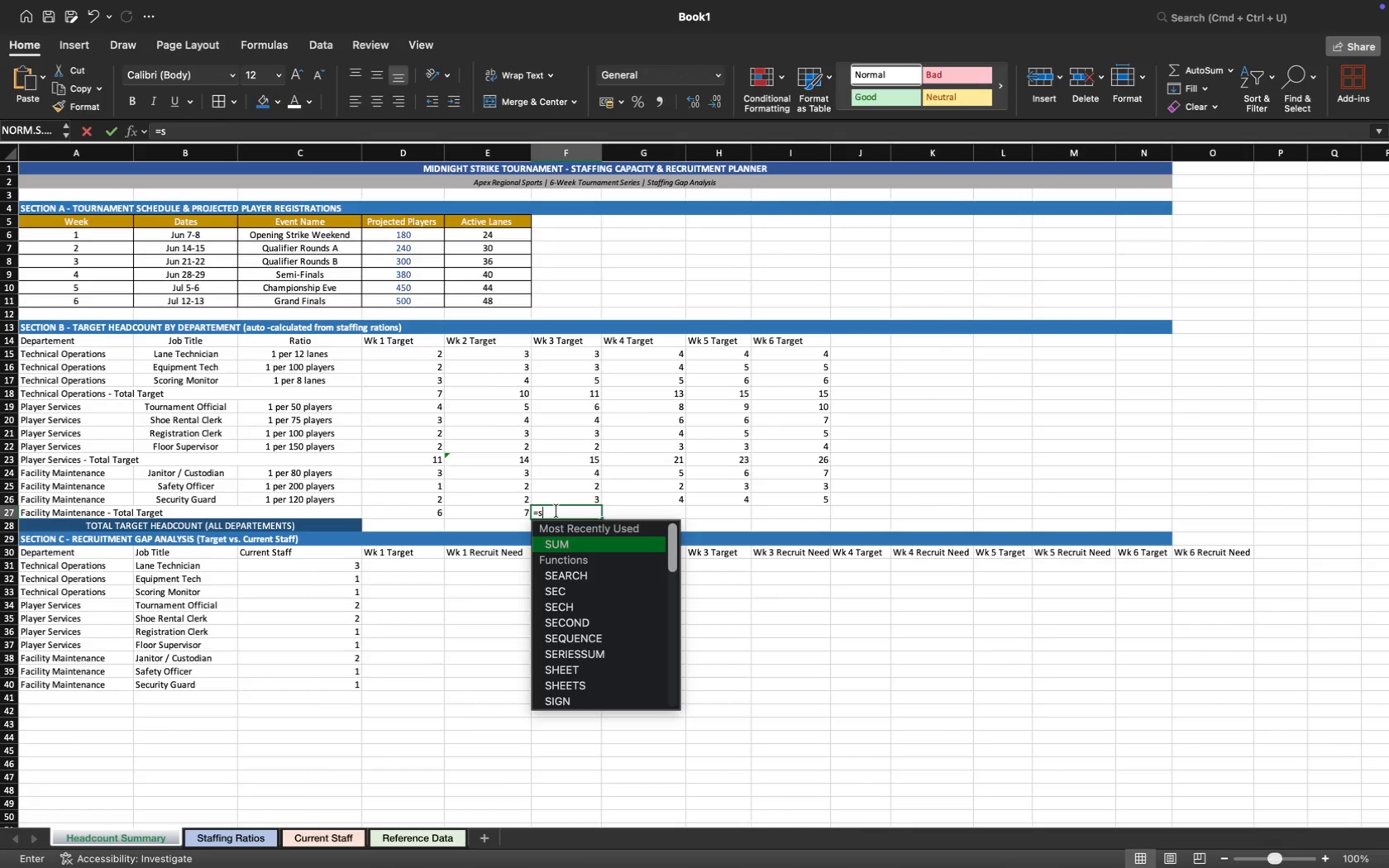 
key(S)
 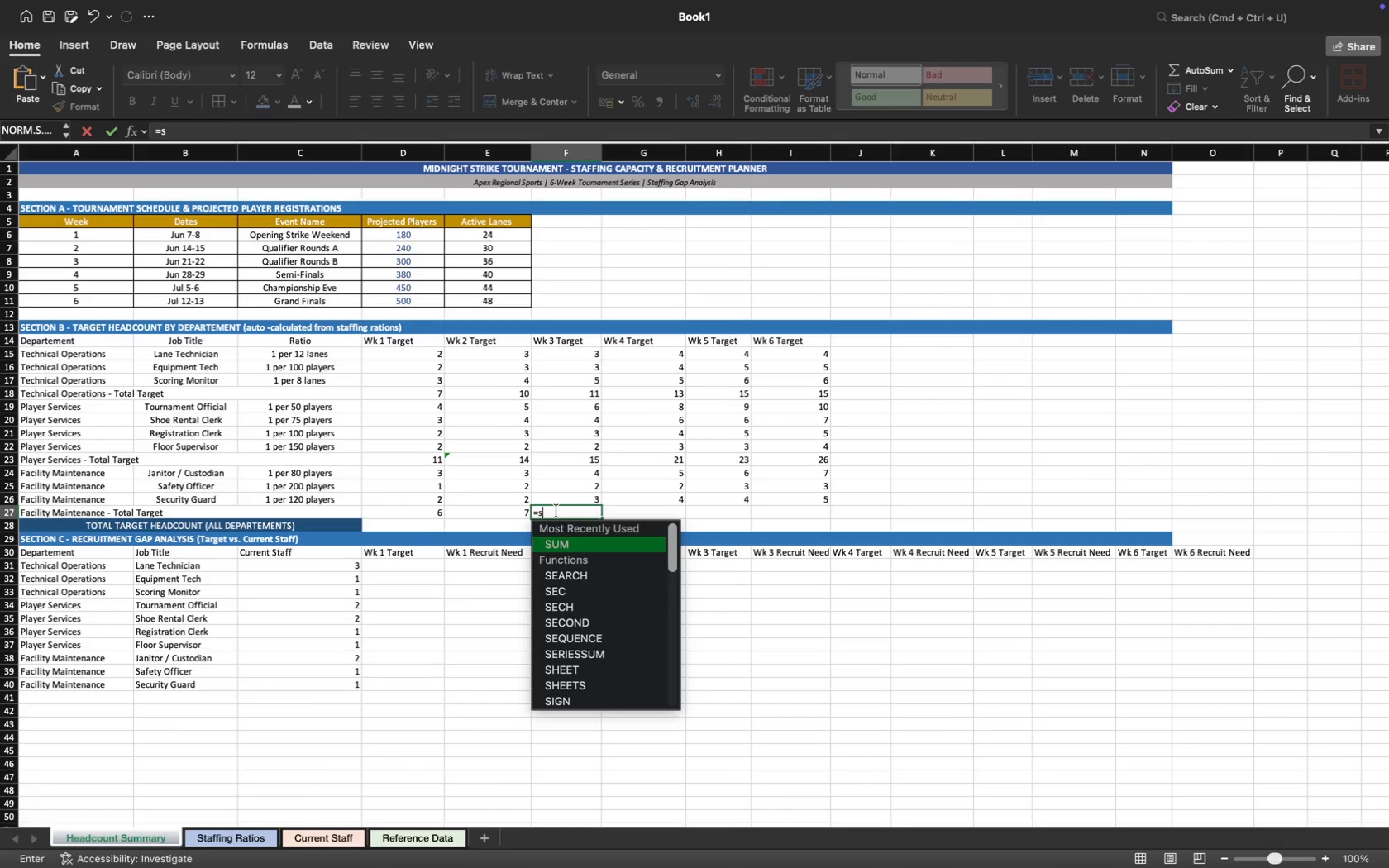 
key(Tab)
 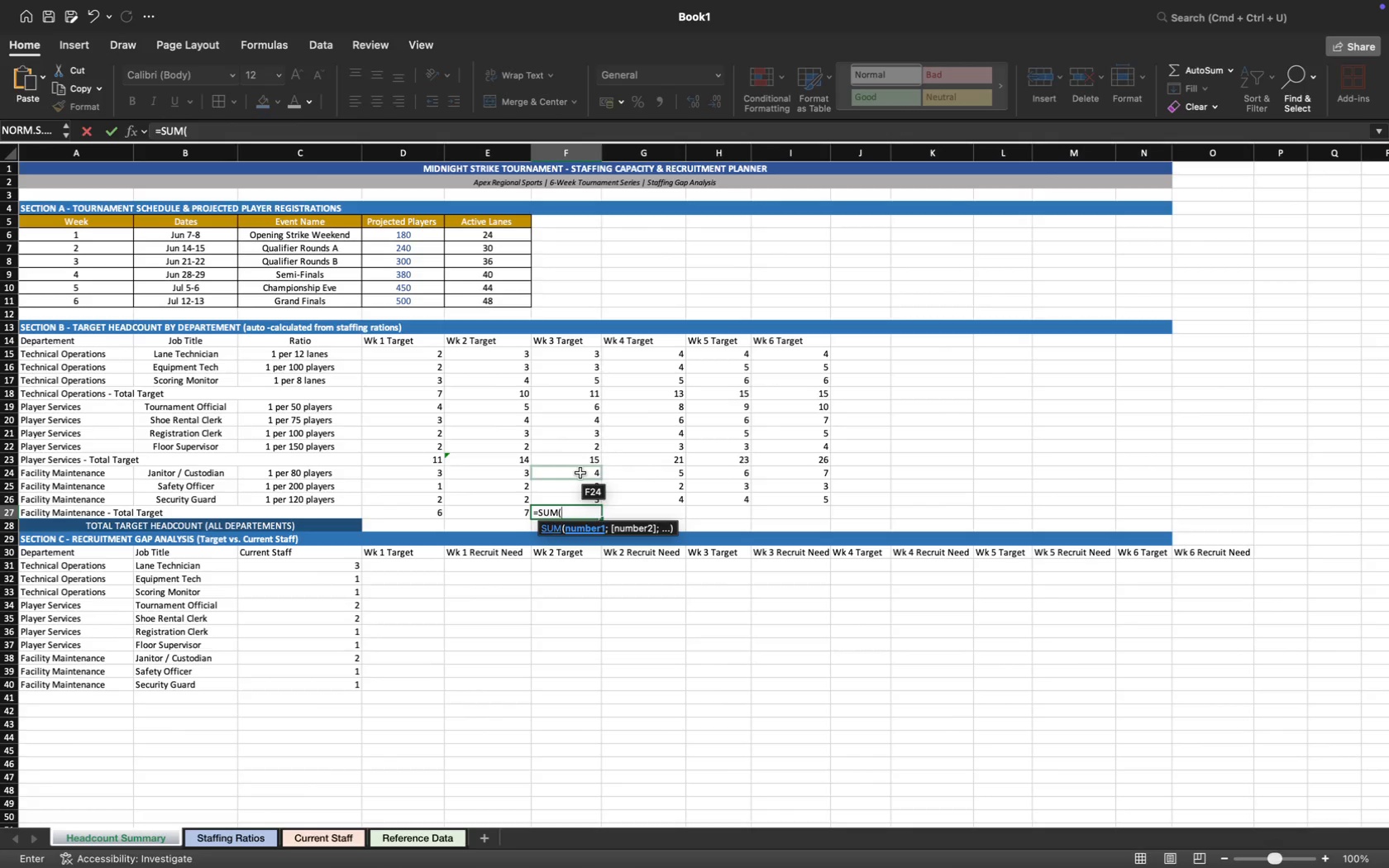 
left_click_drag(start_coordinate=[580, 473], to_coordinate=[582, 495])
 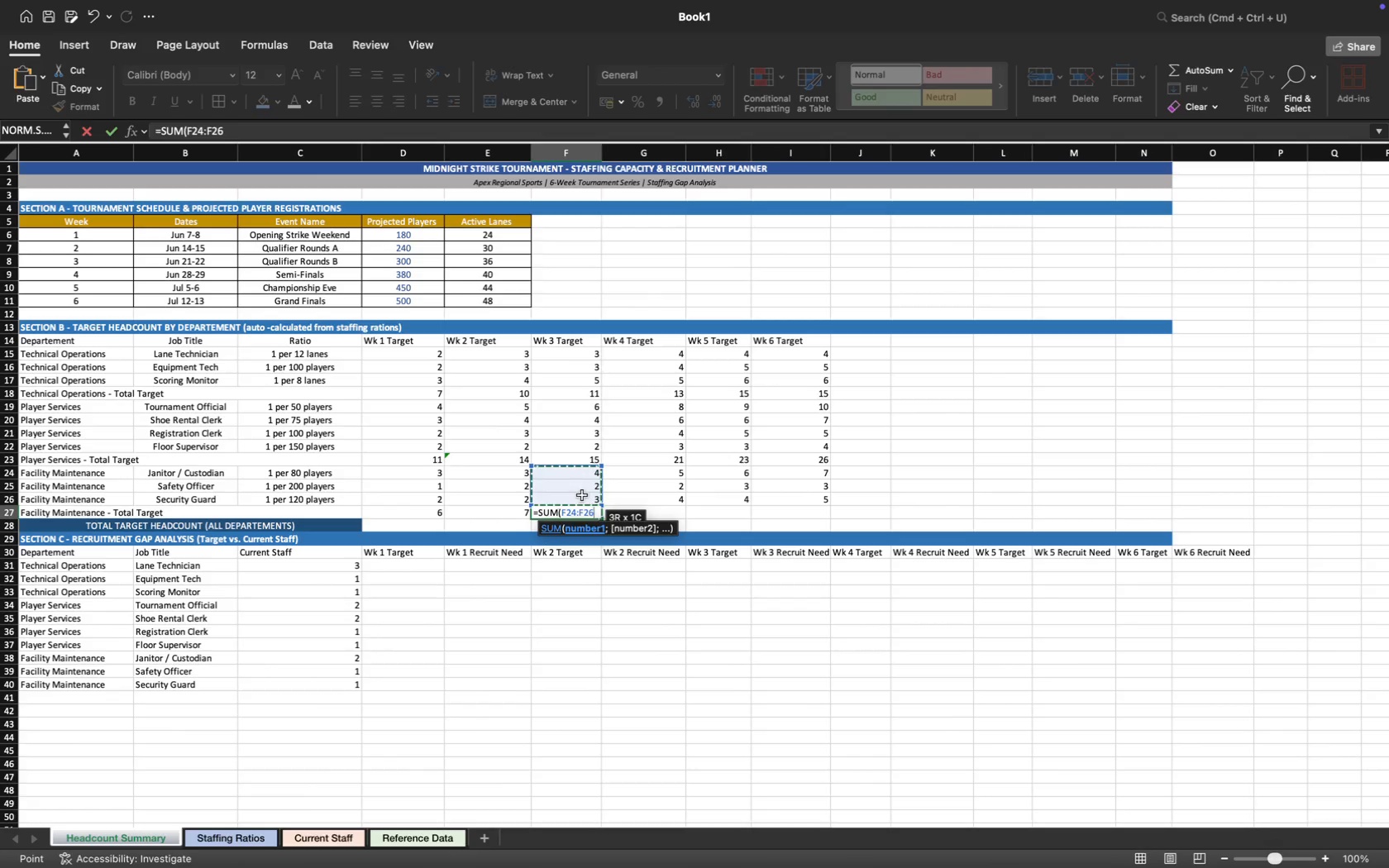 
key(Enter)
 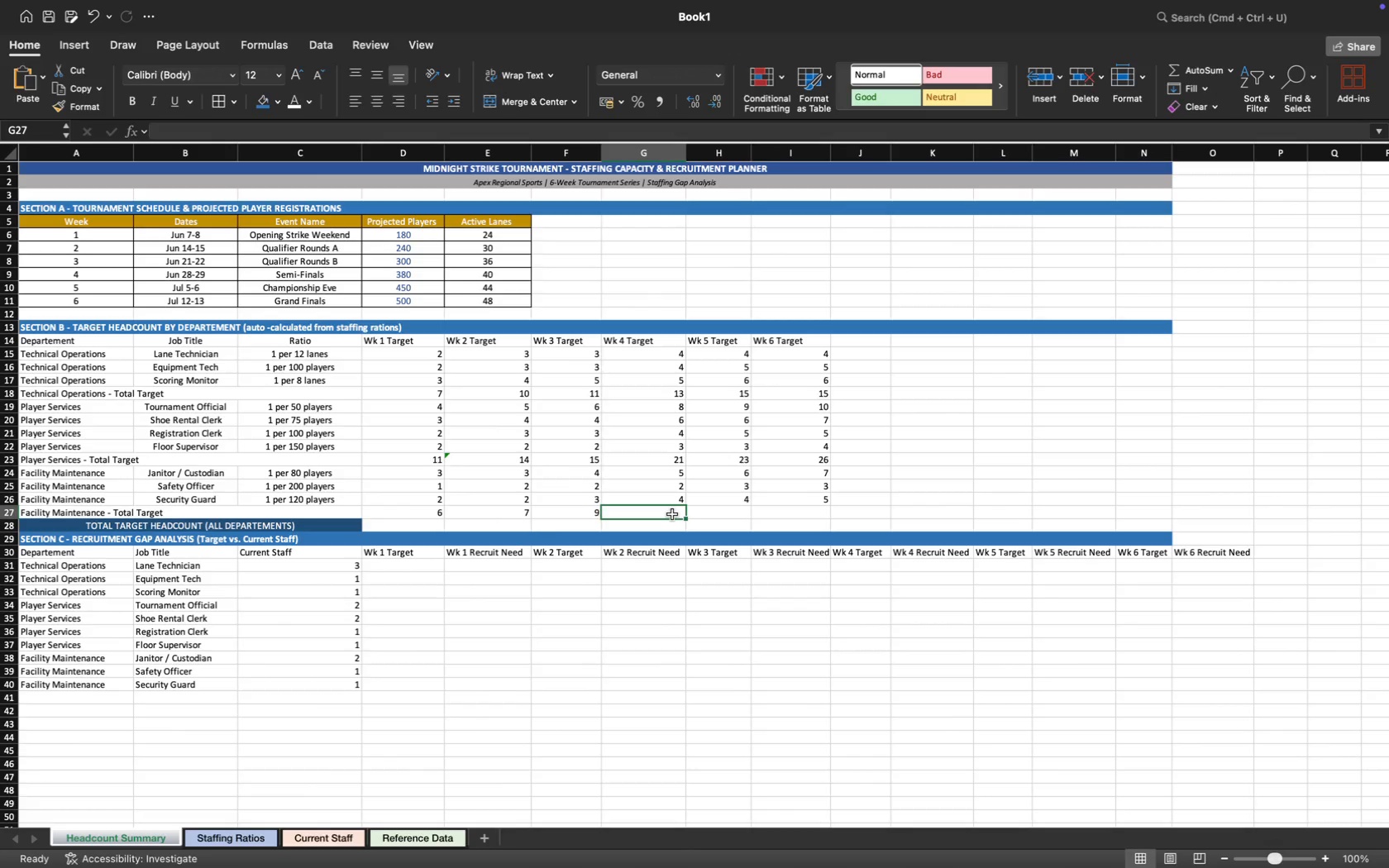 
key(Equal)
 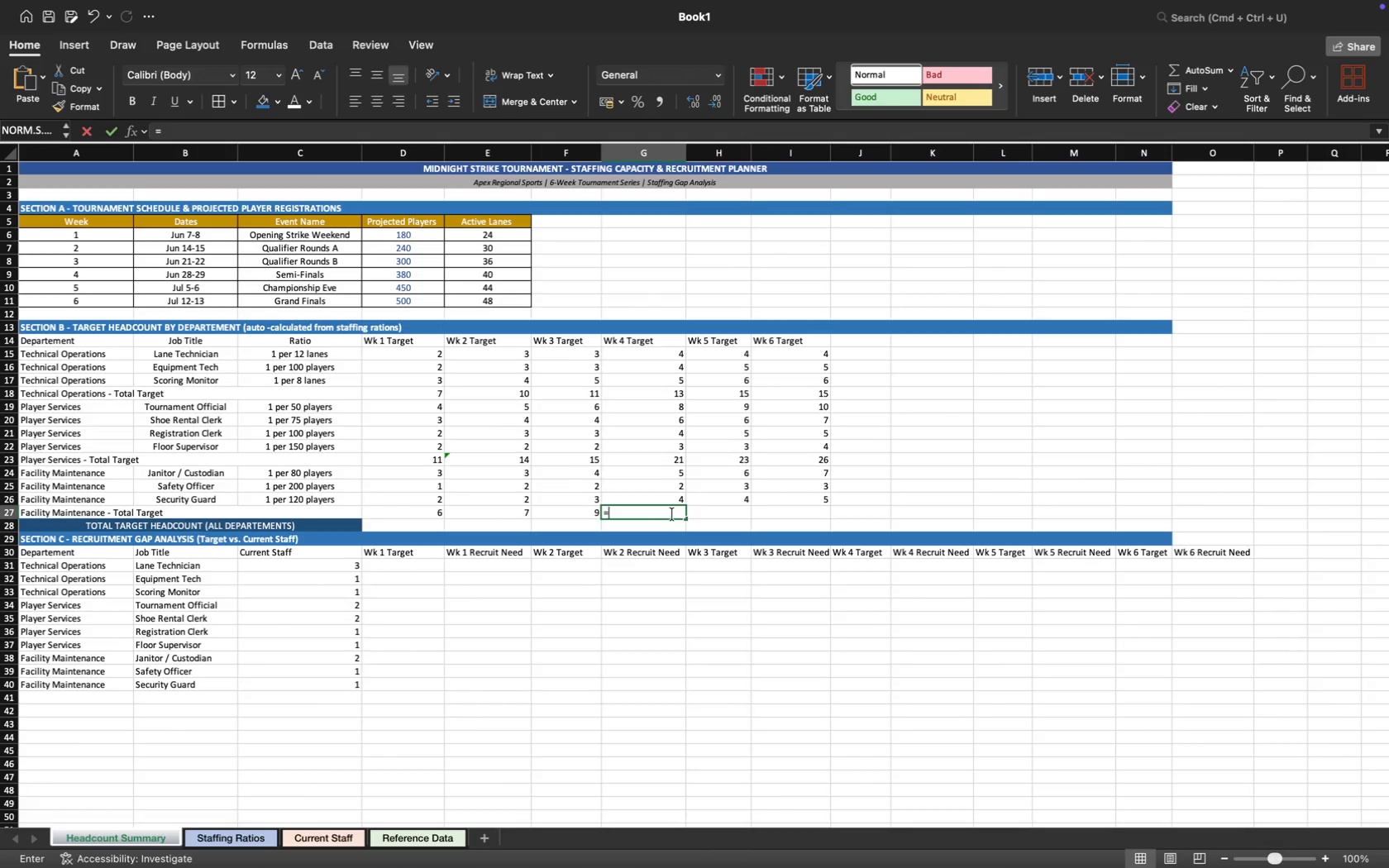 
key(S)
 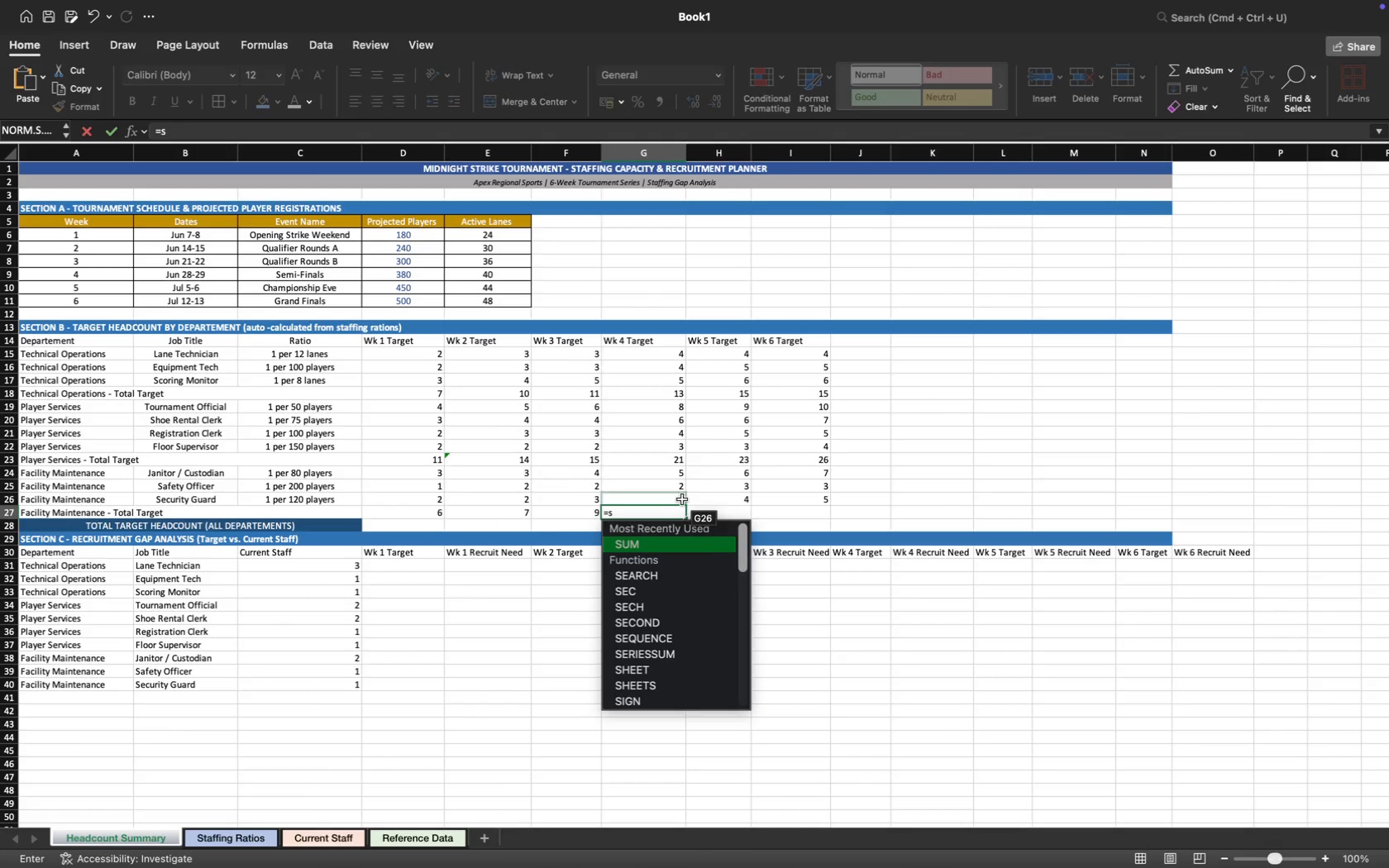 
key(Tab)
 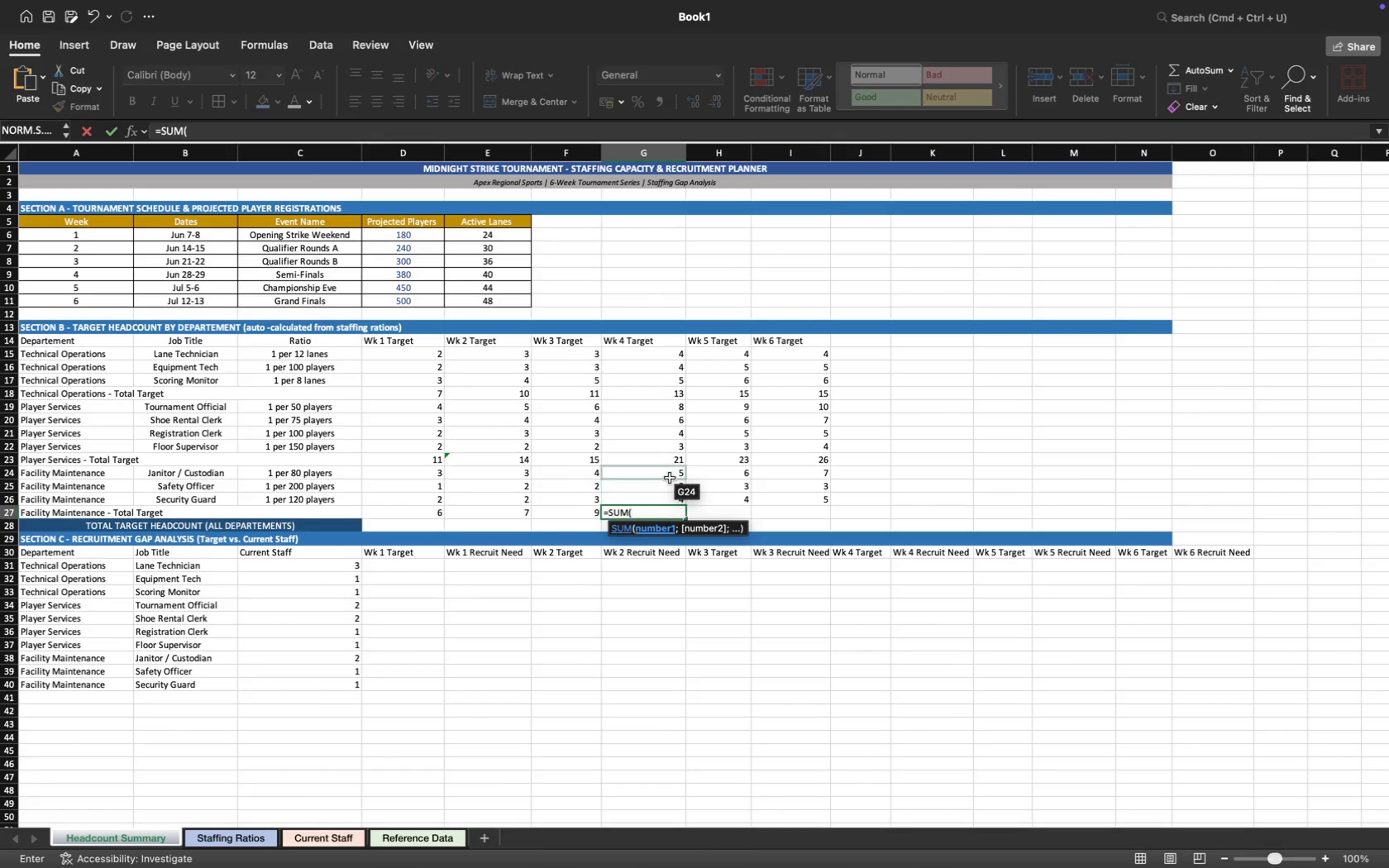 
left_click_drag(start_coordinate=[670, 475], to_coordinate=[672, 500])
 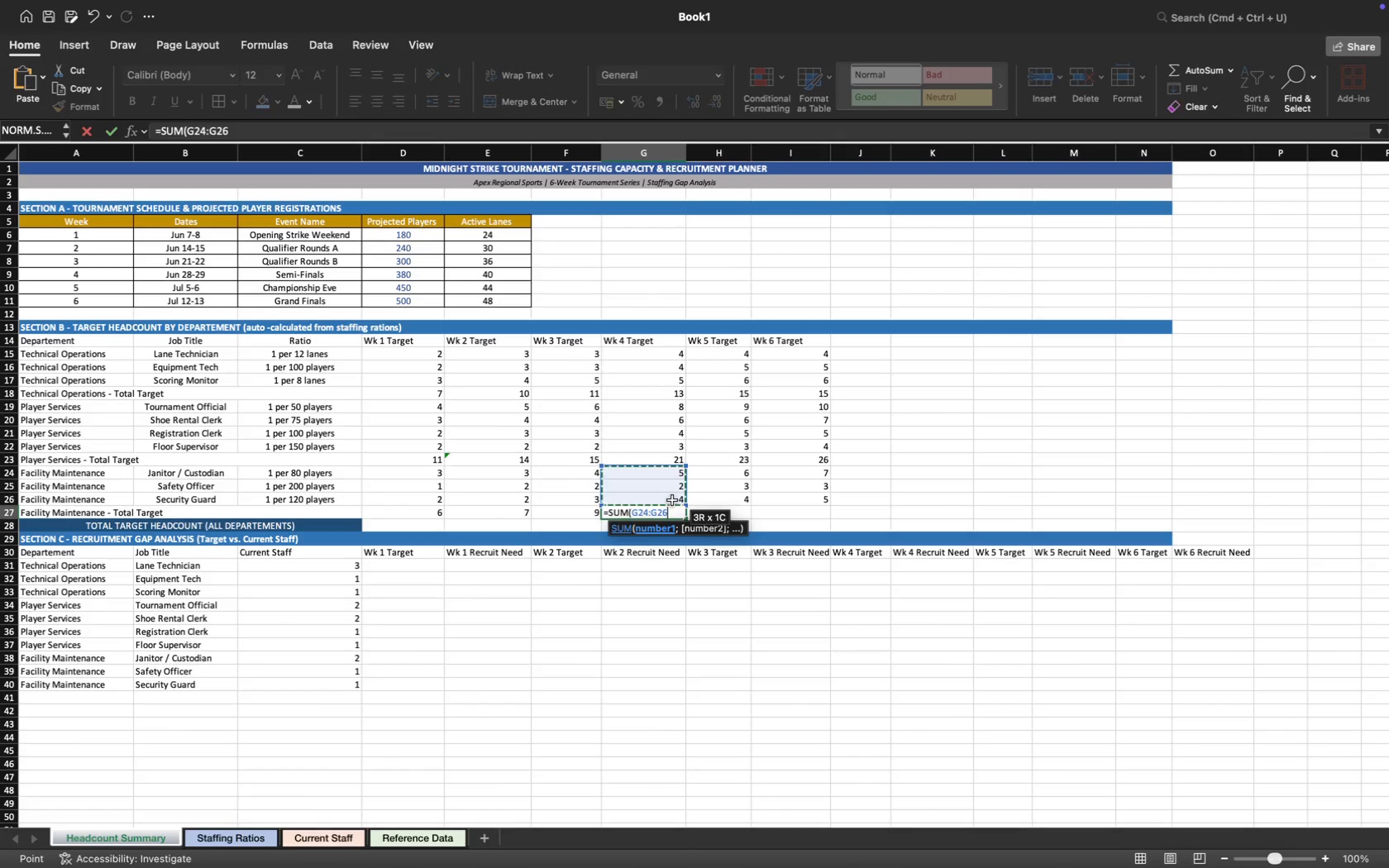 
key(Enter)
 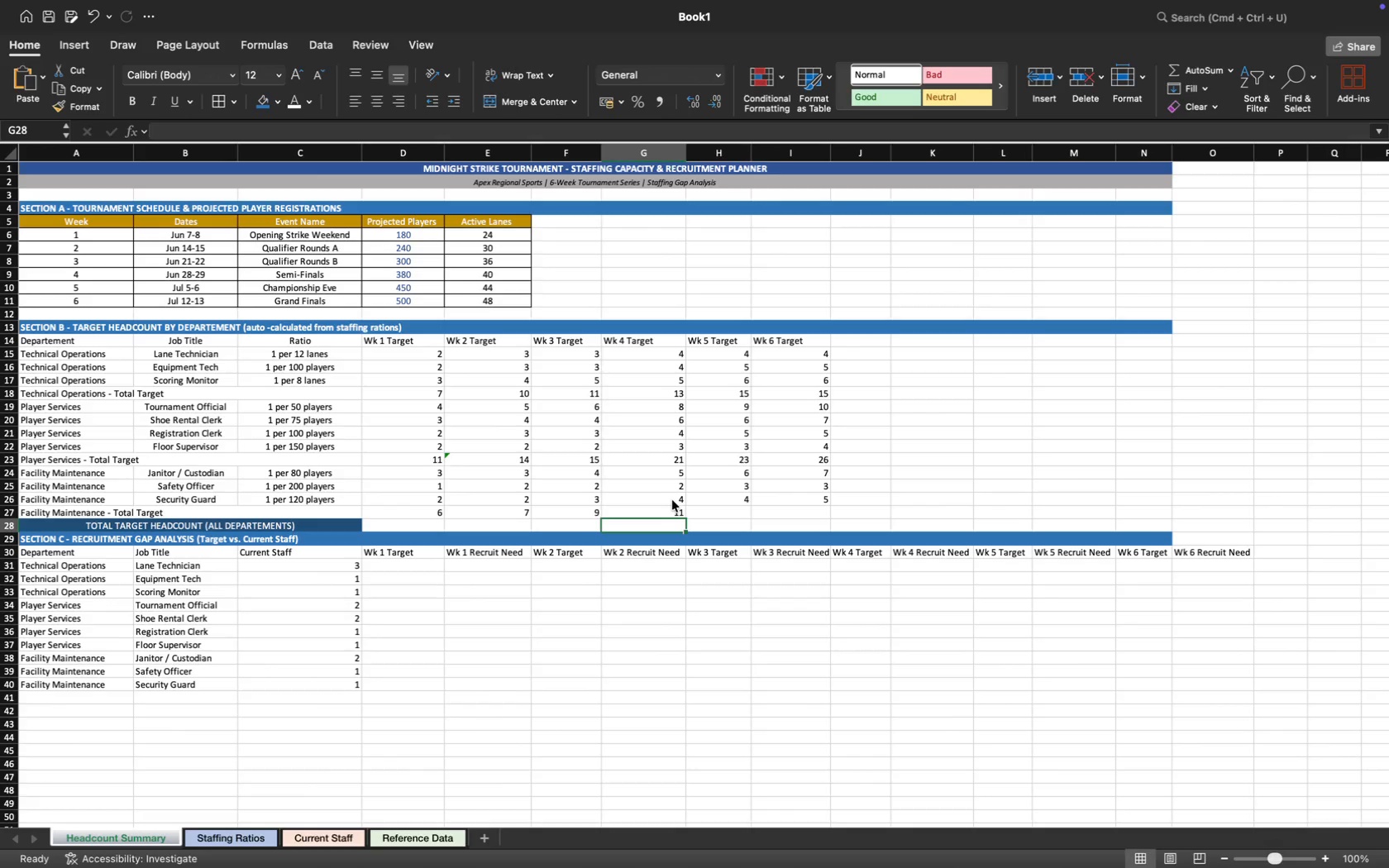 
left_click([723, 512])
 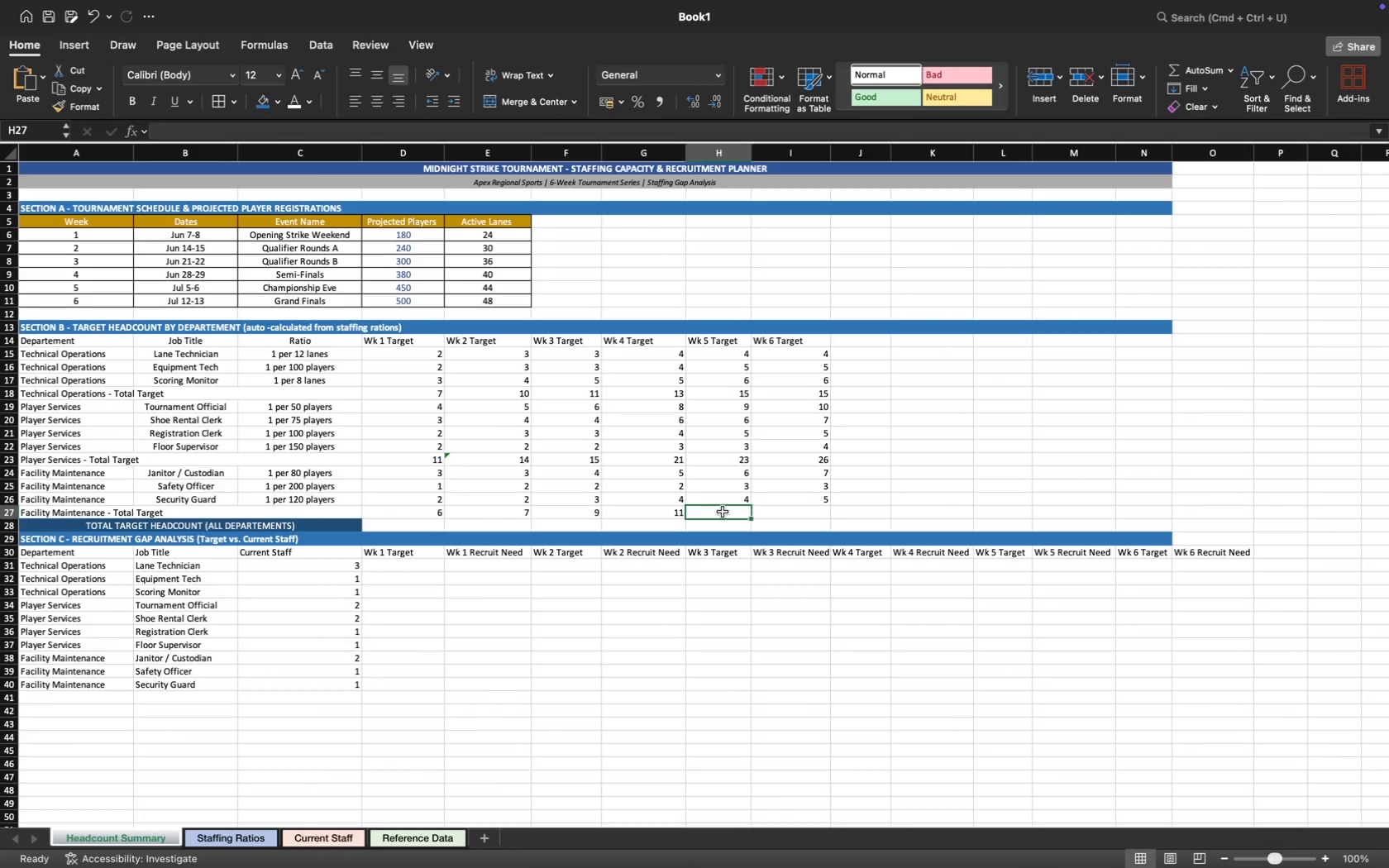 
key(Equal)
 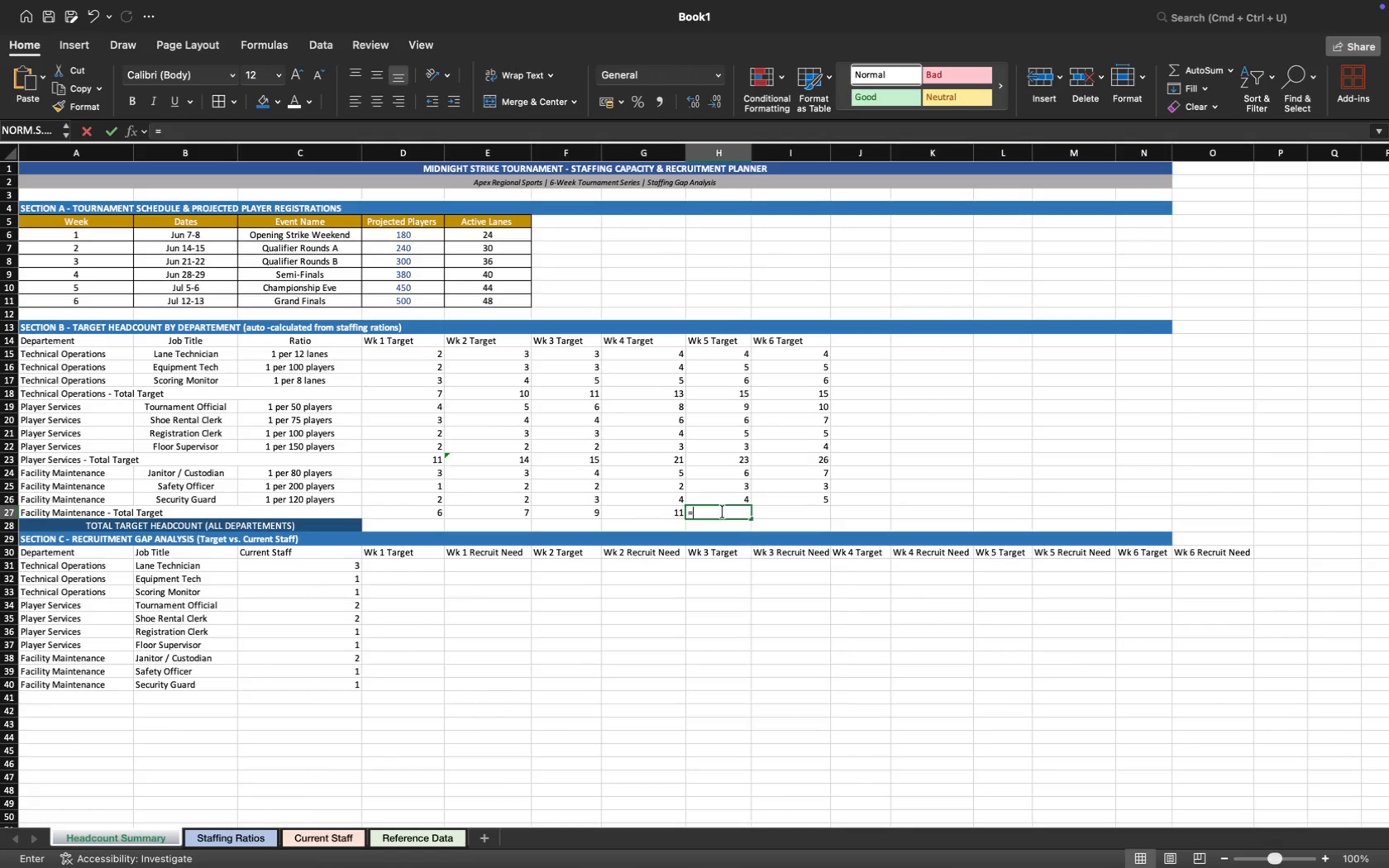 
key(S)
 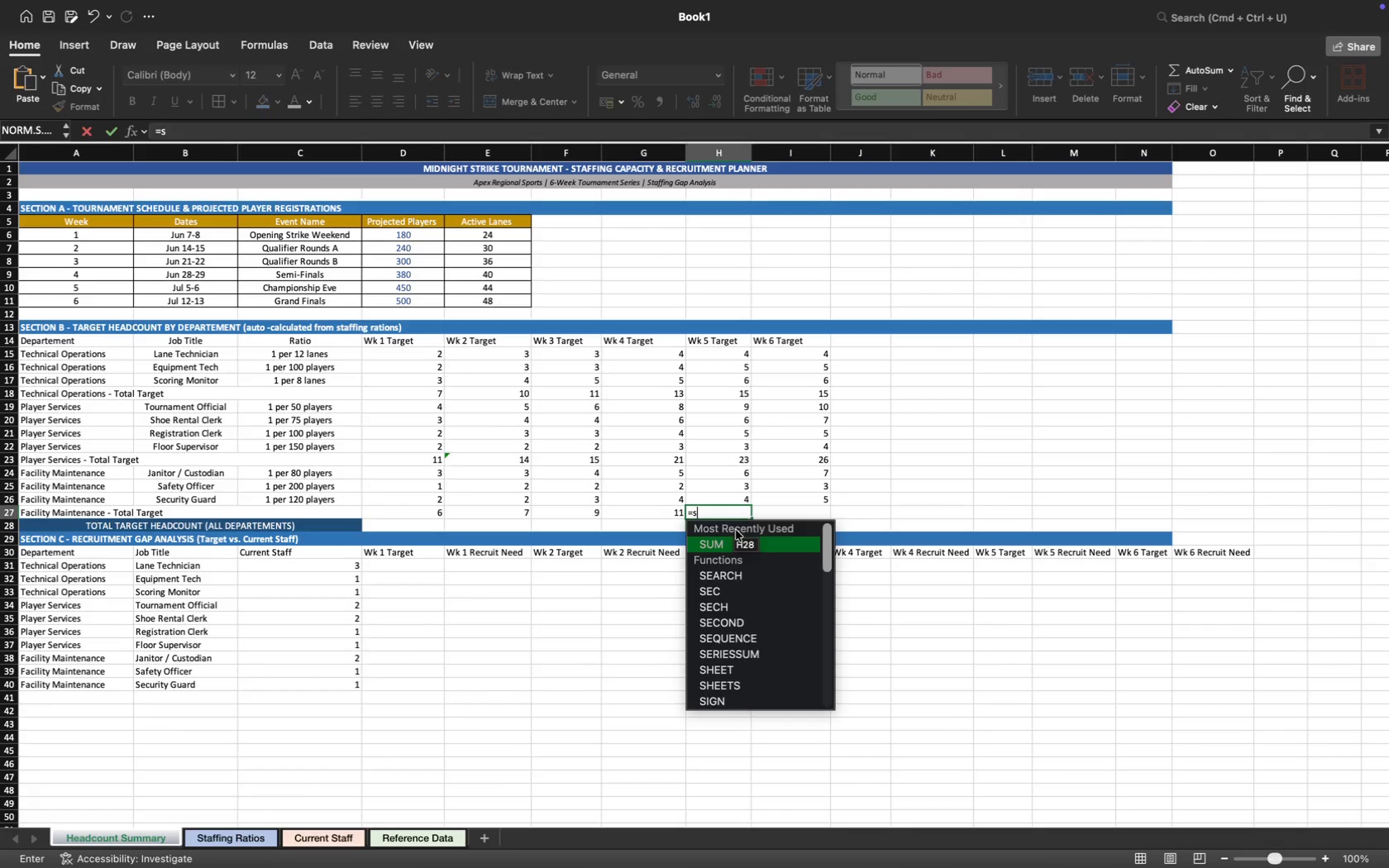 
key(Tab)
 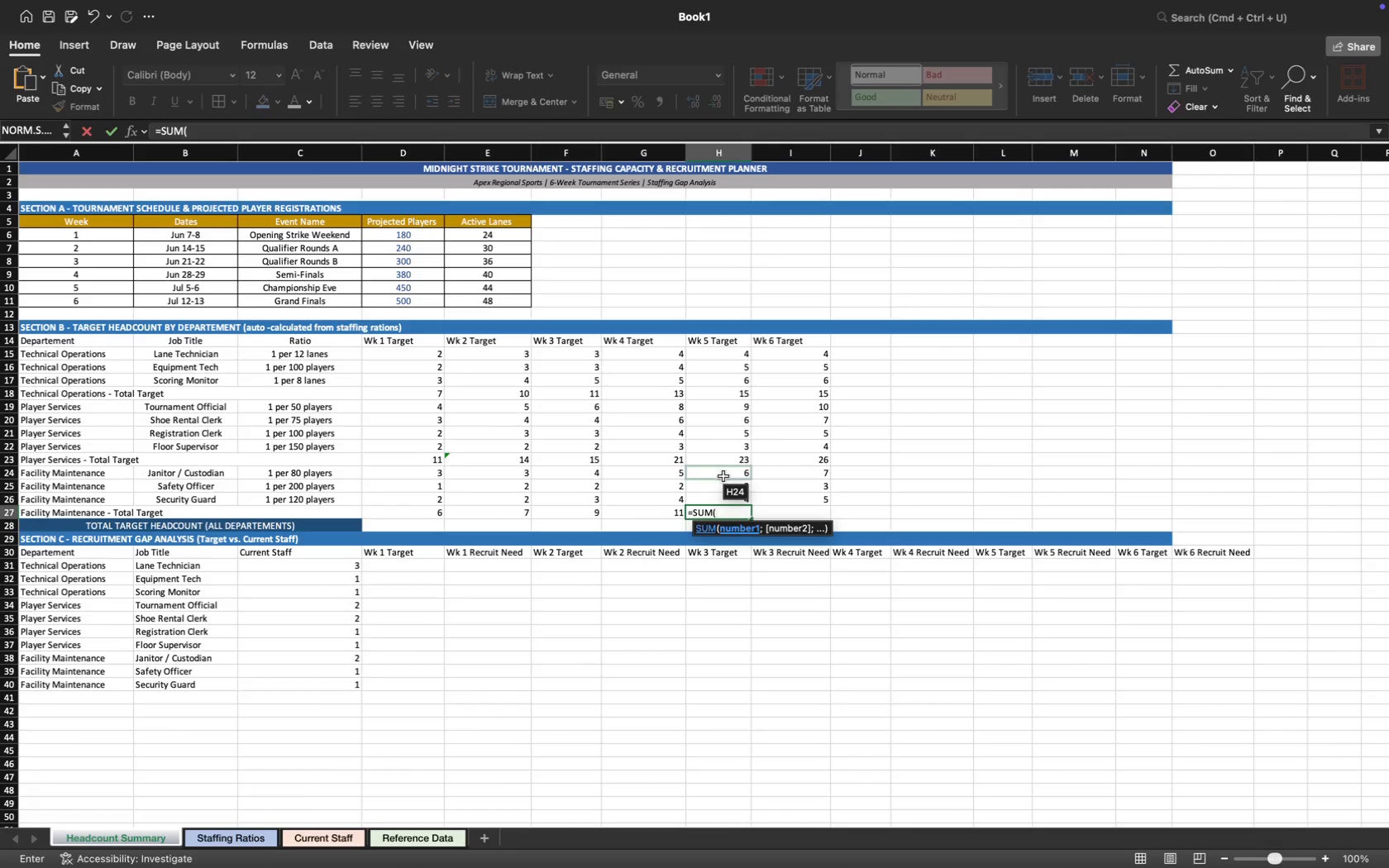 
left_click_drag(start_coordinate=[723, 475], to_coordinate=[726, 500])
 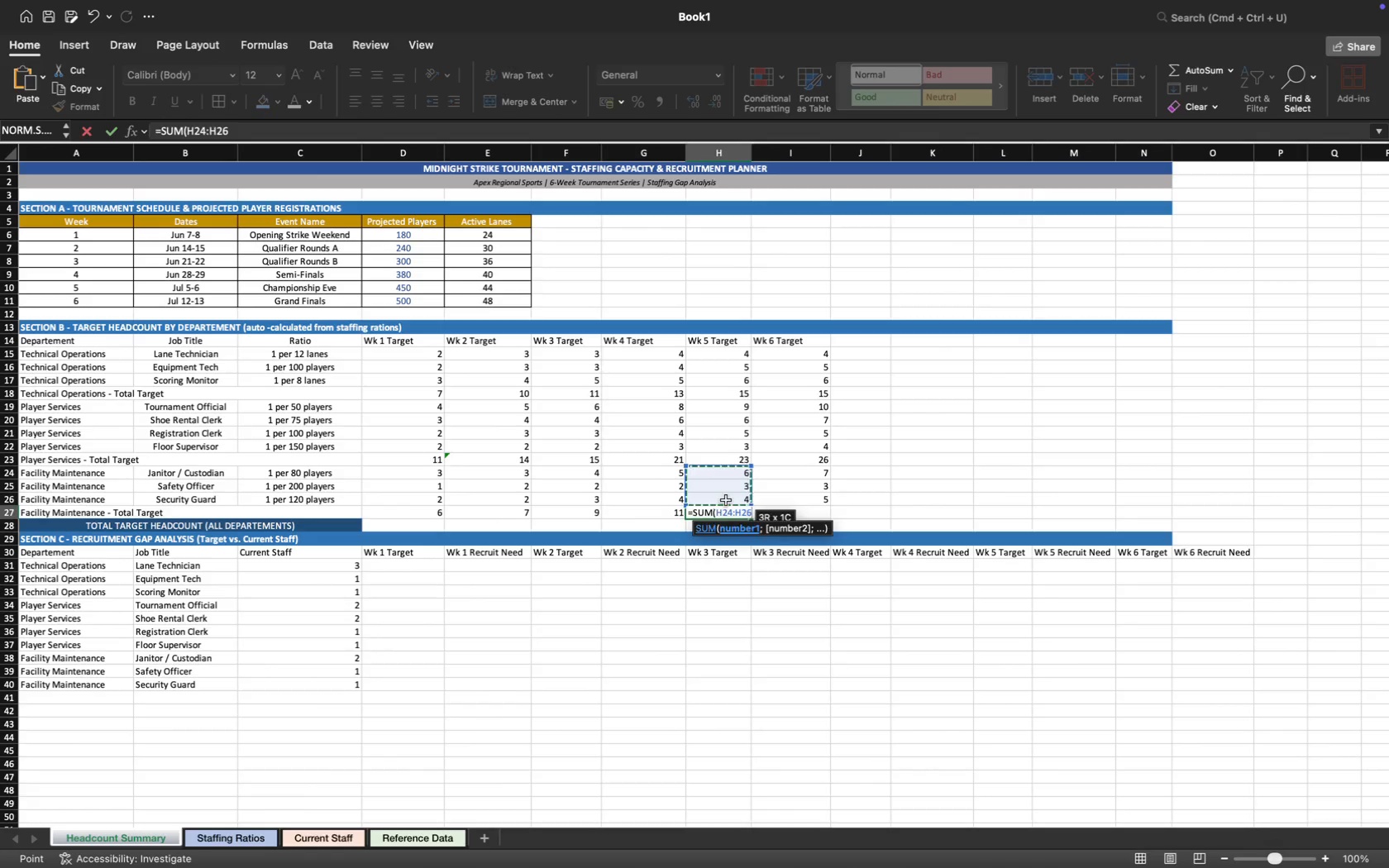 
key(Enter)
 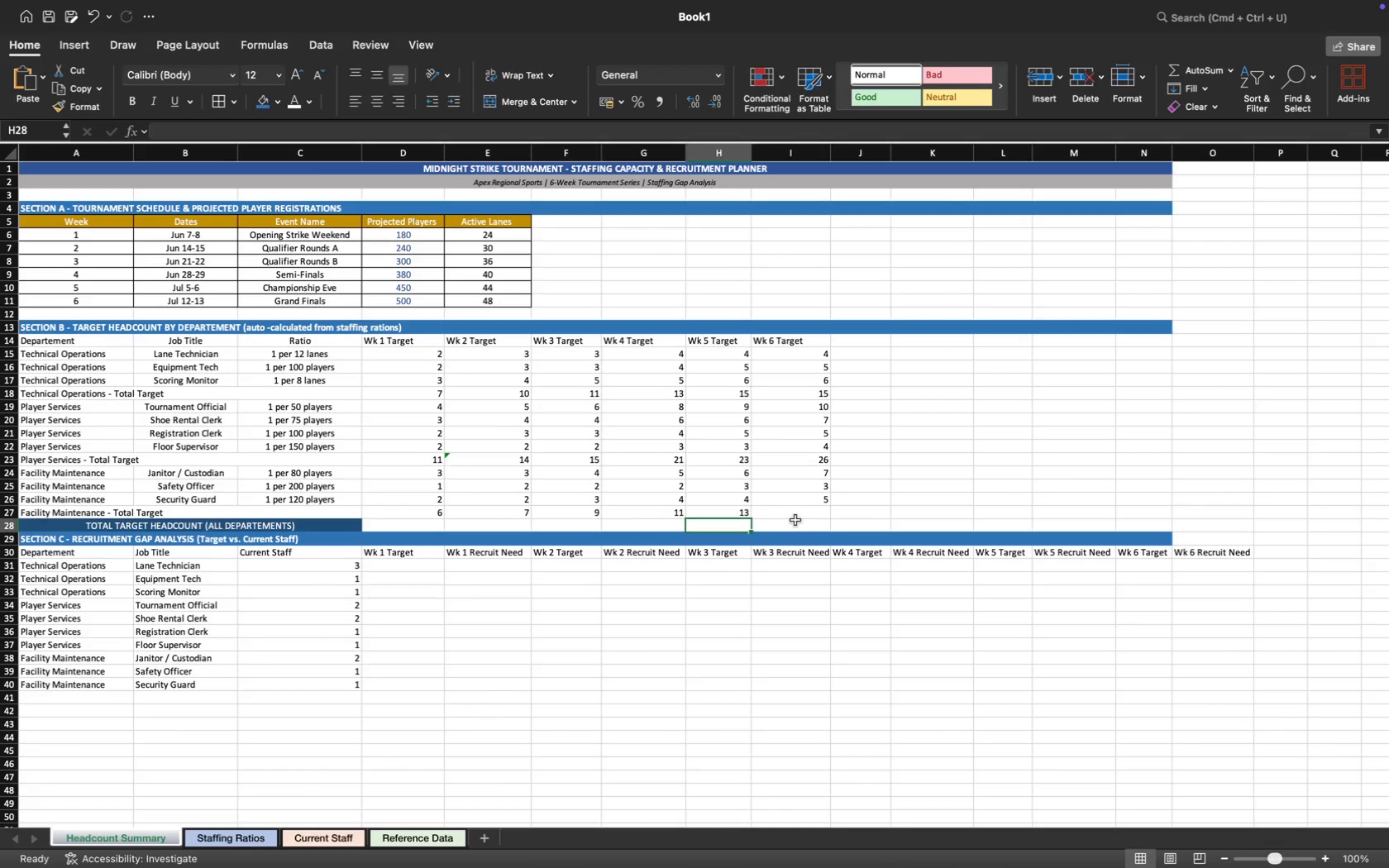 
left_click([802, 511])
 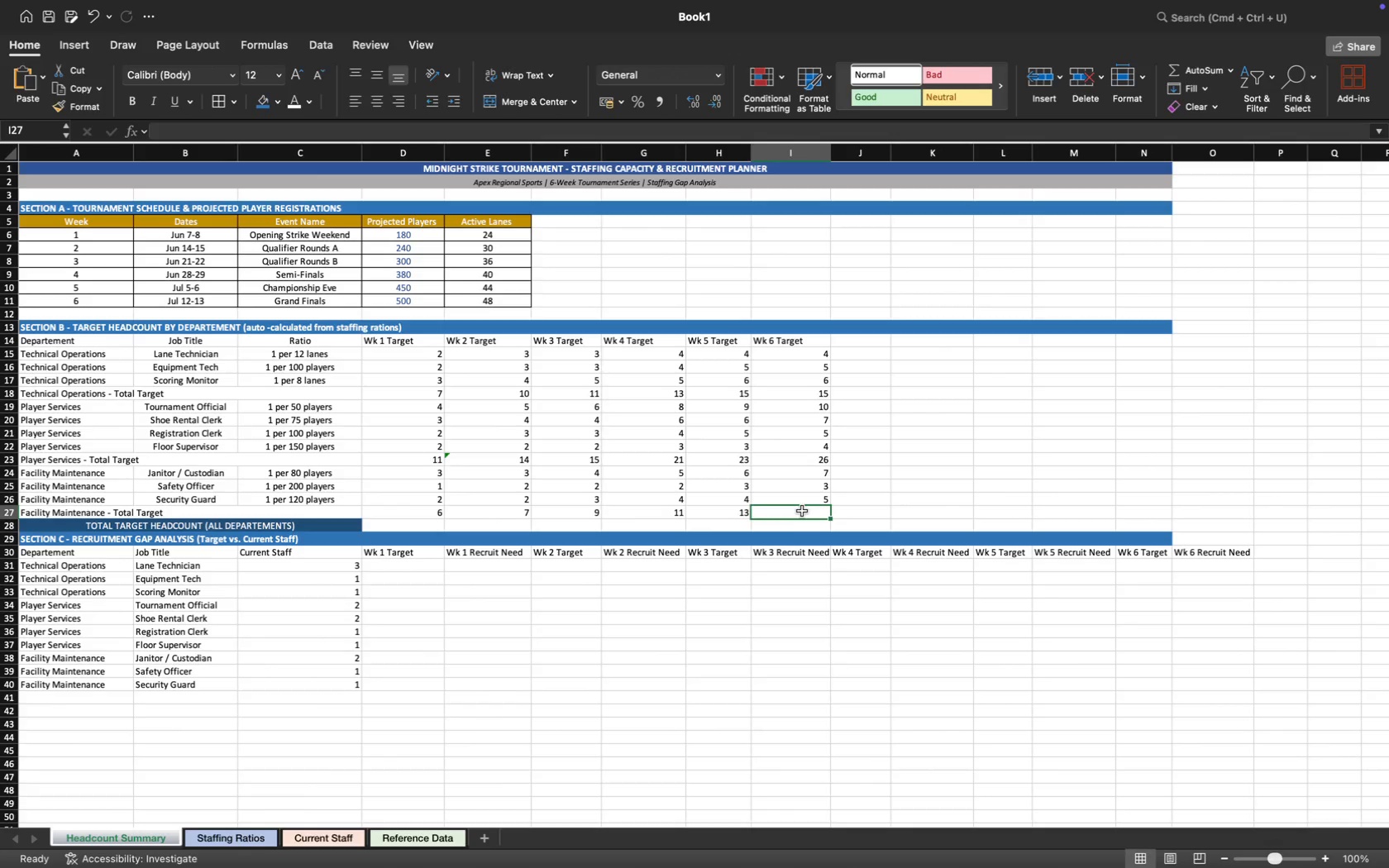 
key(Equal)
 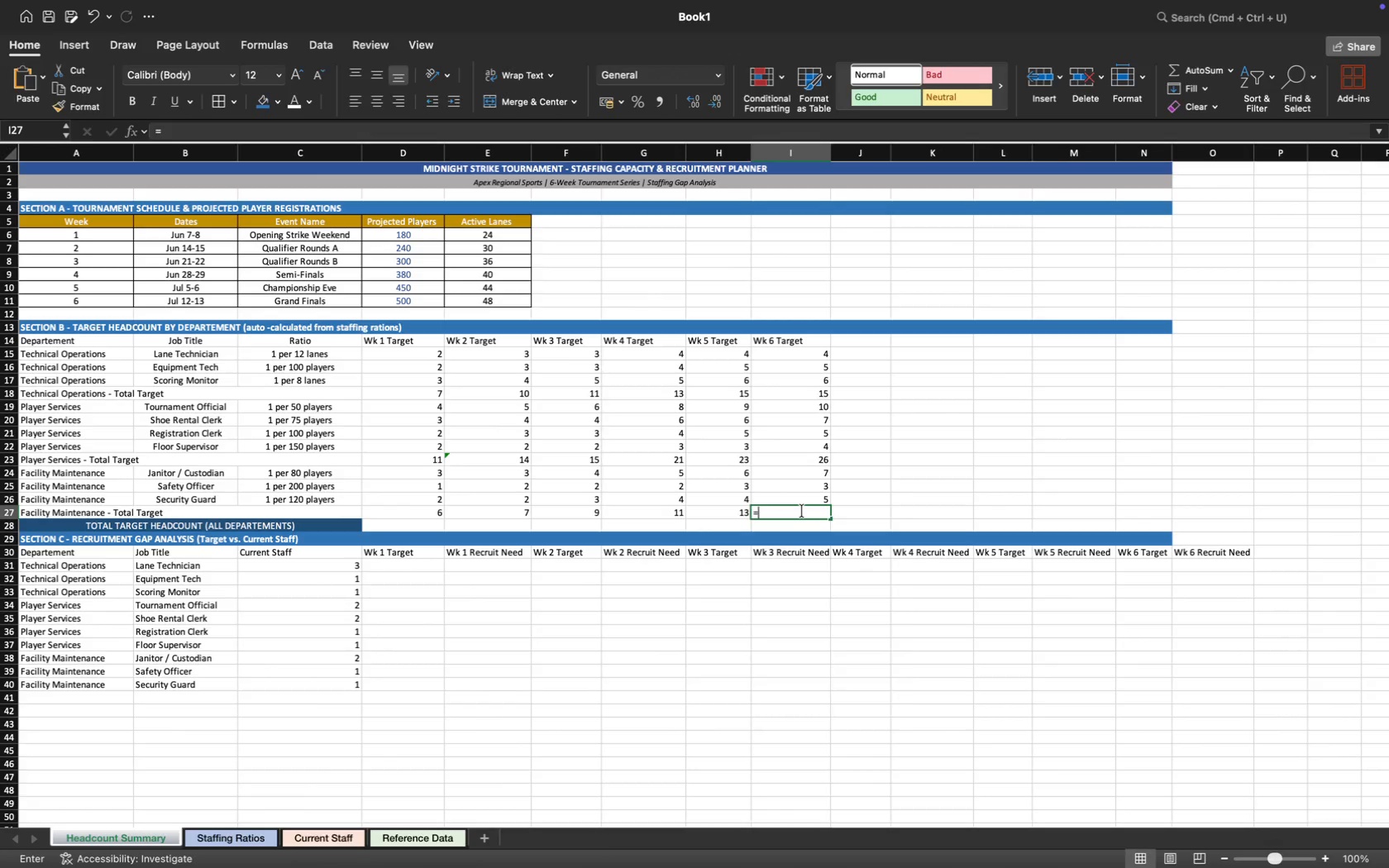 
key(S)
 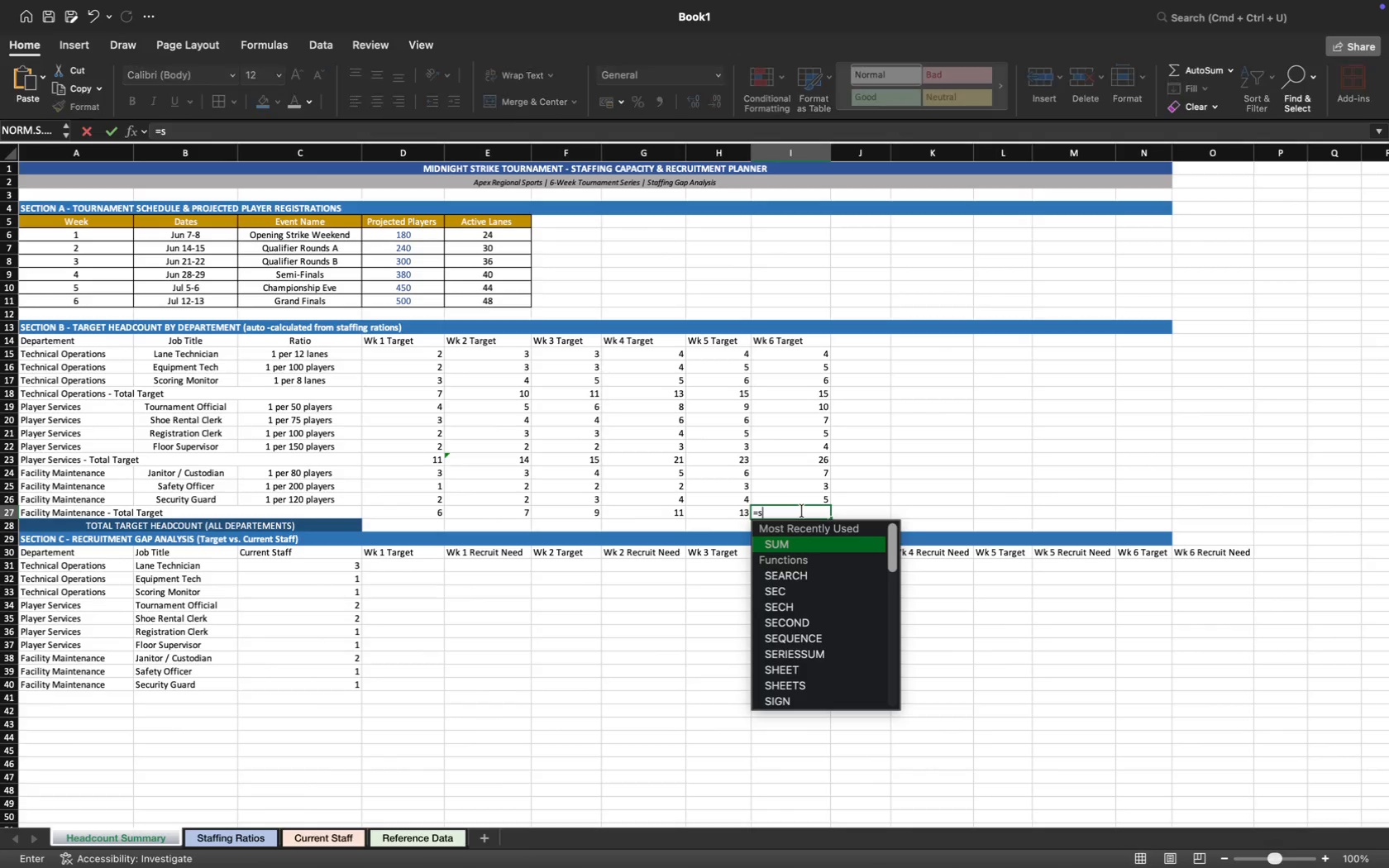 
key(Tab)
 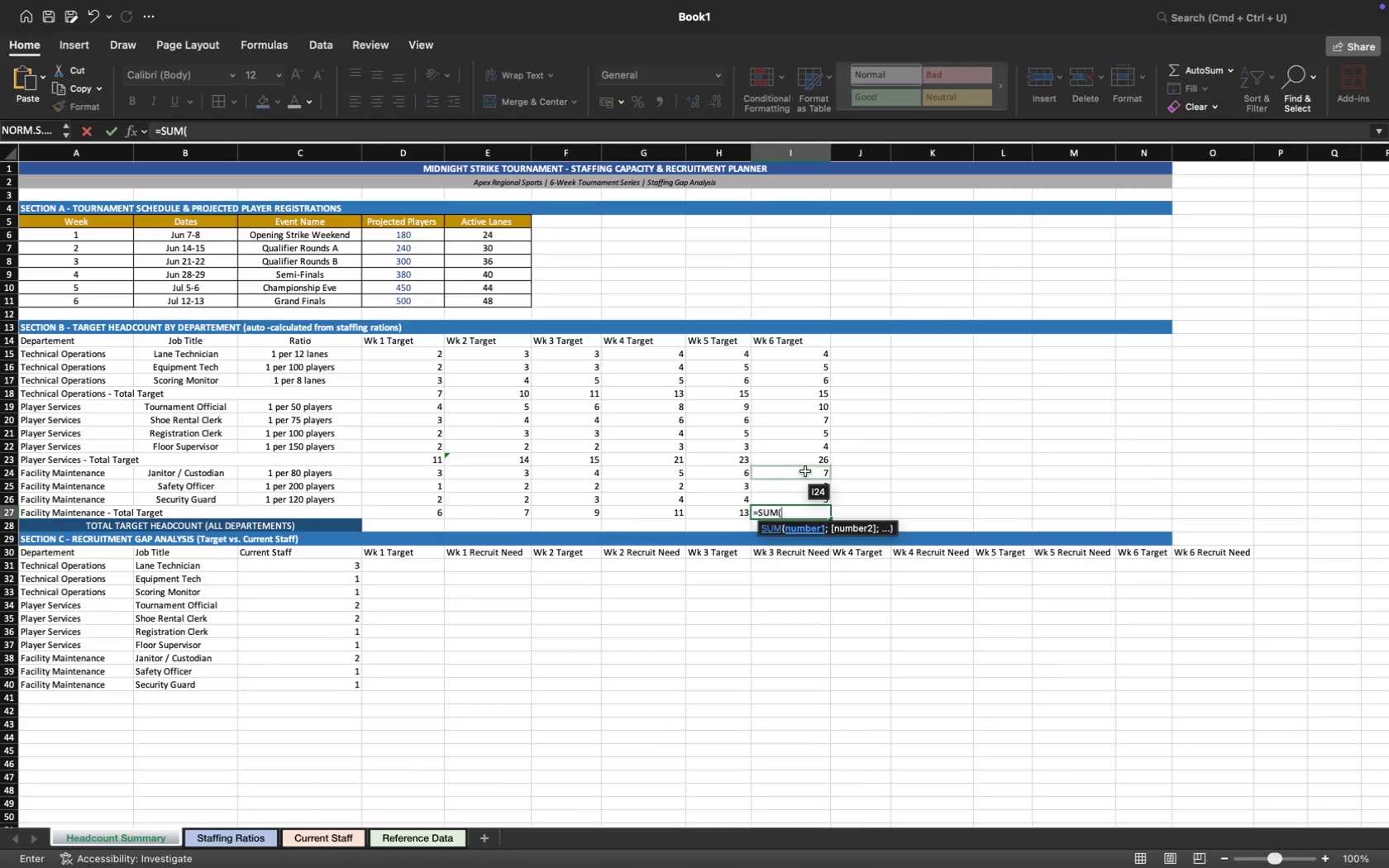 
left_click_drag(start_coordinate=[804, 475], to_coordinate=[805, 498])
 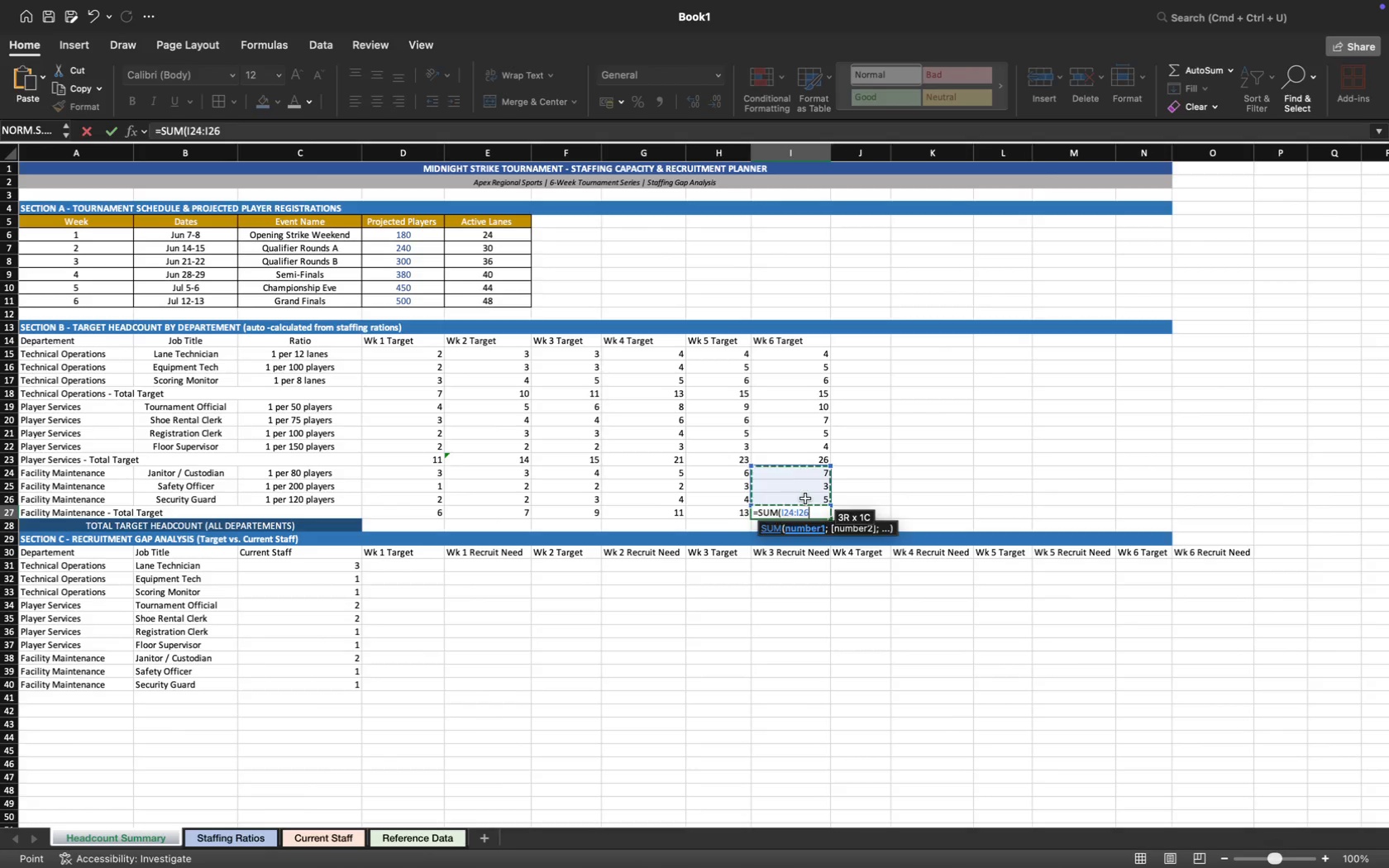 
key(Enter)
 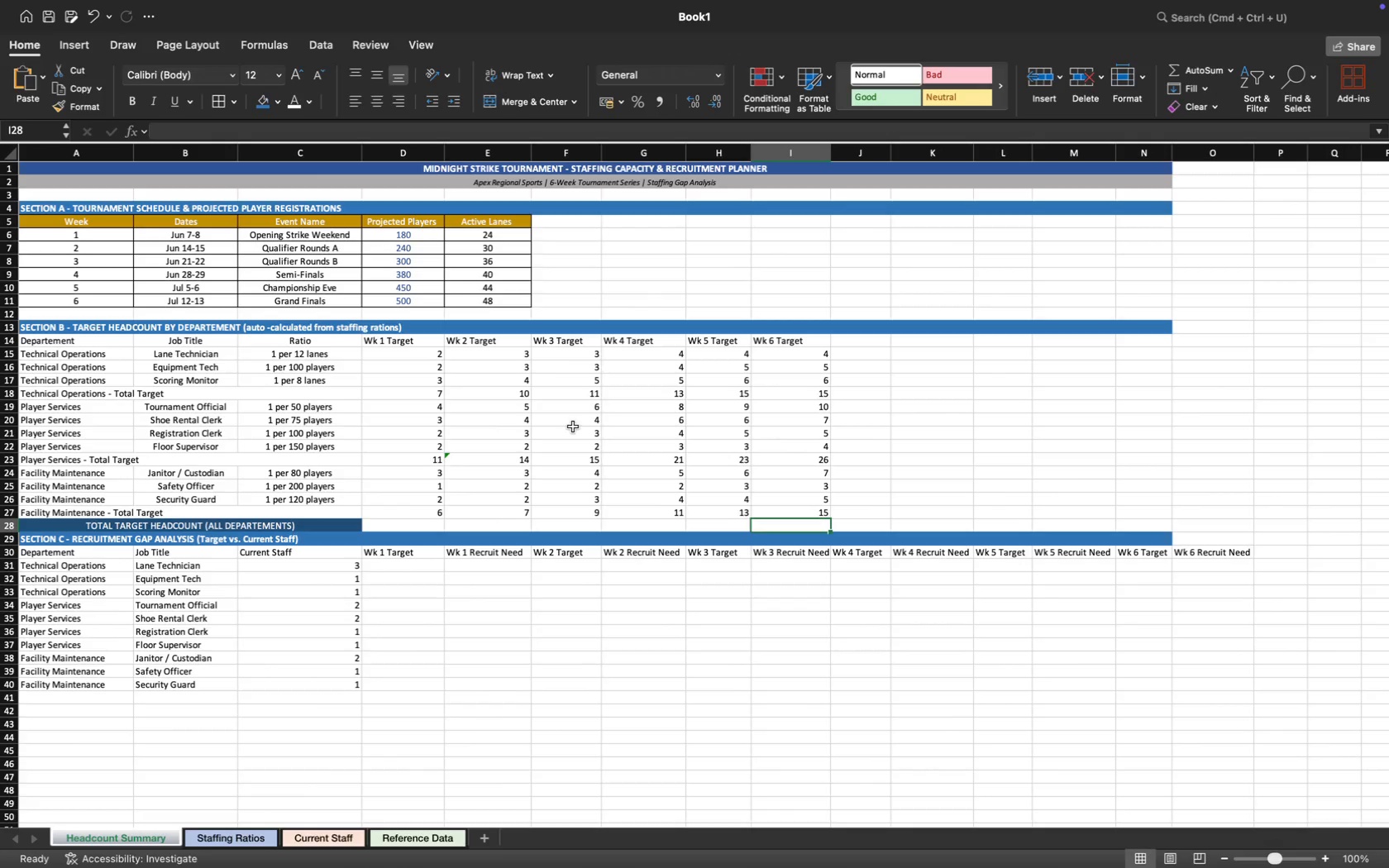 
left_click([511, 460])
 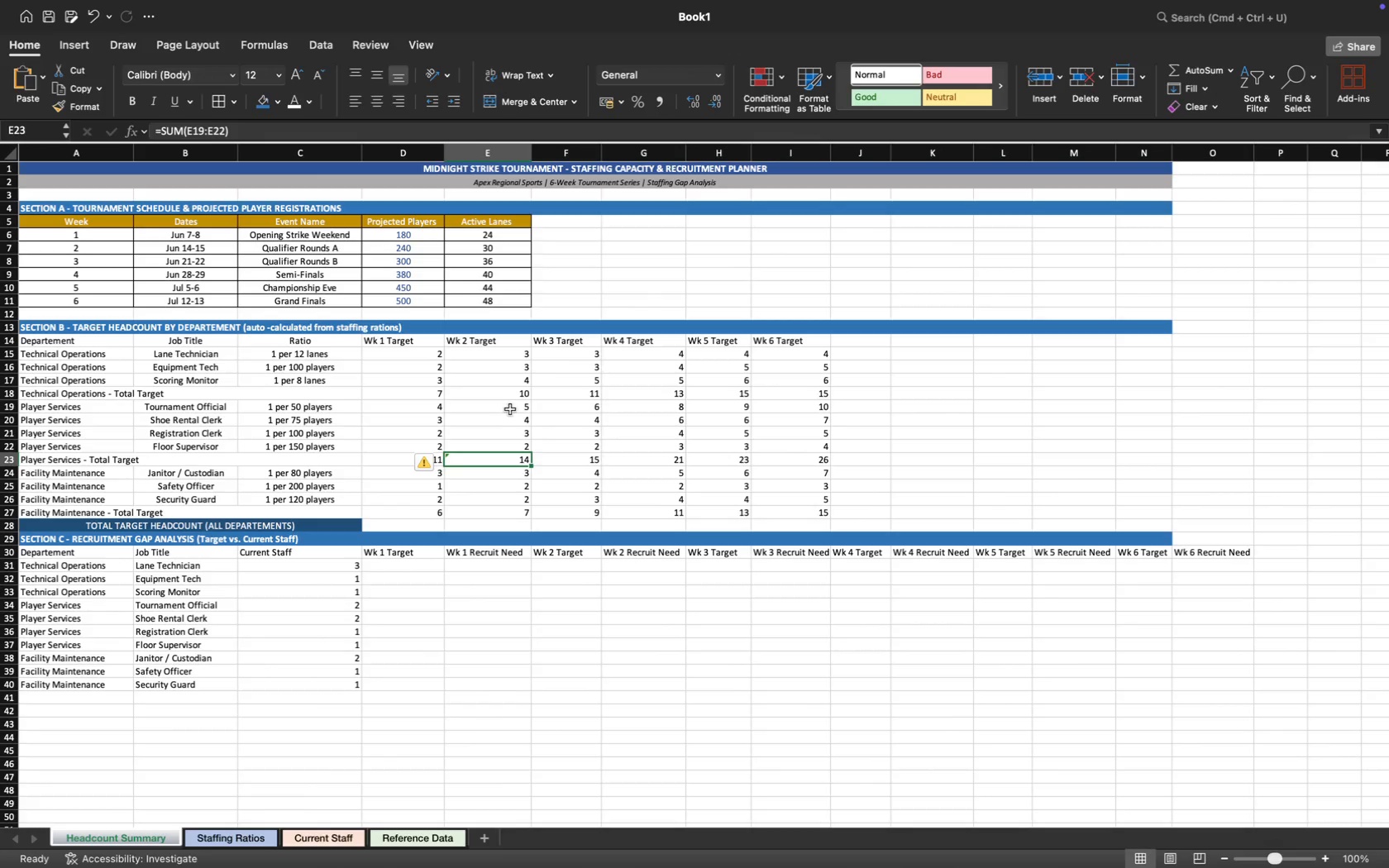 
left_click([509, 407])
 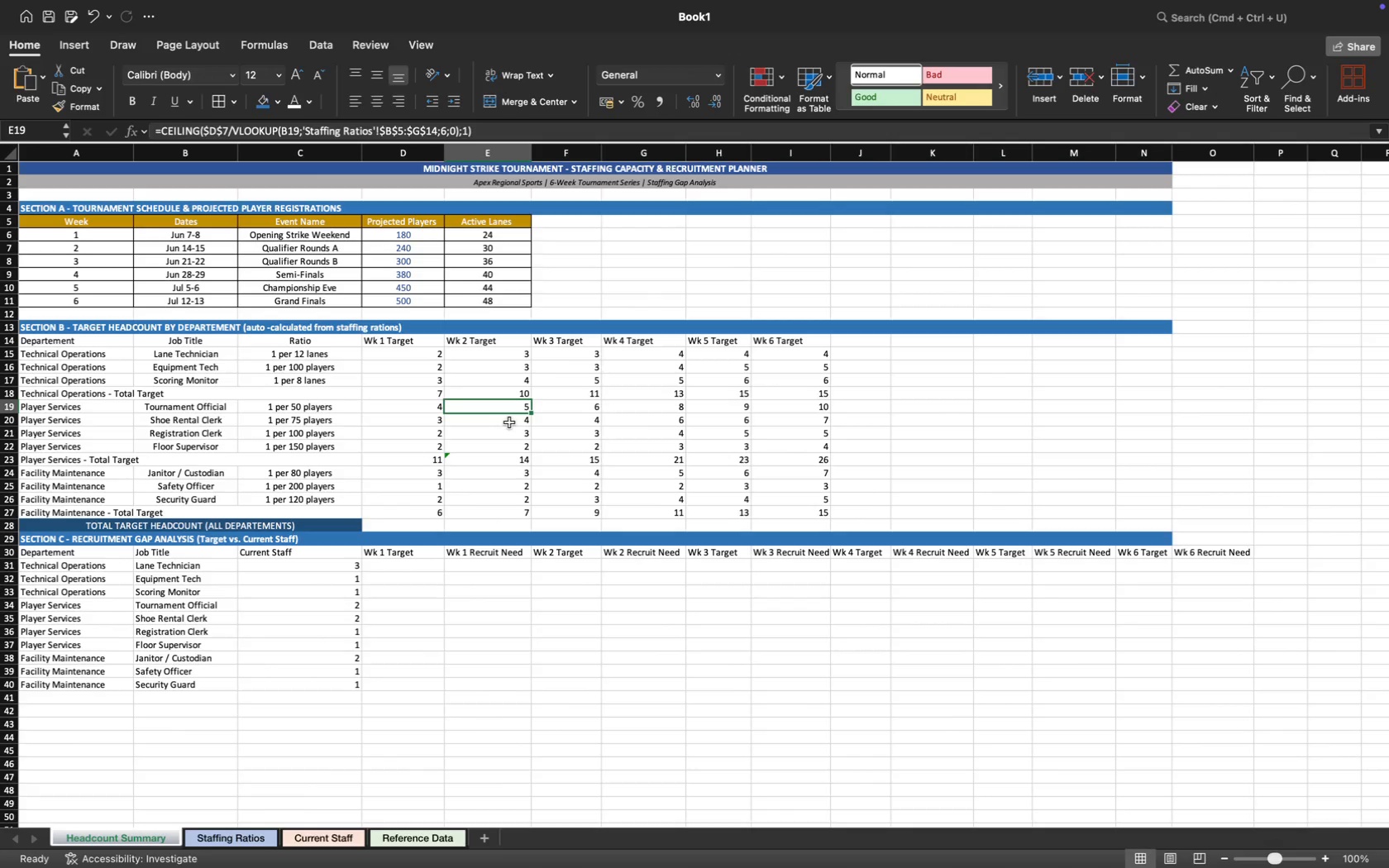 
left_click([509, 422])
 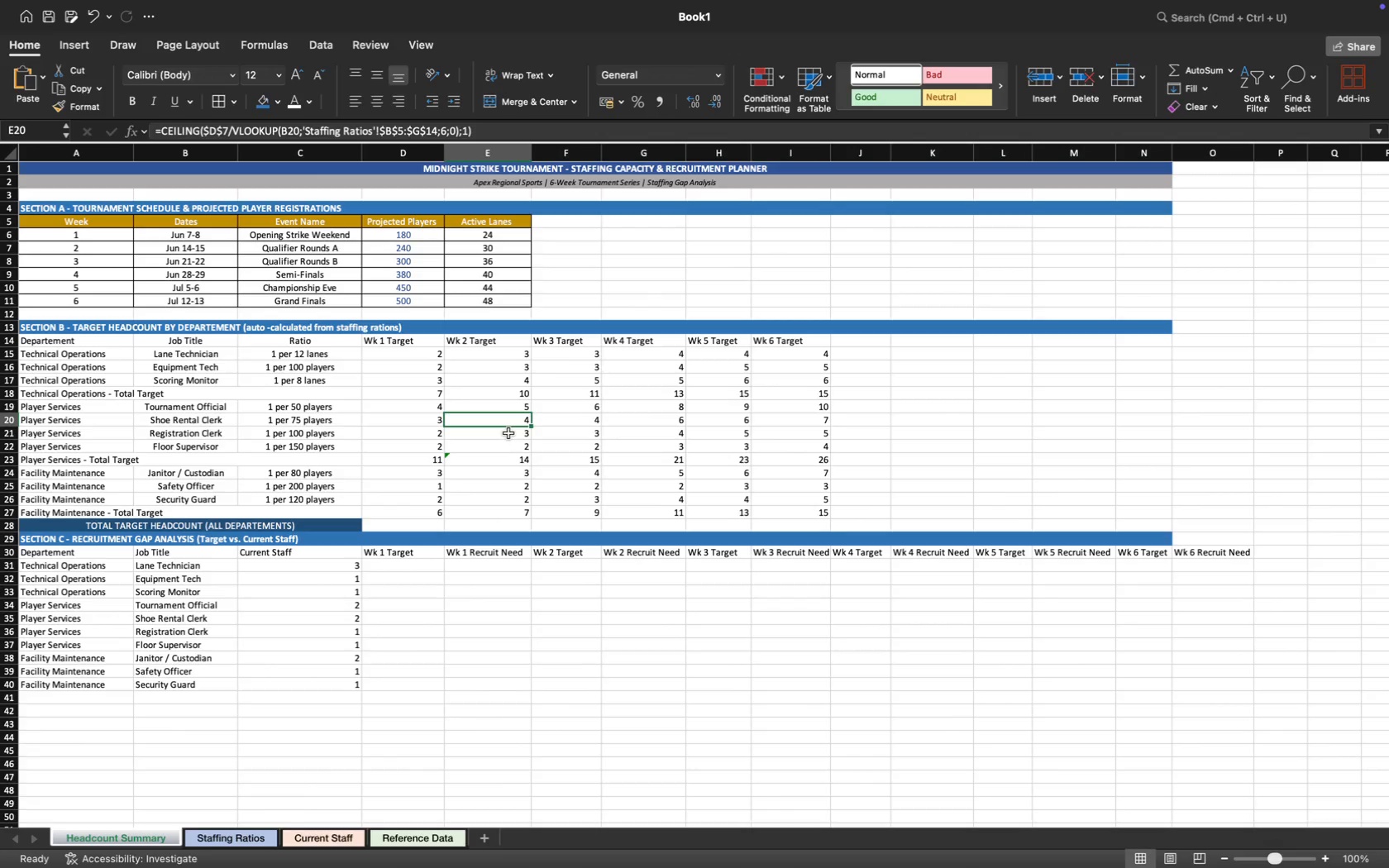 
left_click([508, 434])
 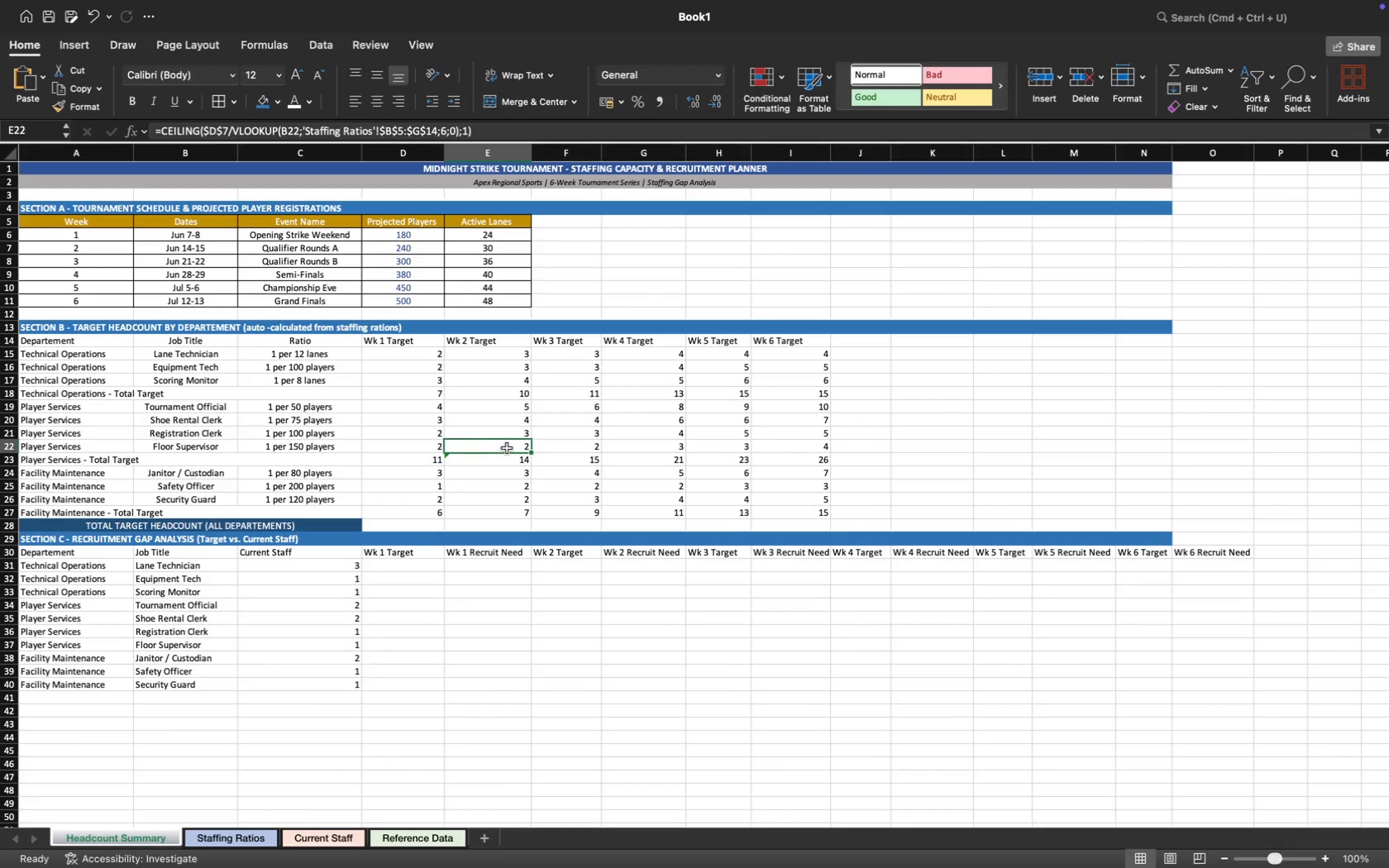 
left_click([504, 460])
 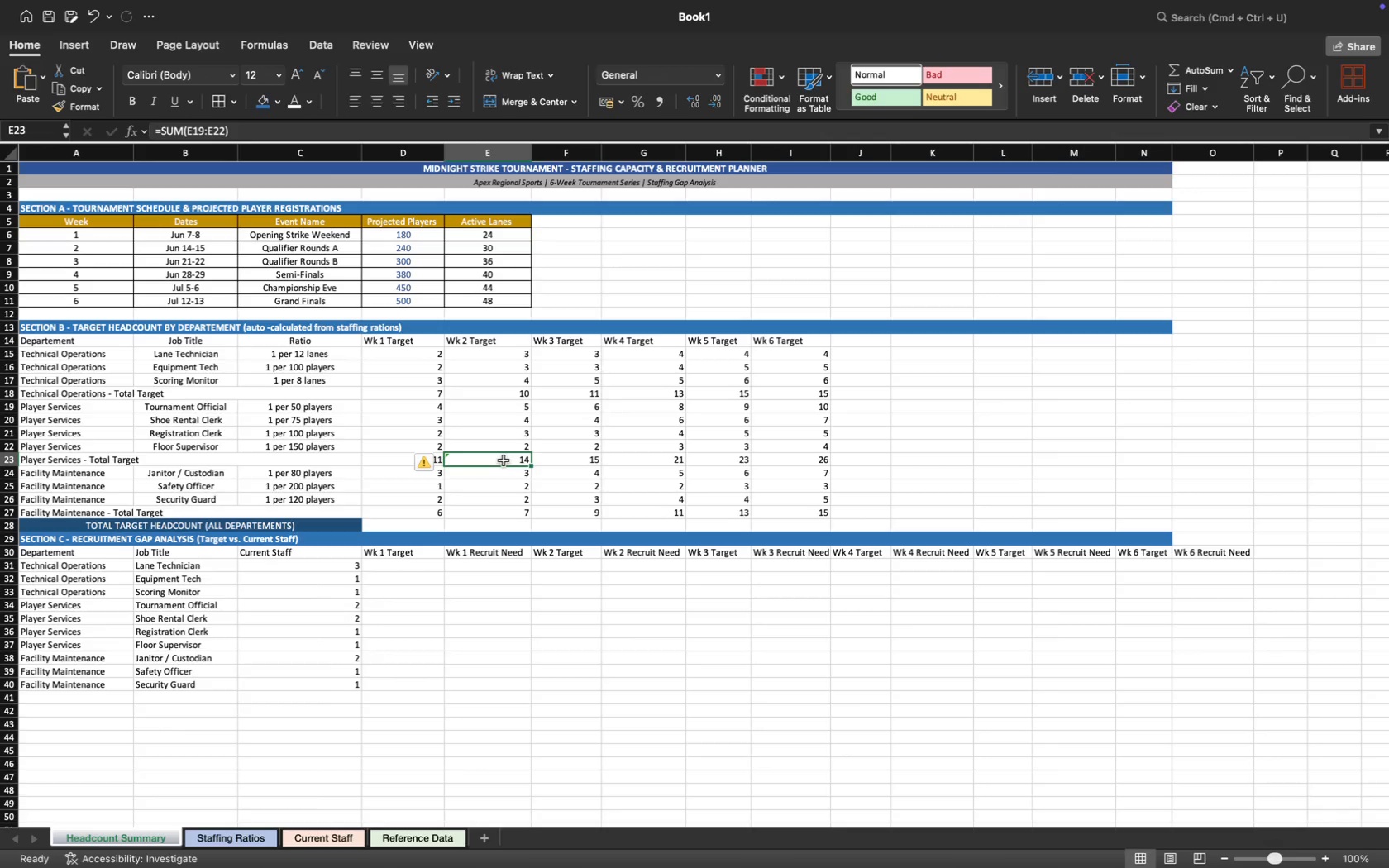 
key(Backspace)
 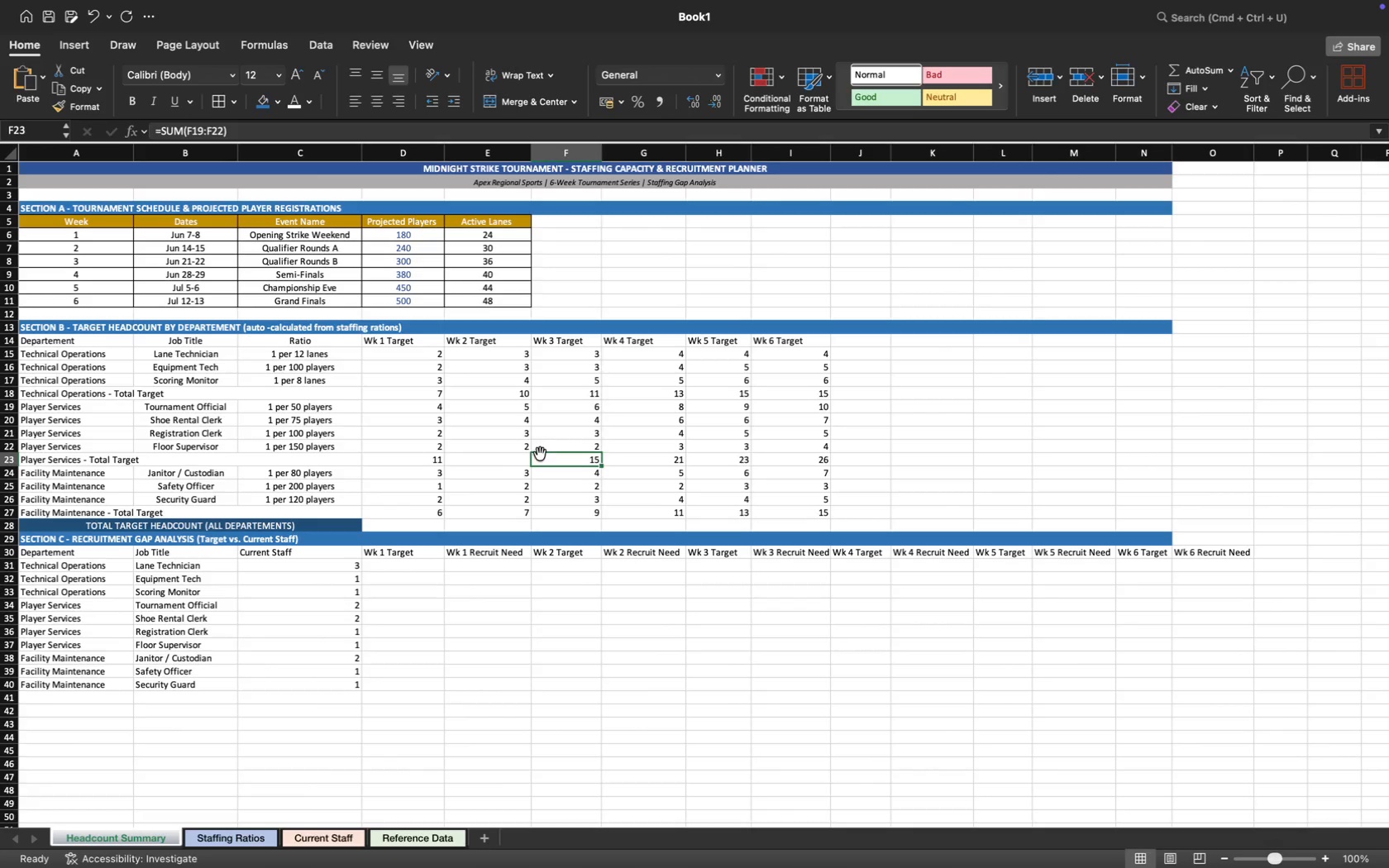 
left_click([501, 460])
 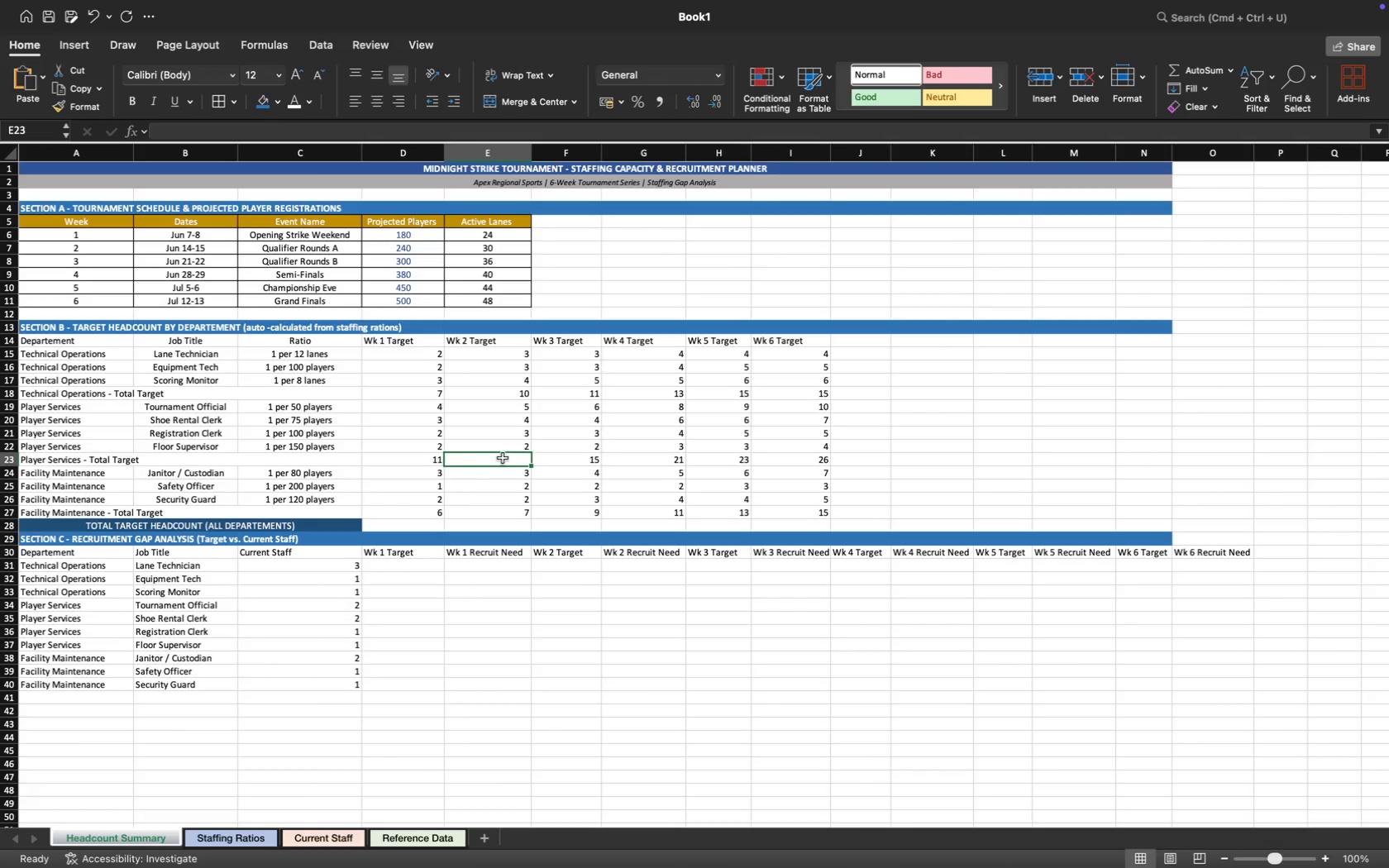 
key(Equal)
 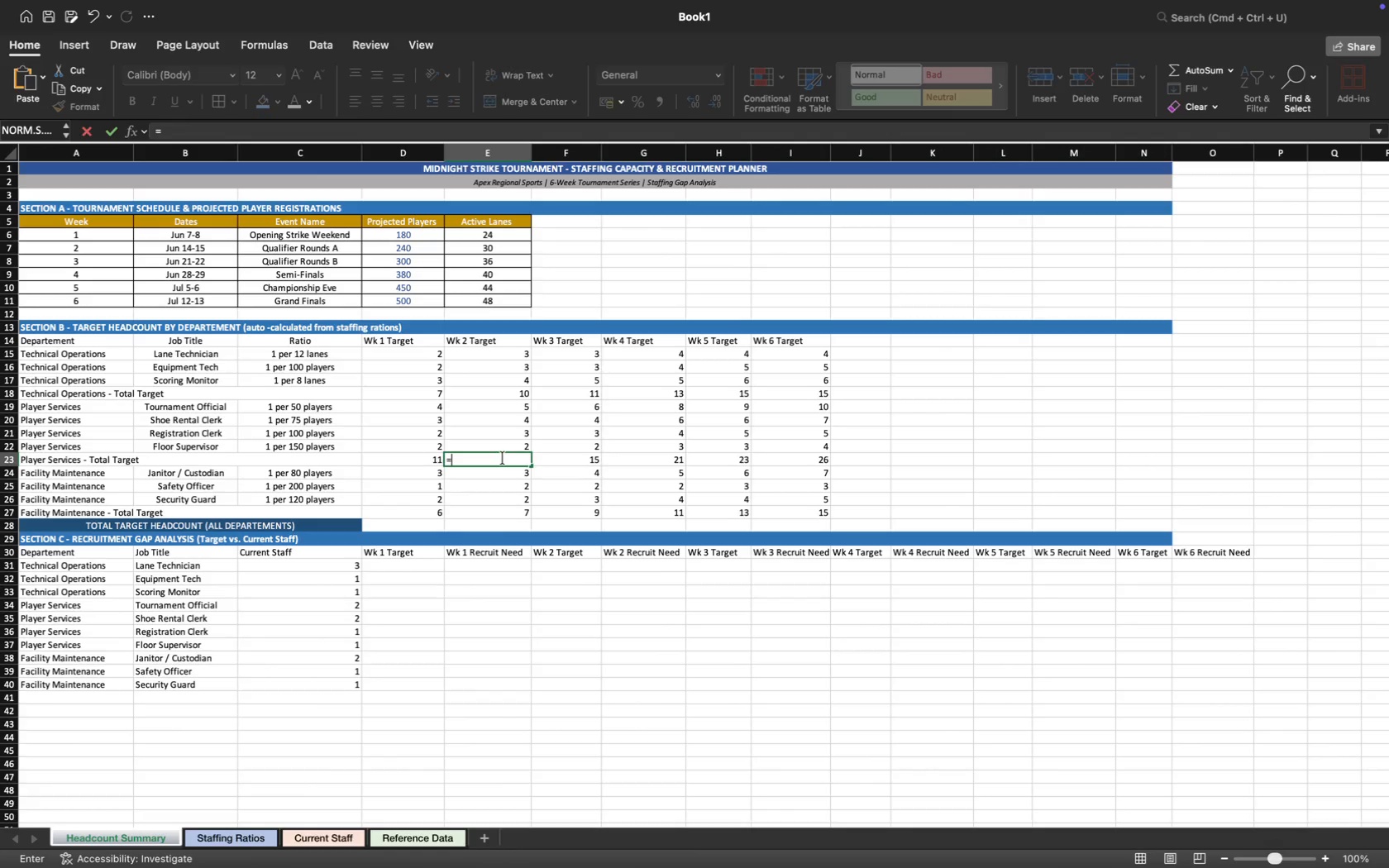 
key(S)
 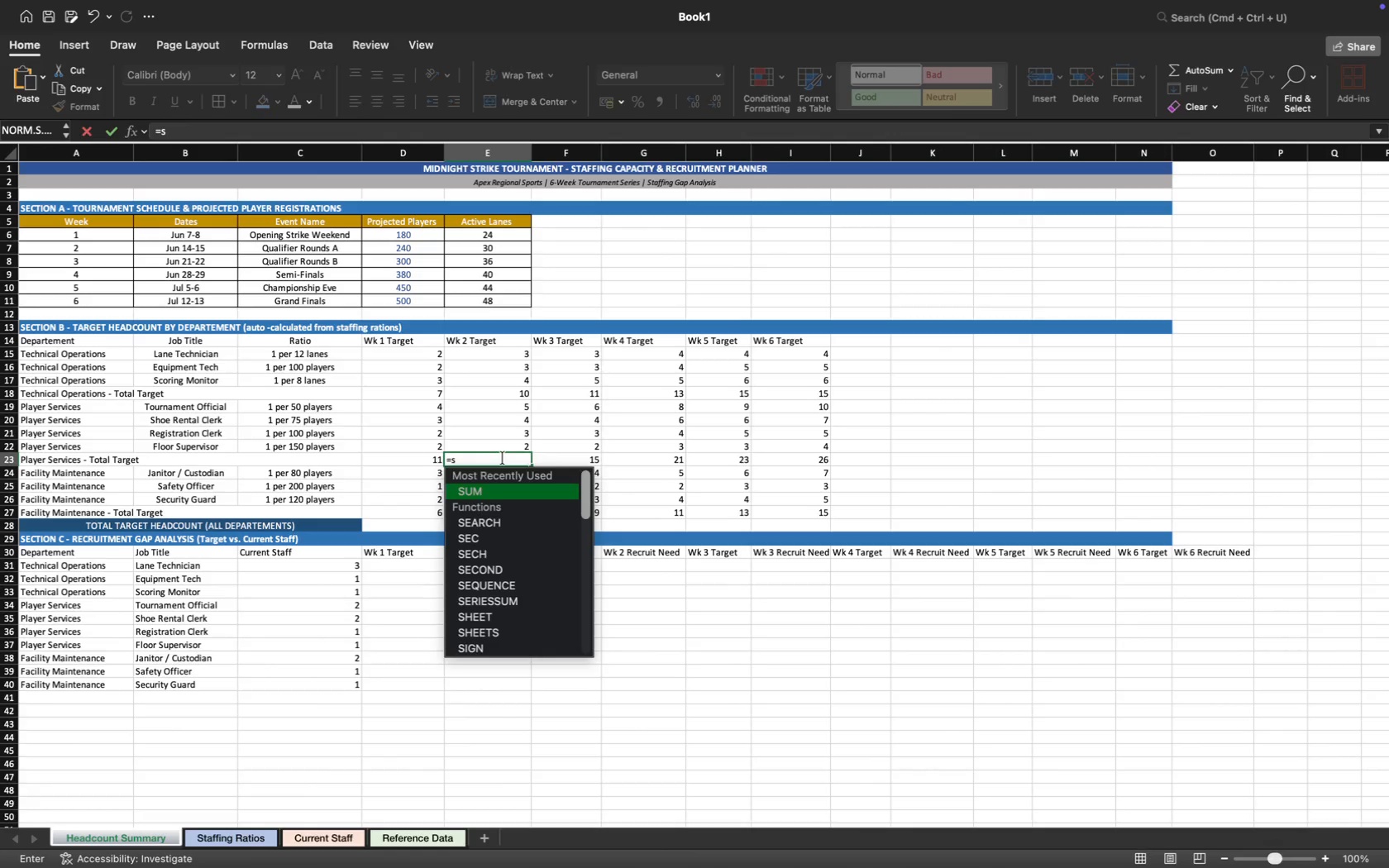 
key(Tab)
 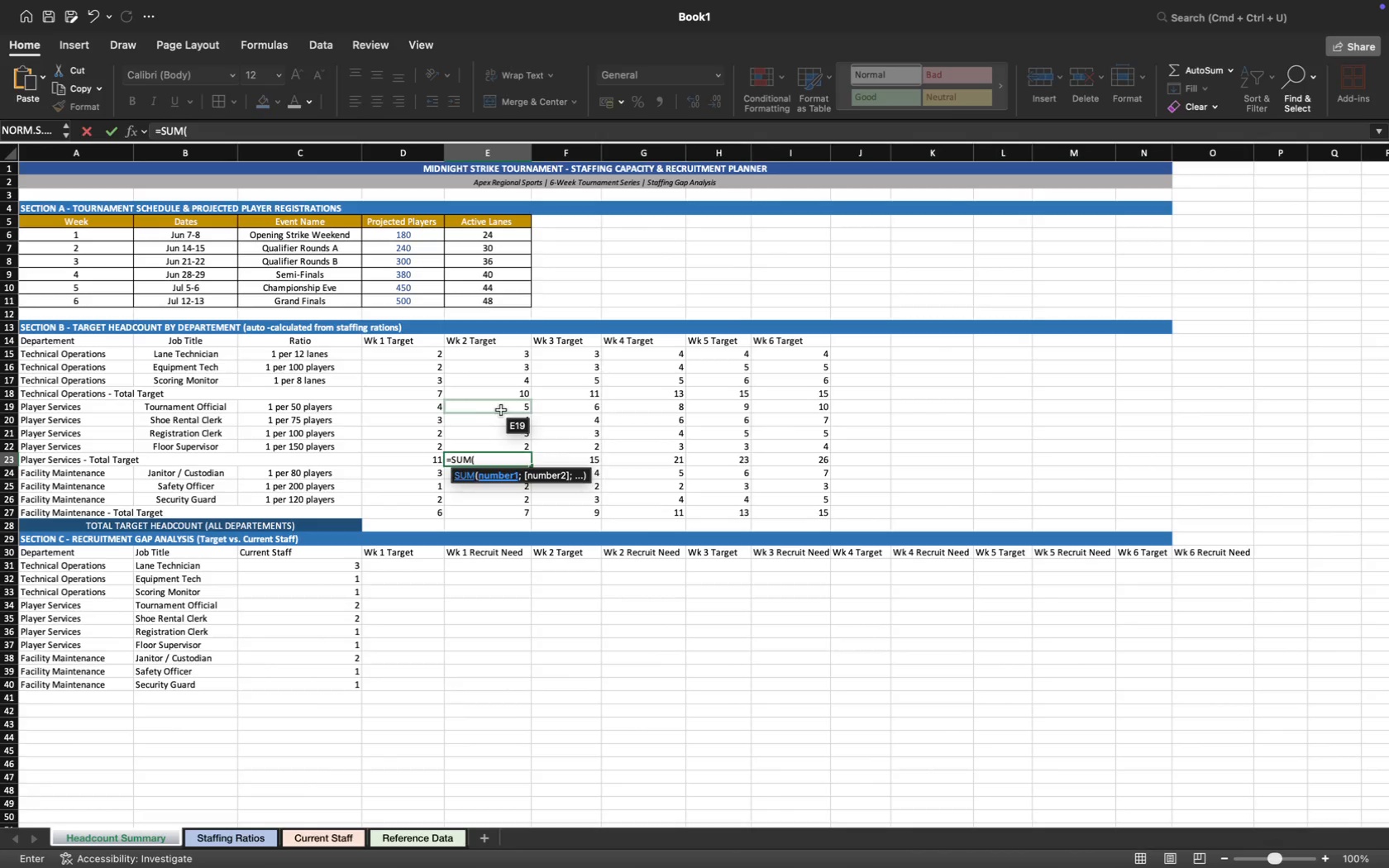 
left_click_drag(start_coordinate=[500, 409], to_coordinate=[504, 446])
 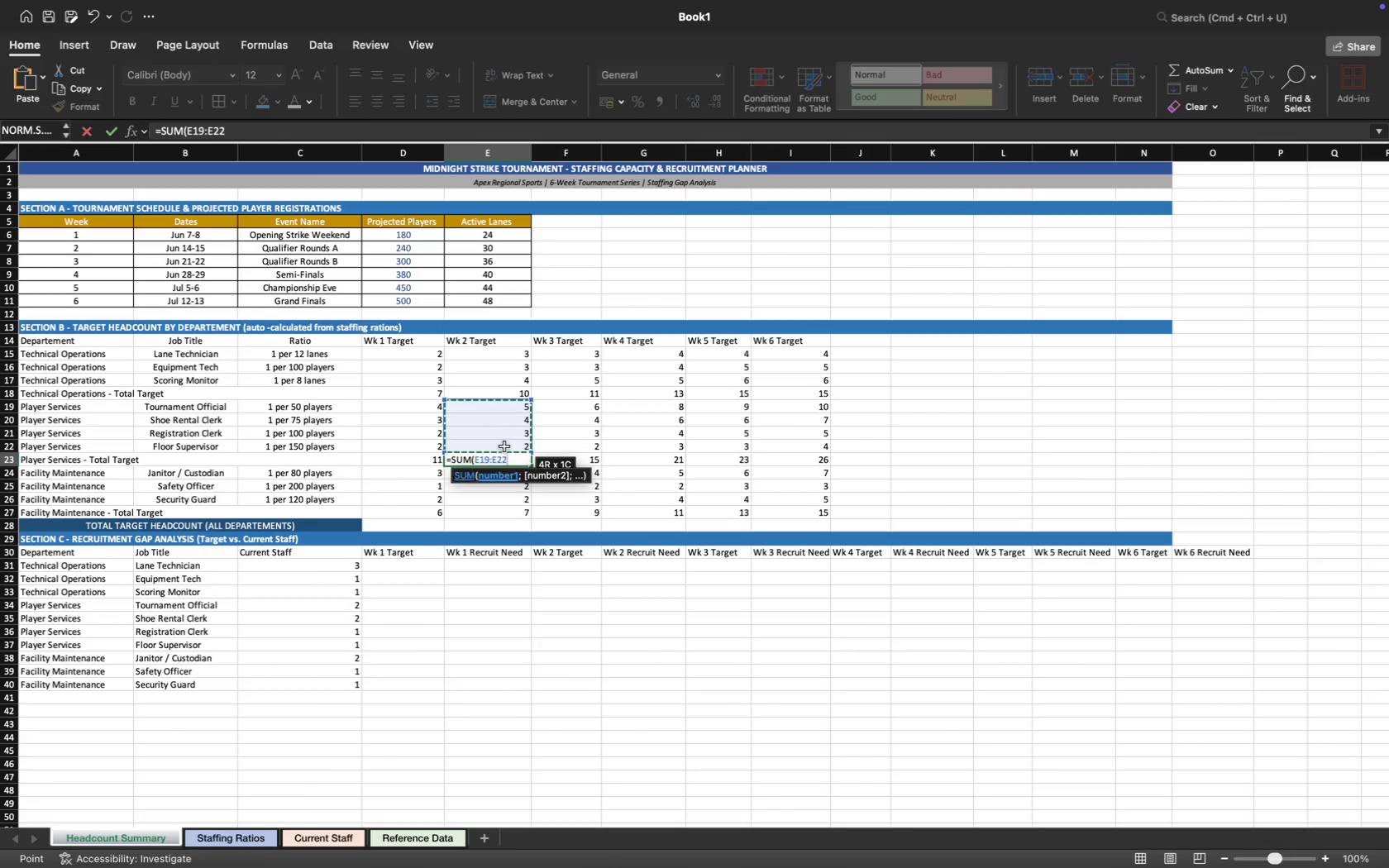 
key(Enter)
 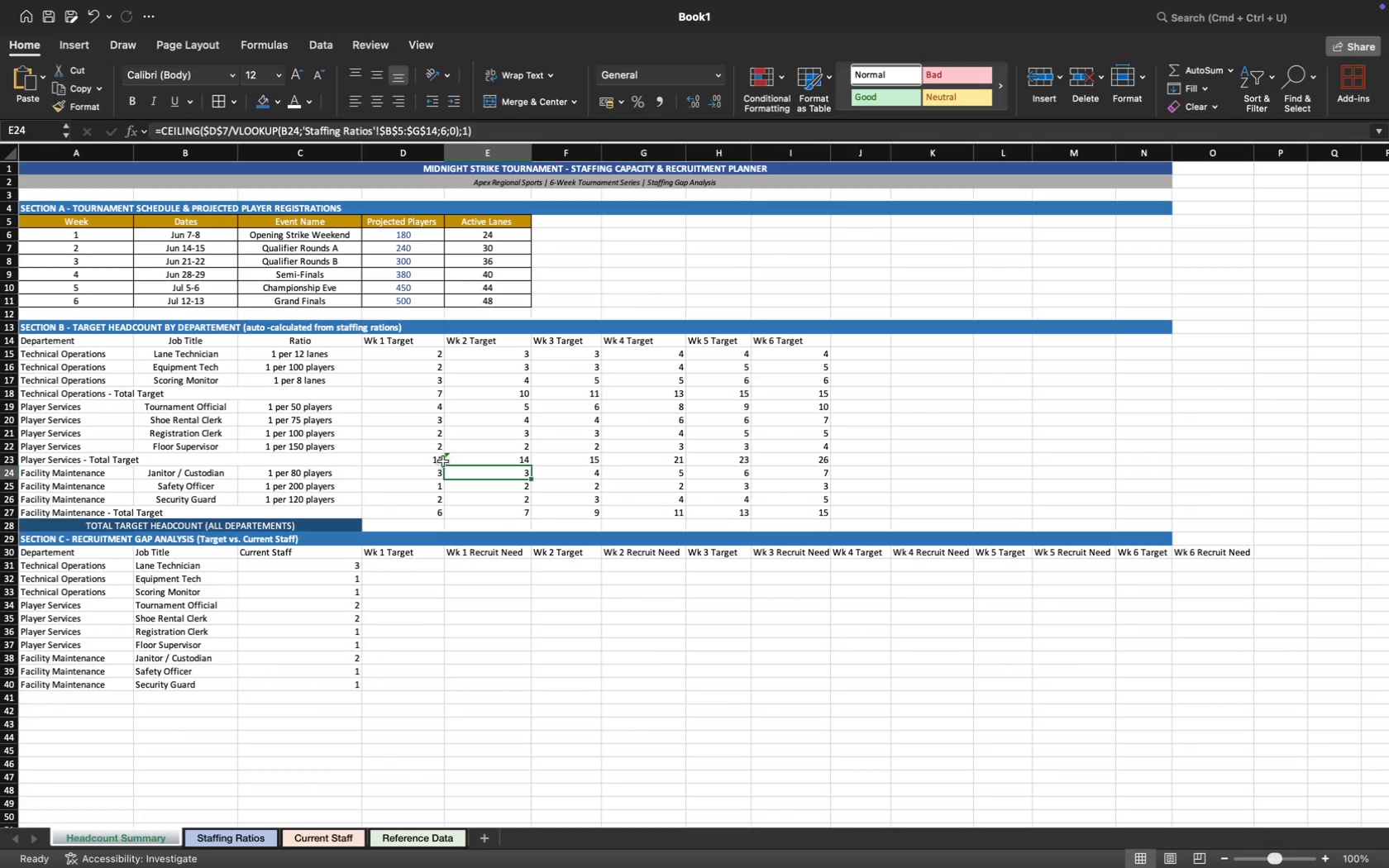 
left_click([450, 461])
 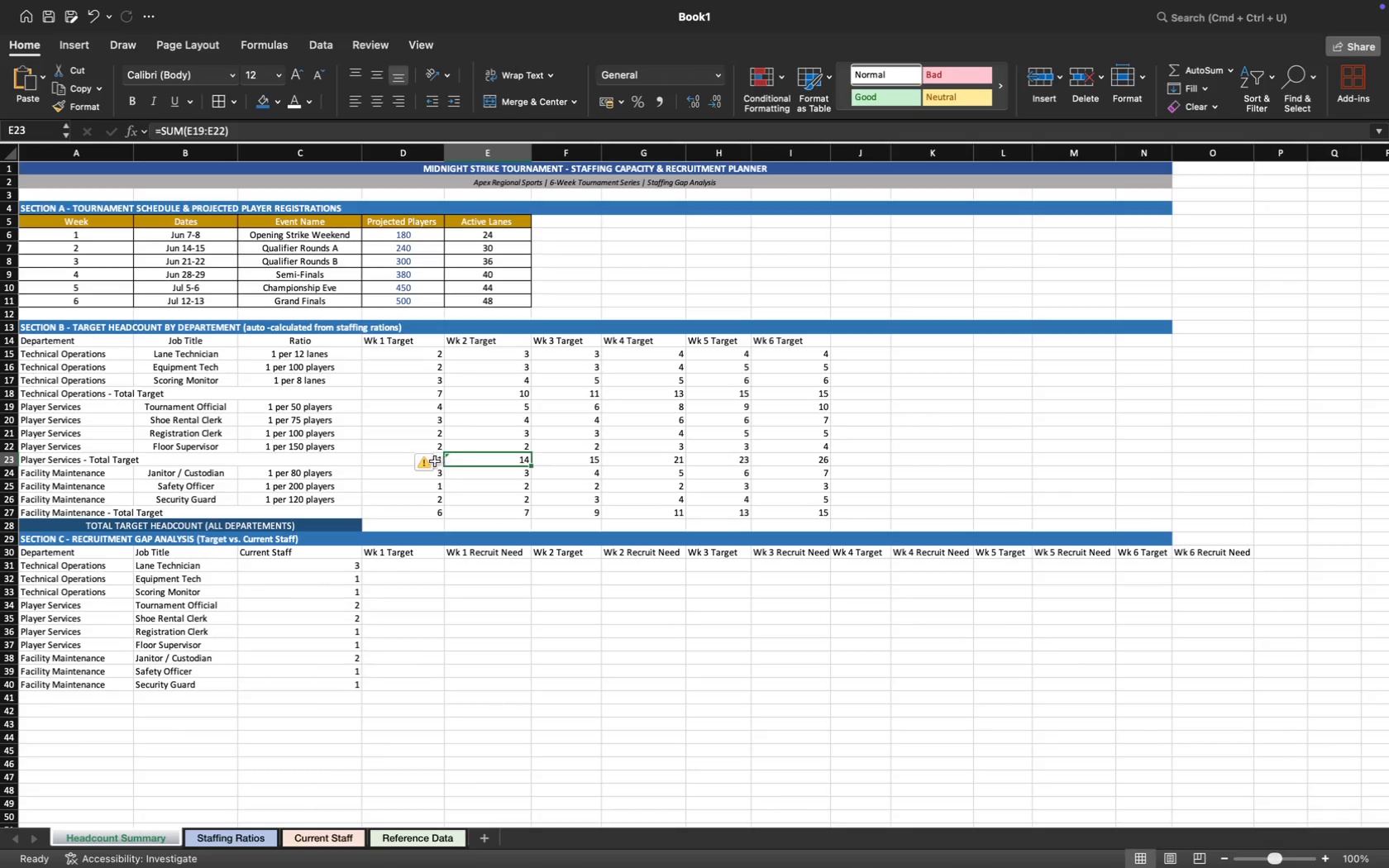 
left_click([428, 460])
 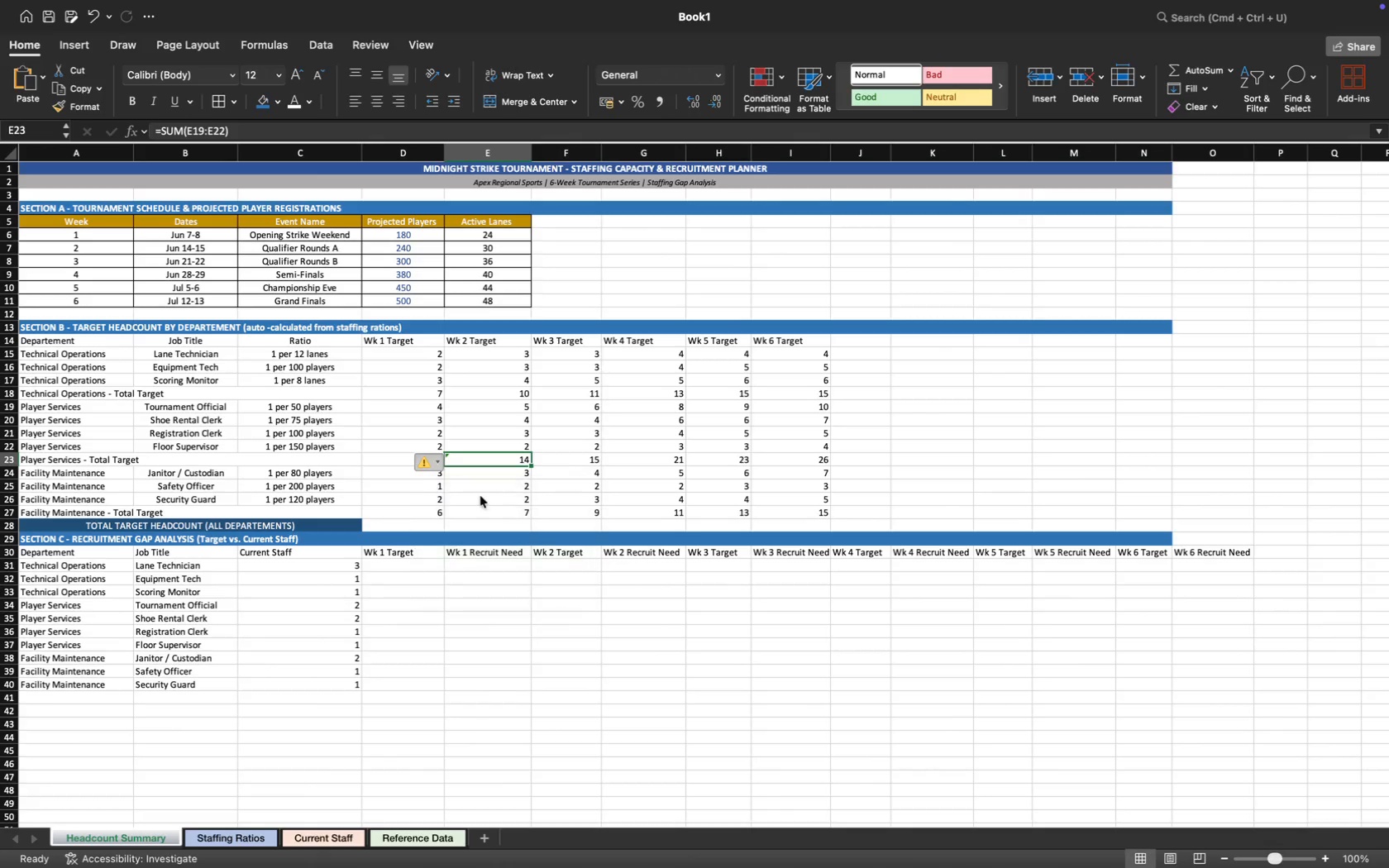 
left_click([480, 510])
 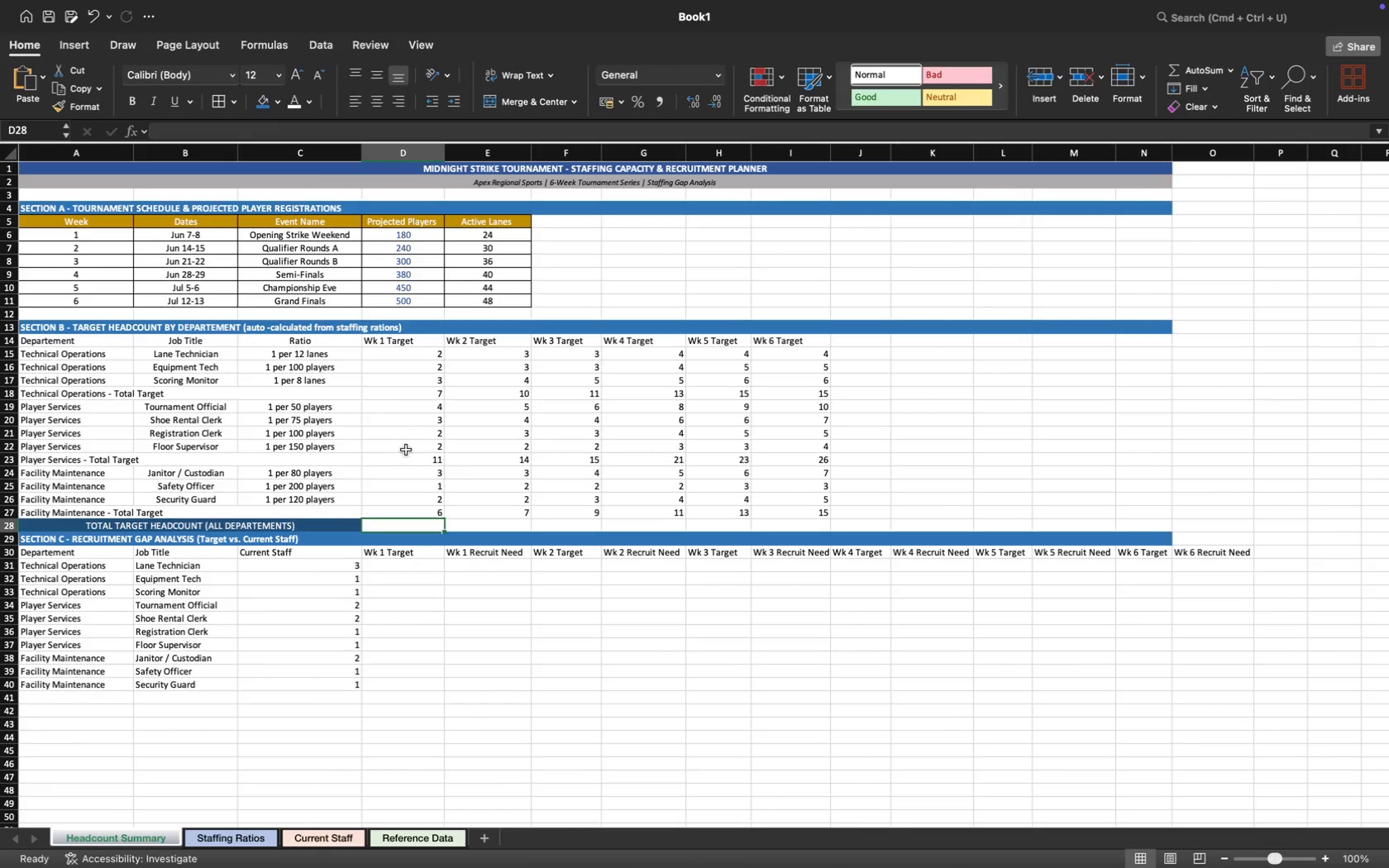 
key(Equal)
 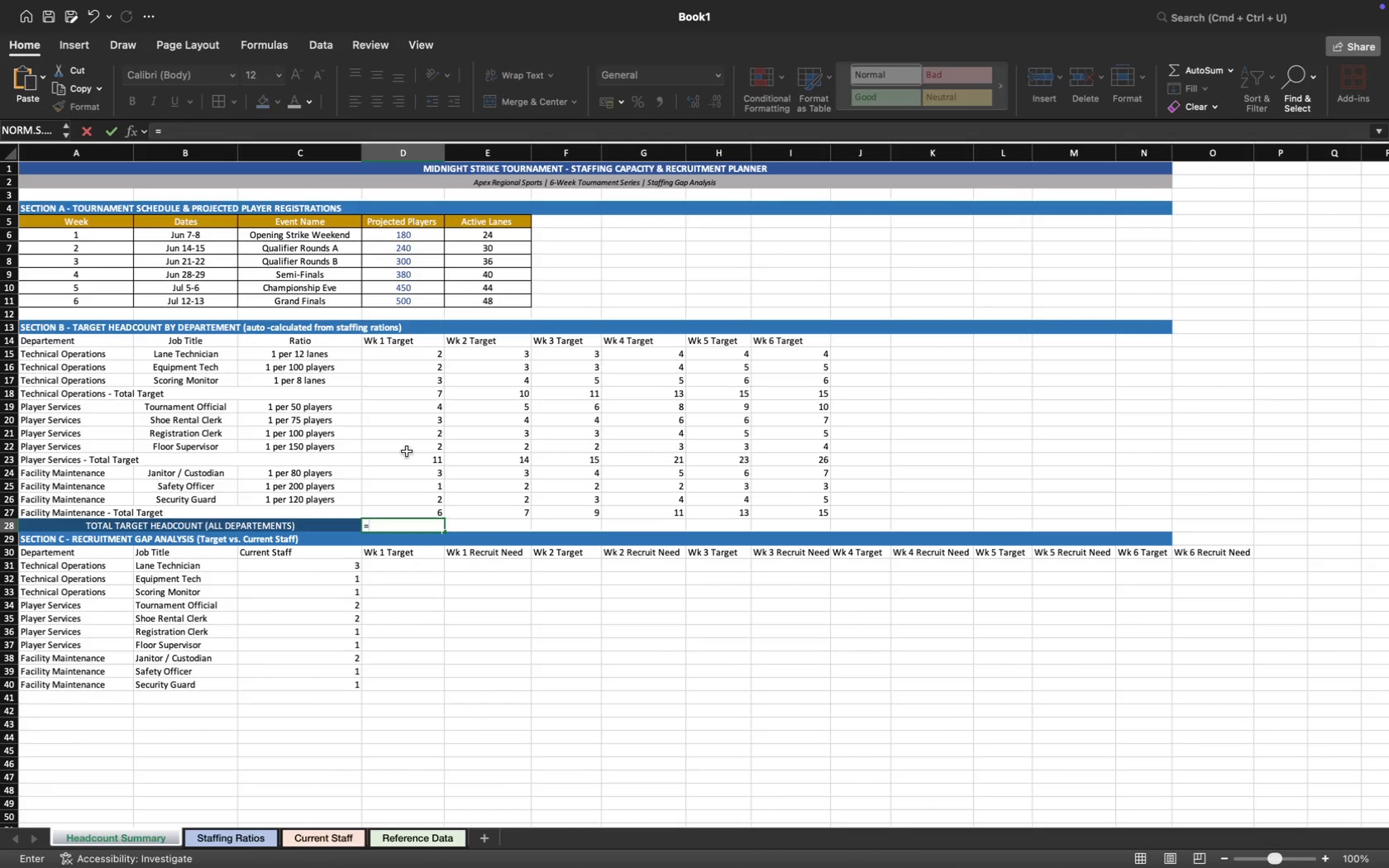 
key(S)
 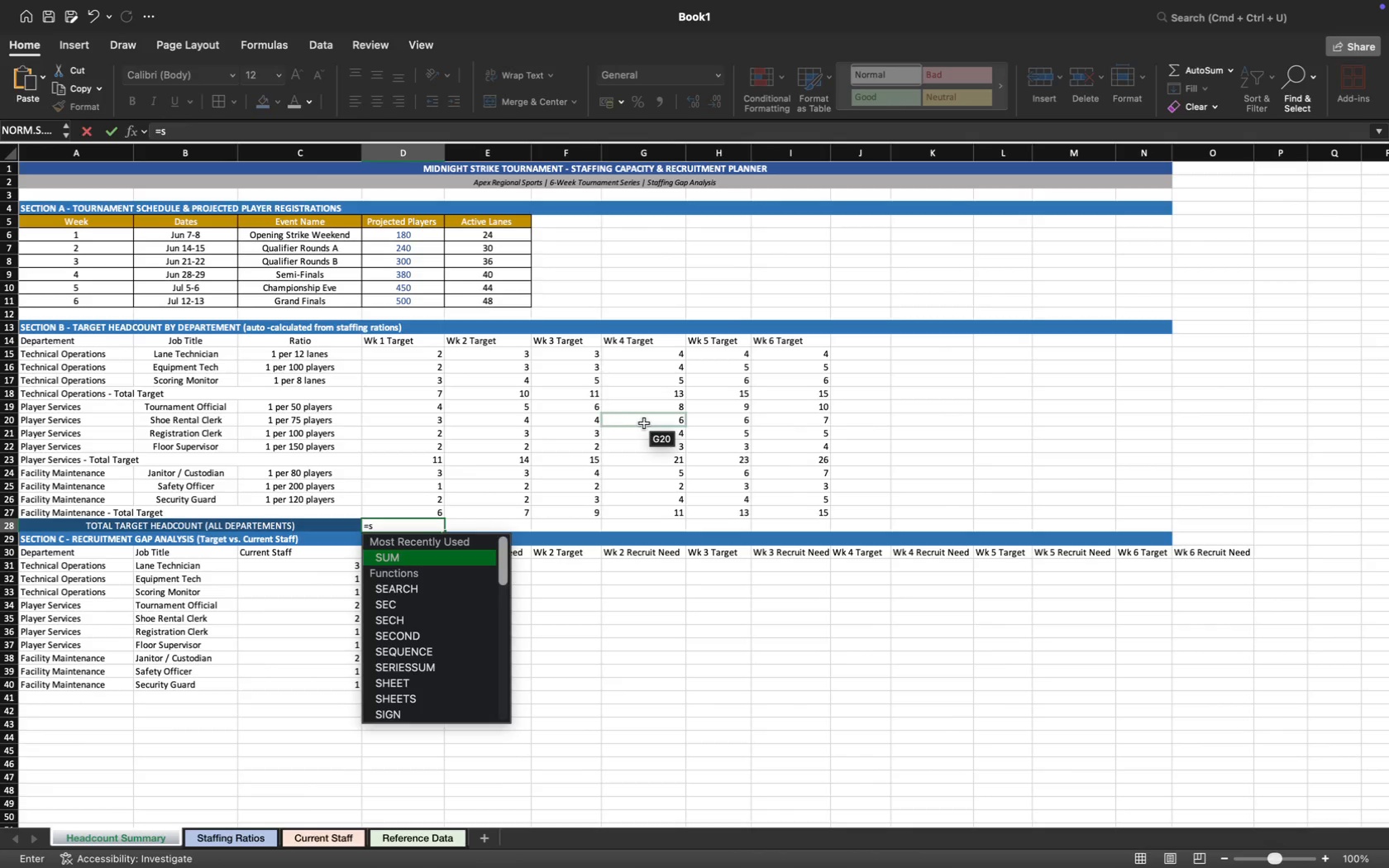 
key(Tab)
 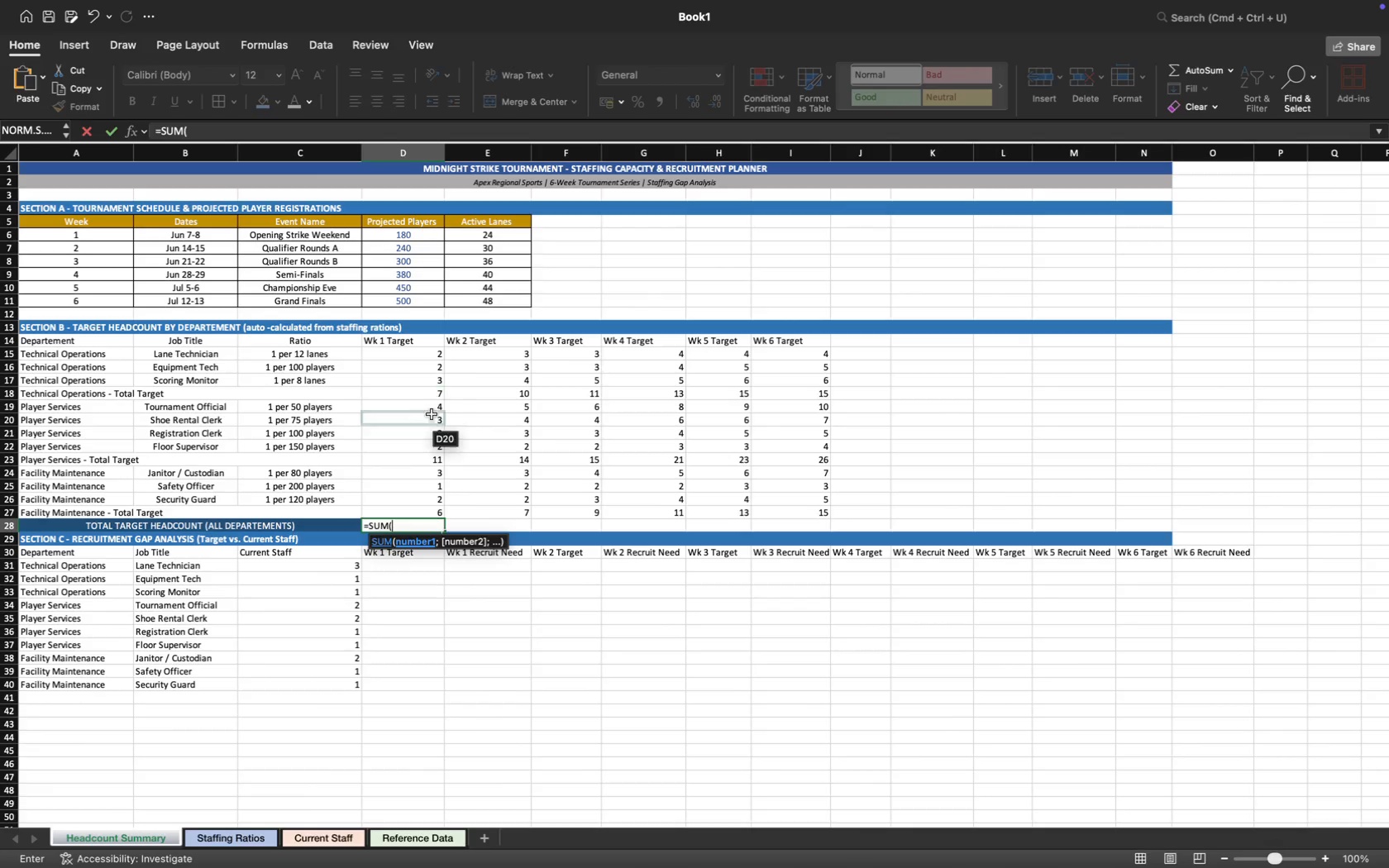 
wait(7.69)
 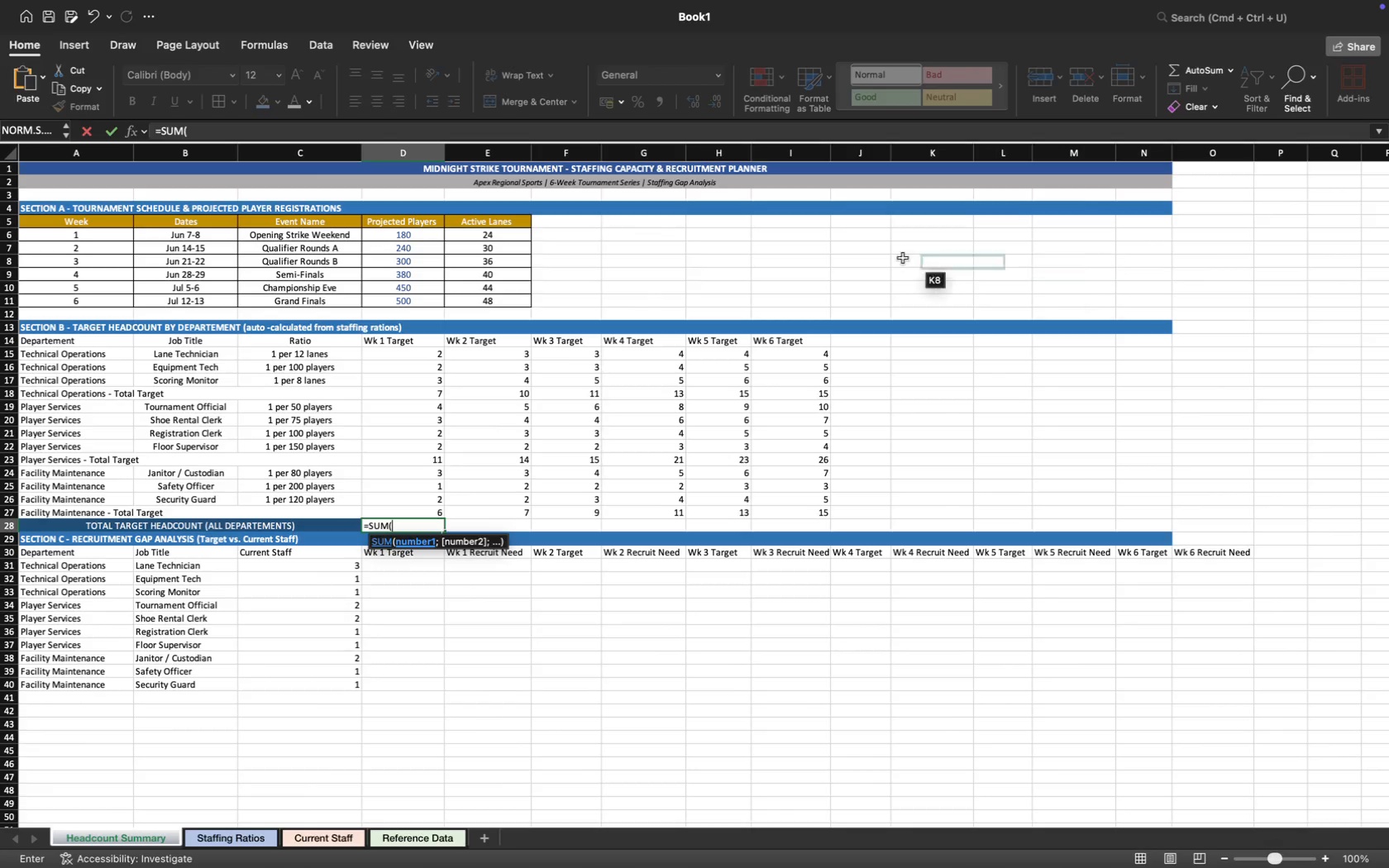 
left_click([421, 393])
 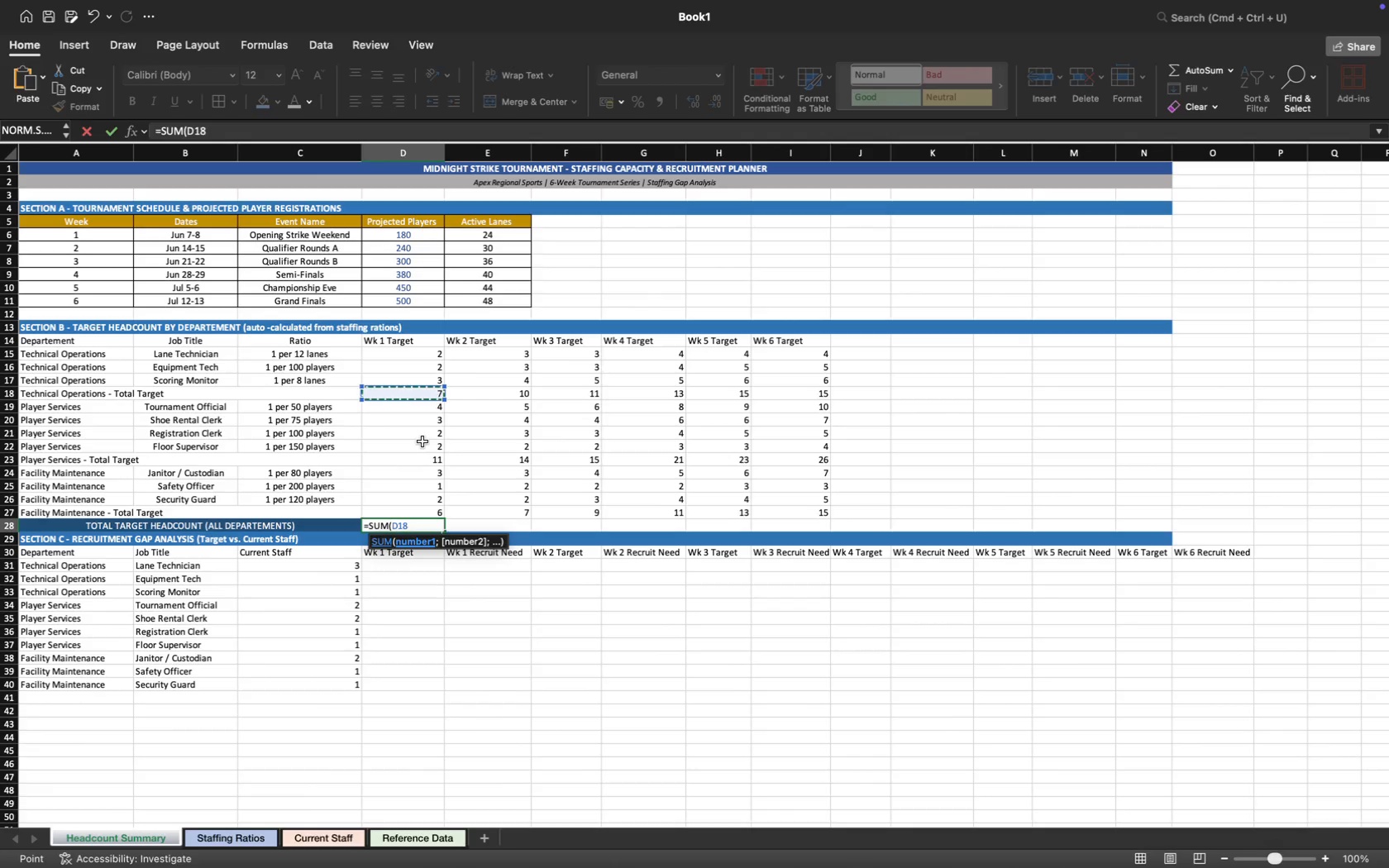 
key(Semicolon)
 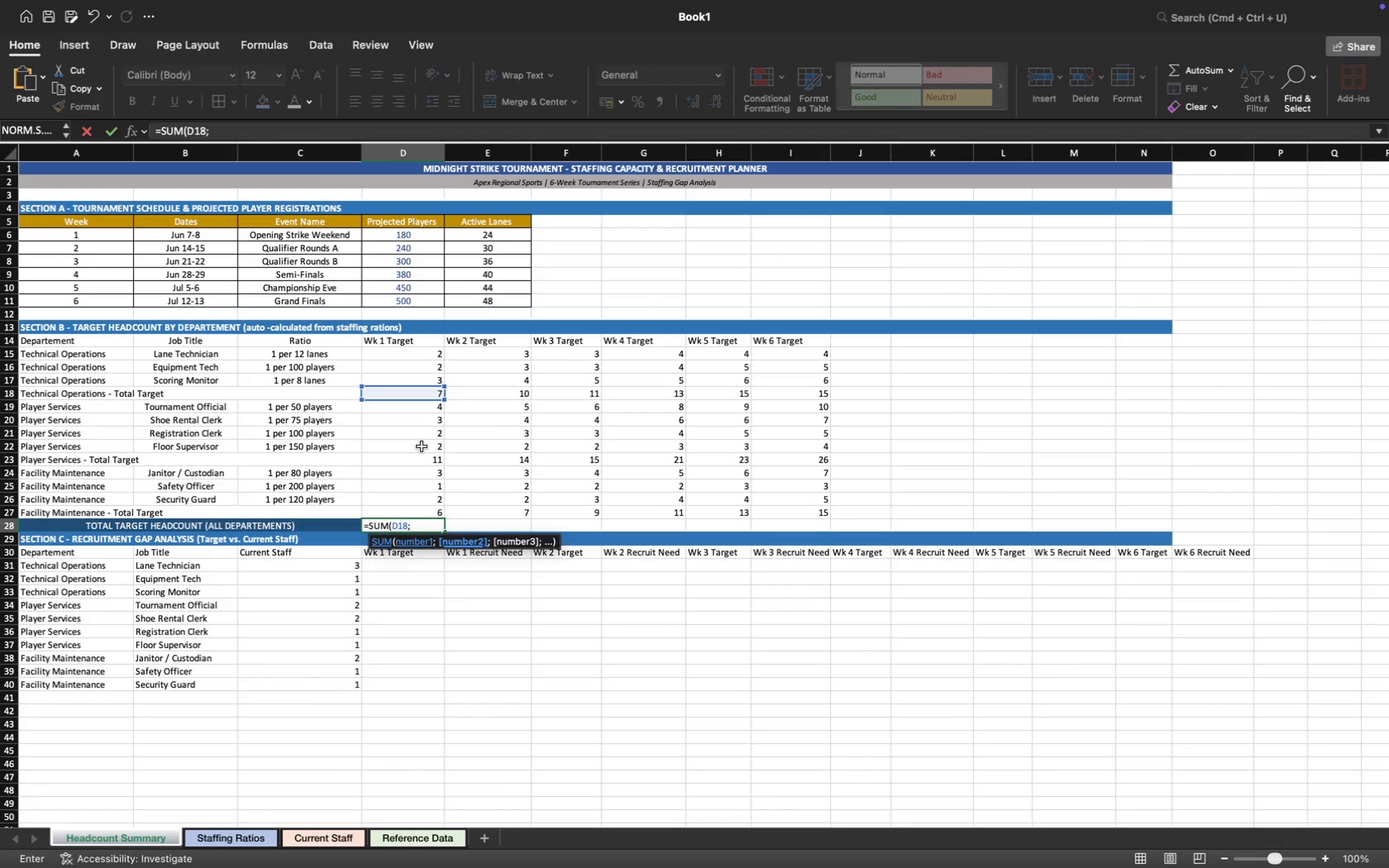 
left_click([416, 463])
 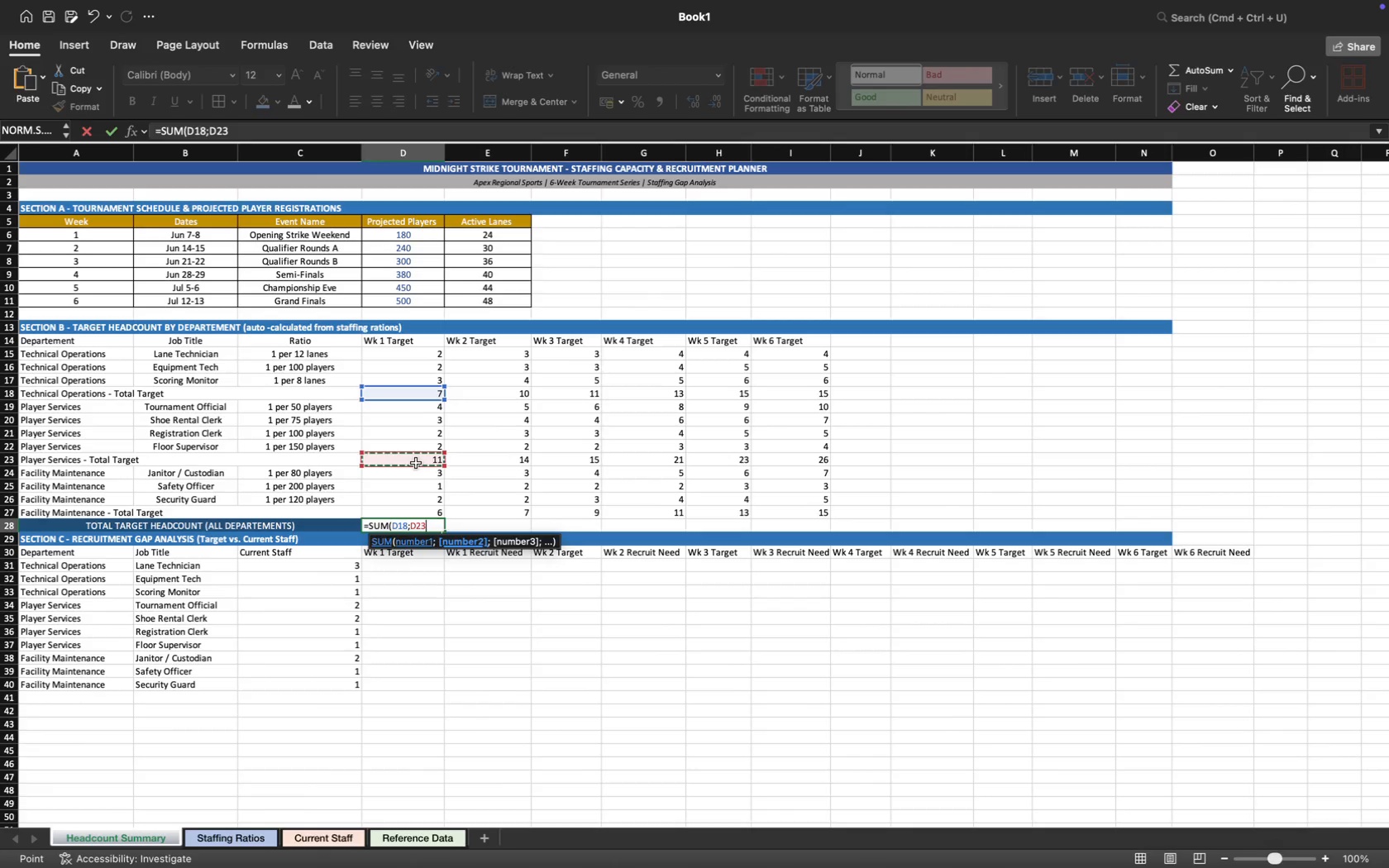 
key(Semicolon)
 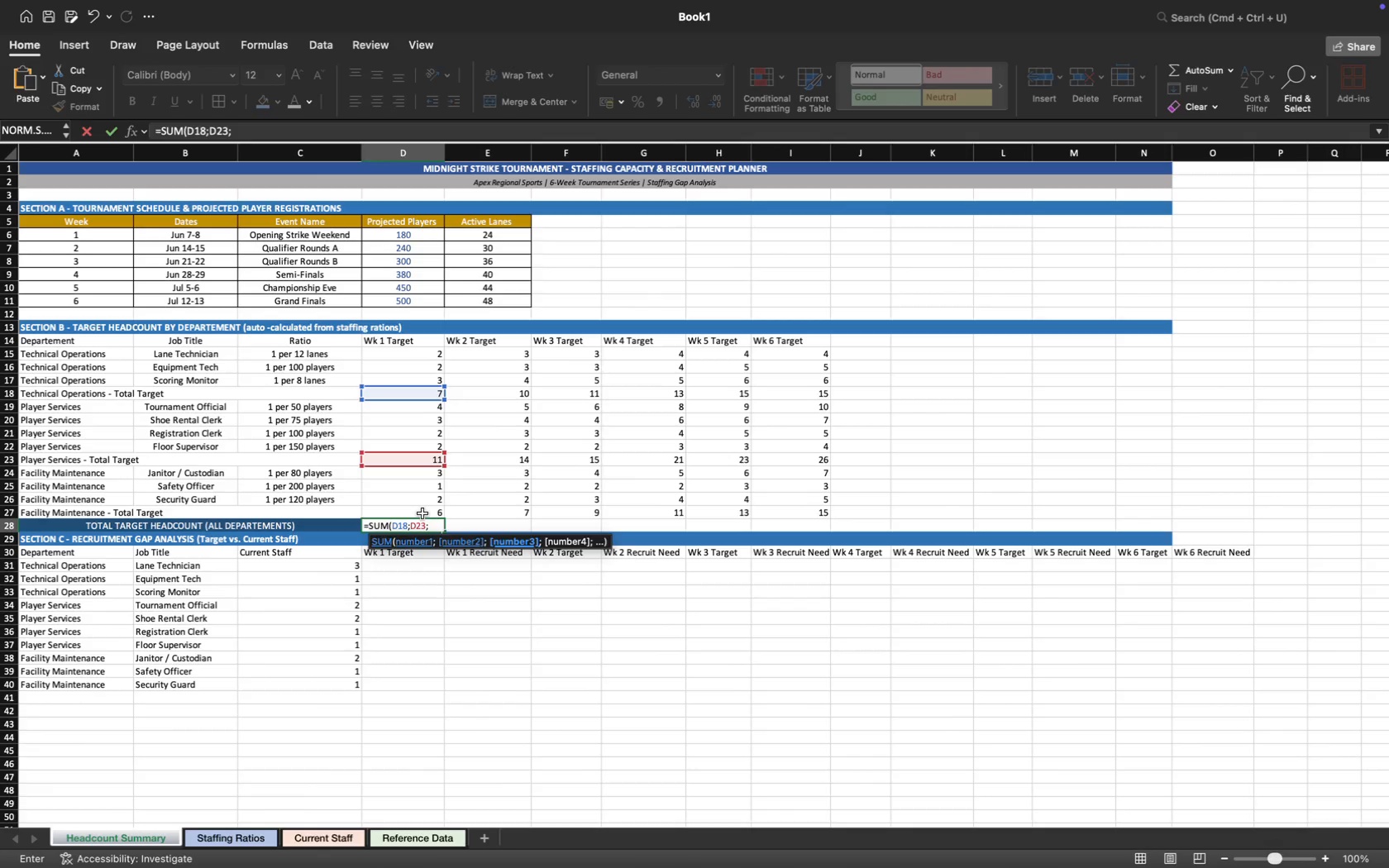 
left_click([422, 512])
 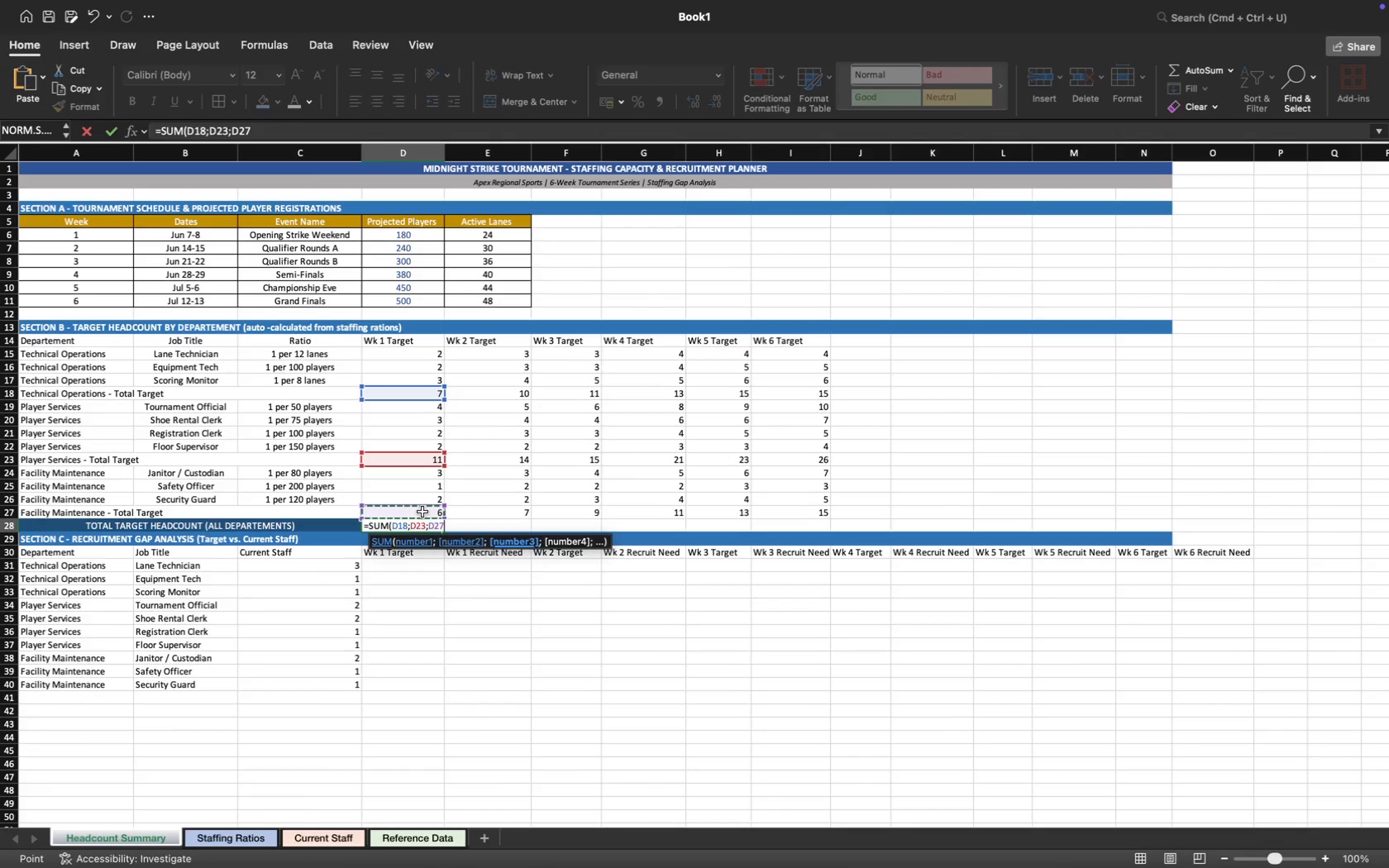 
key(Enter)
 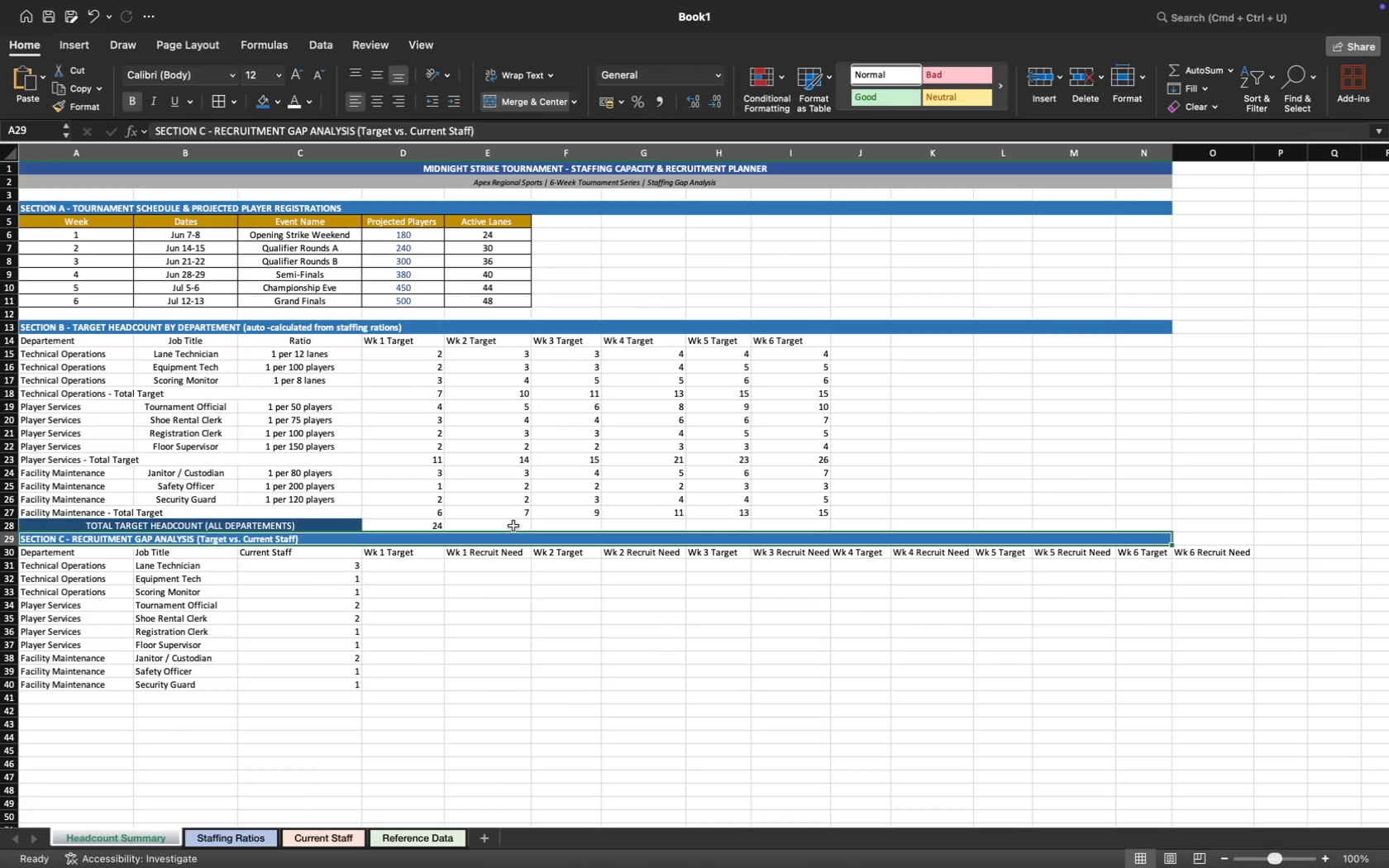 
wait(5.99)
 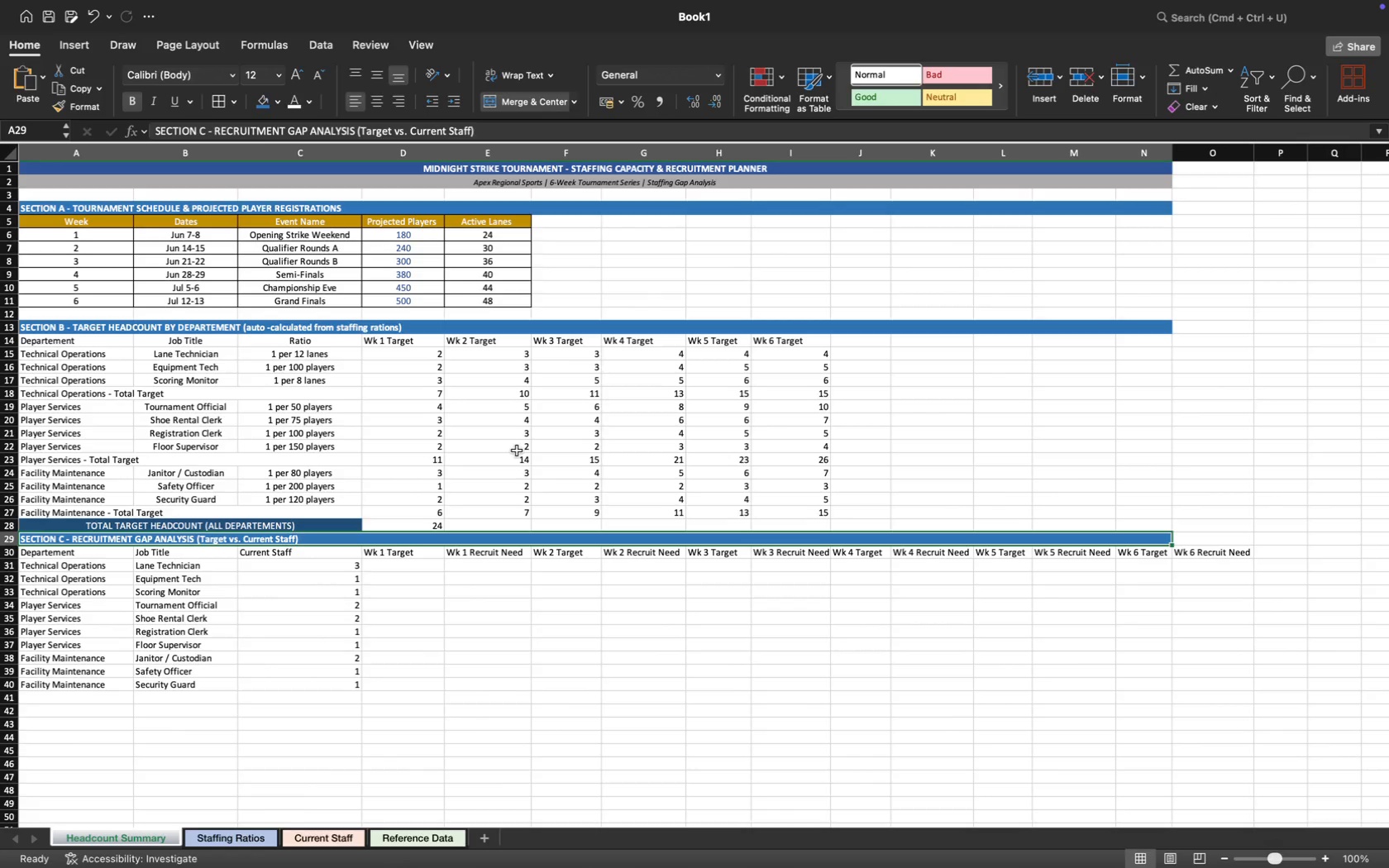 
left_click([513, 525])
 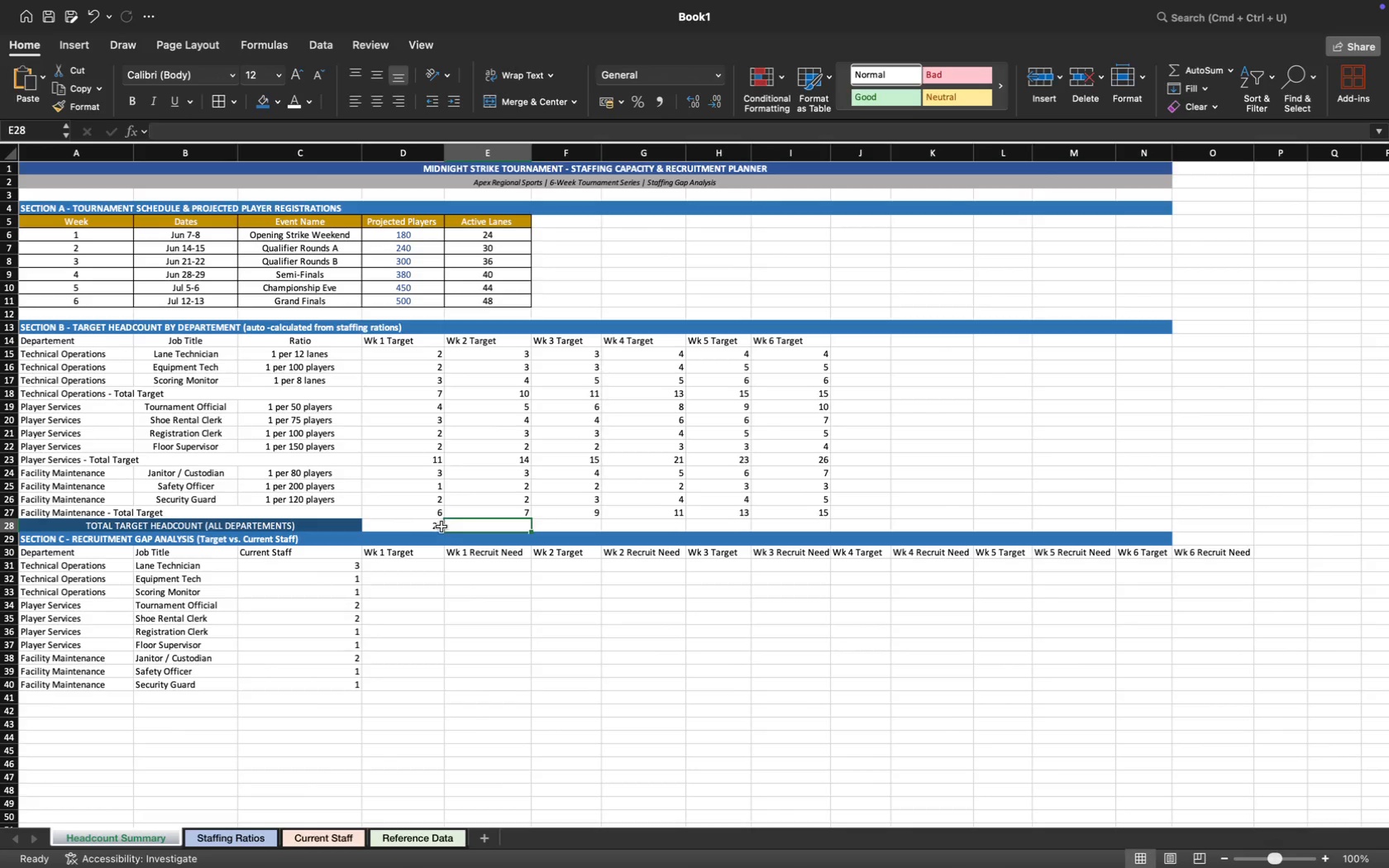 
left_click([422, 527])
 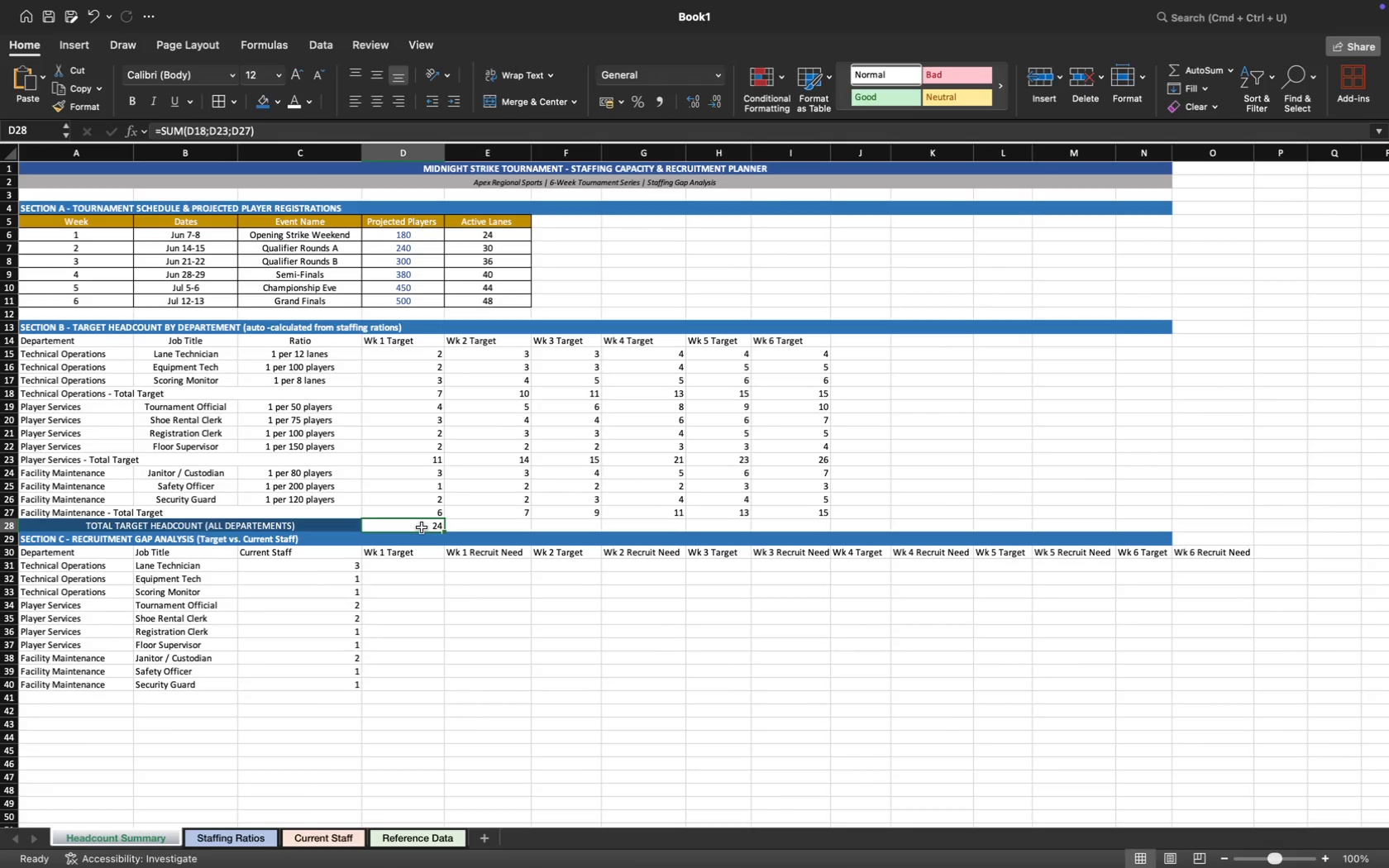 
left_click_drag(start_coordinate=[422, 527], to_coordinate=[797, 525])
 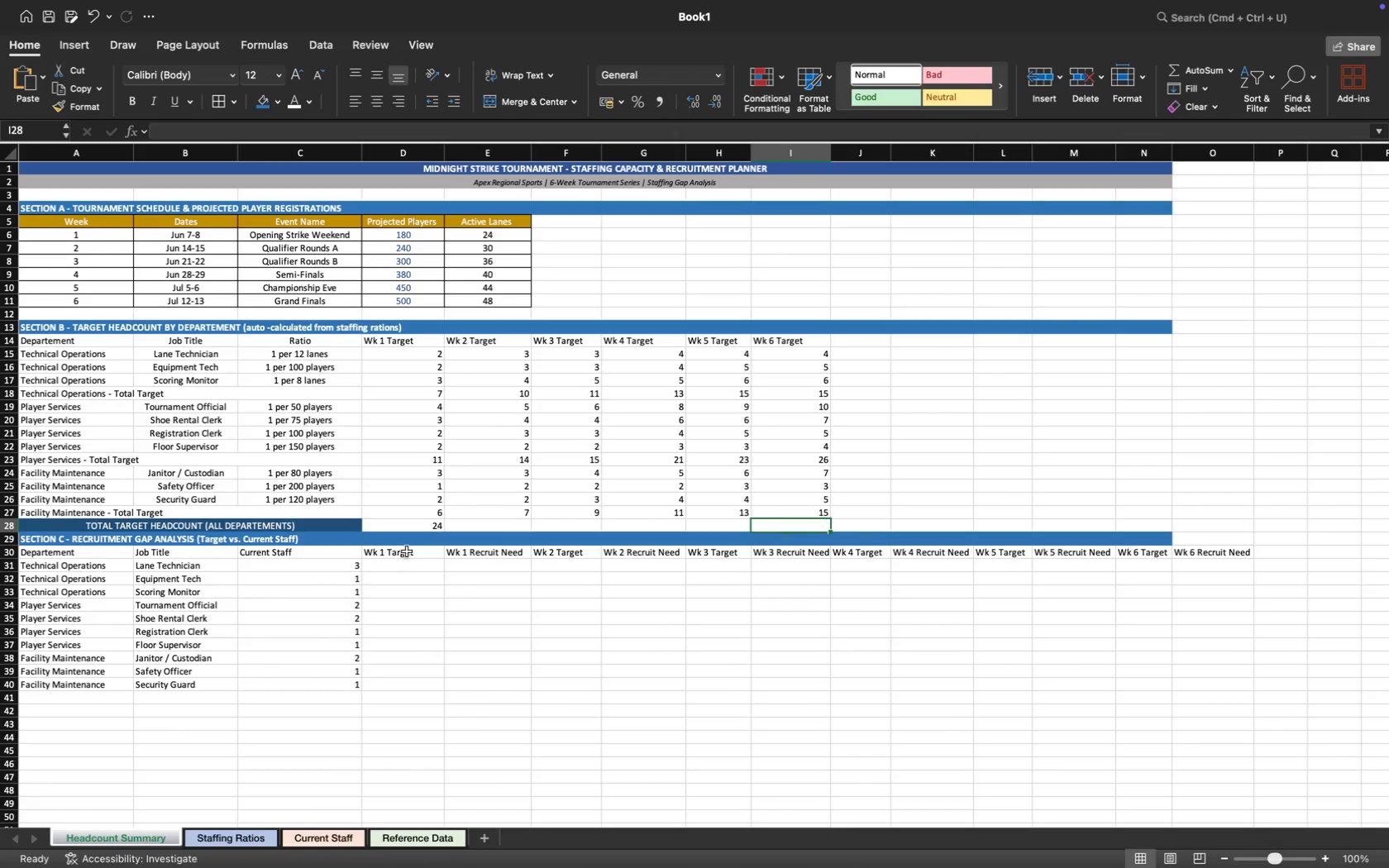 
left_click([422, 526])
 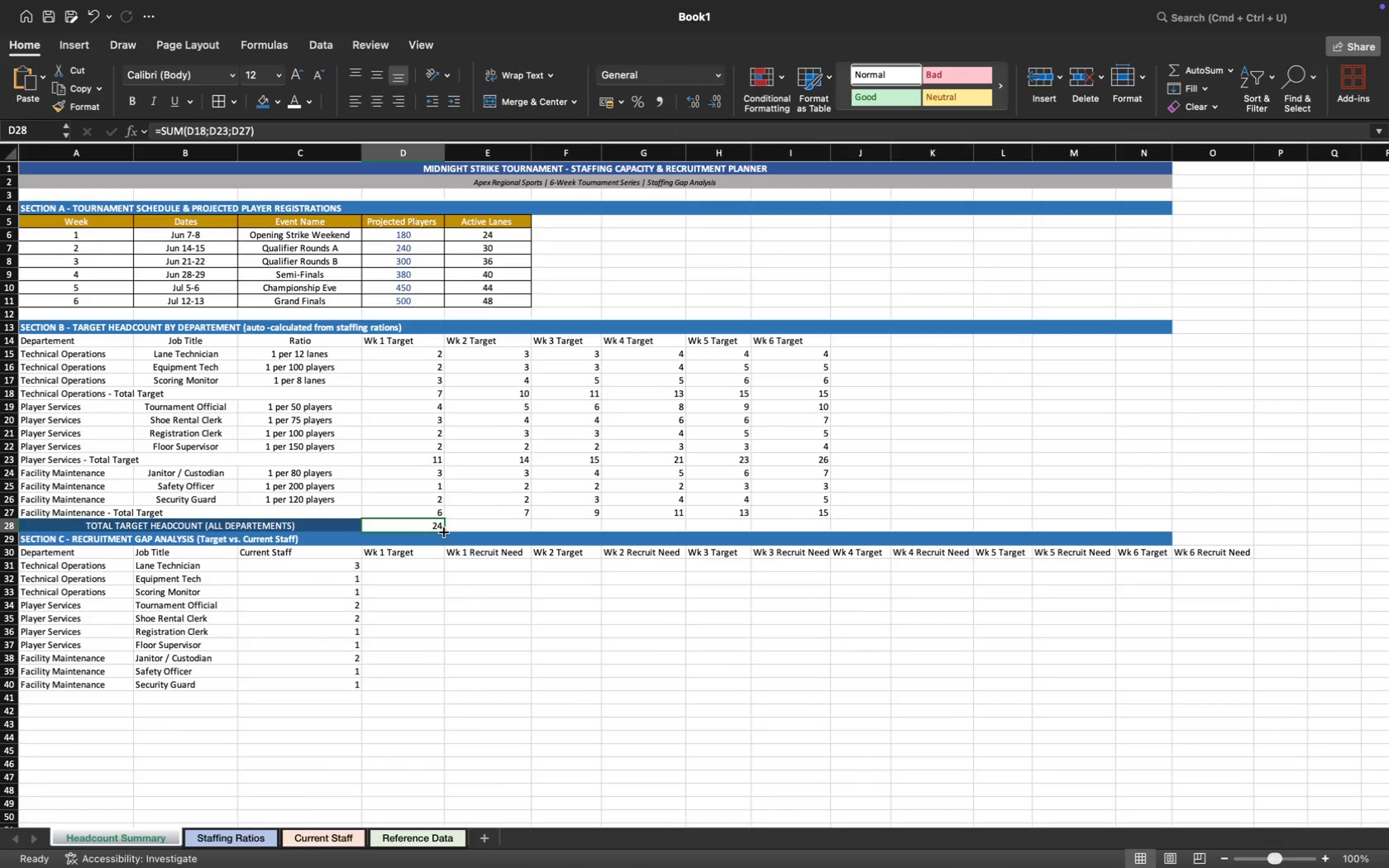 
left_click_drag(start_coordinate=[444, 532], to_coordinate=[835, 527])
 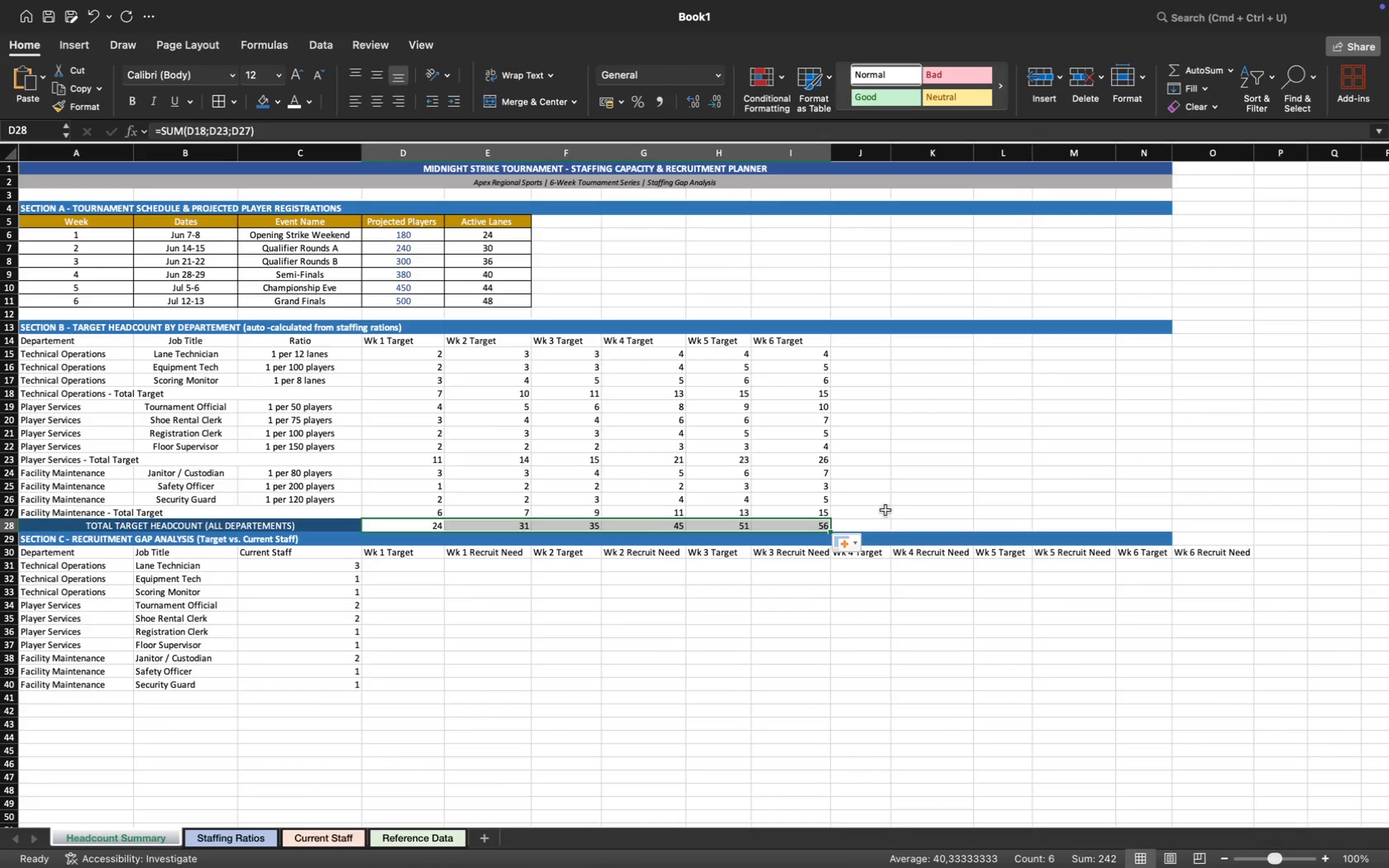 
wait(6.09)
 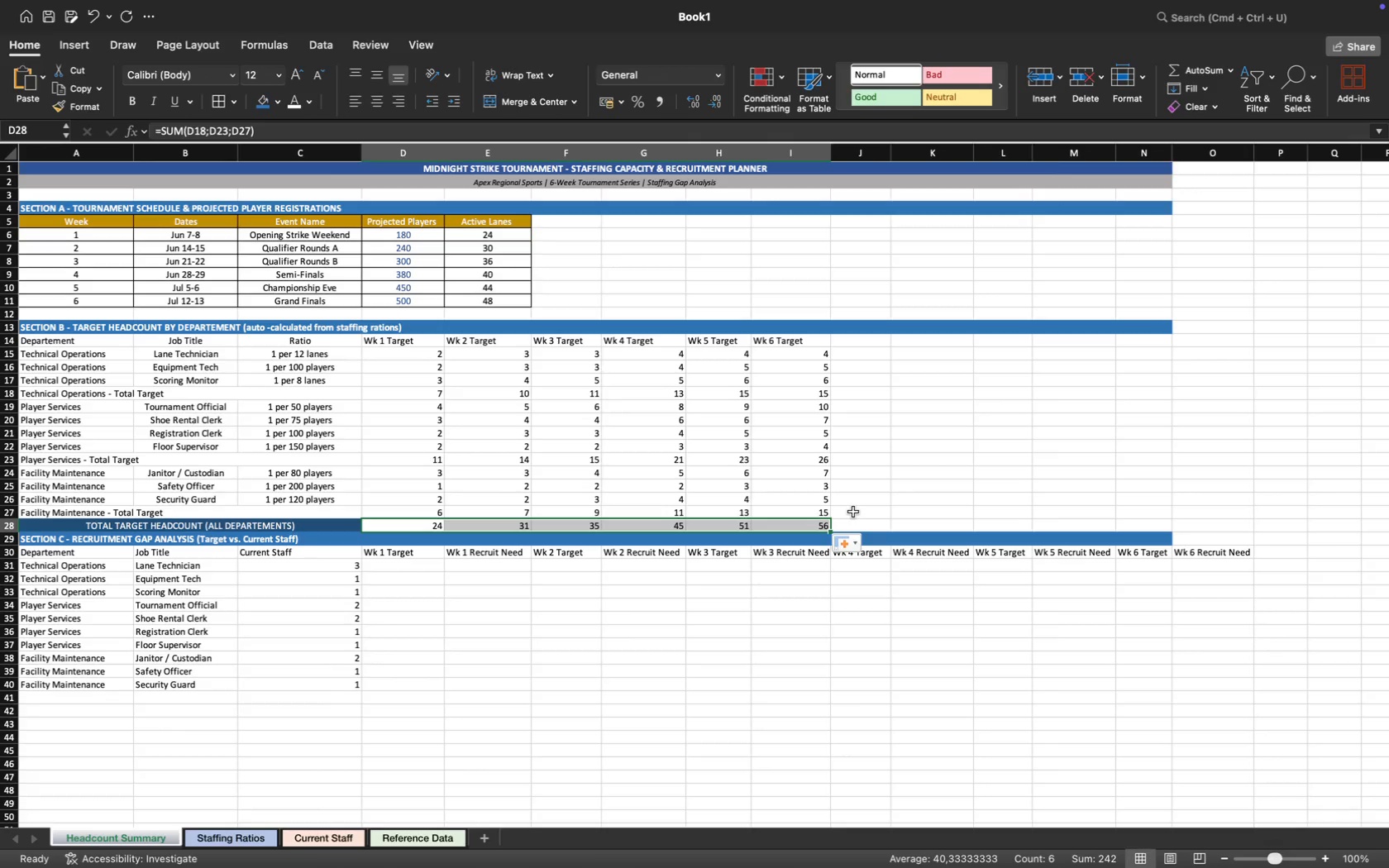 
left_click([898, 502])
 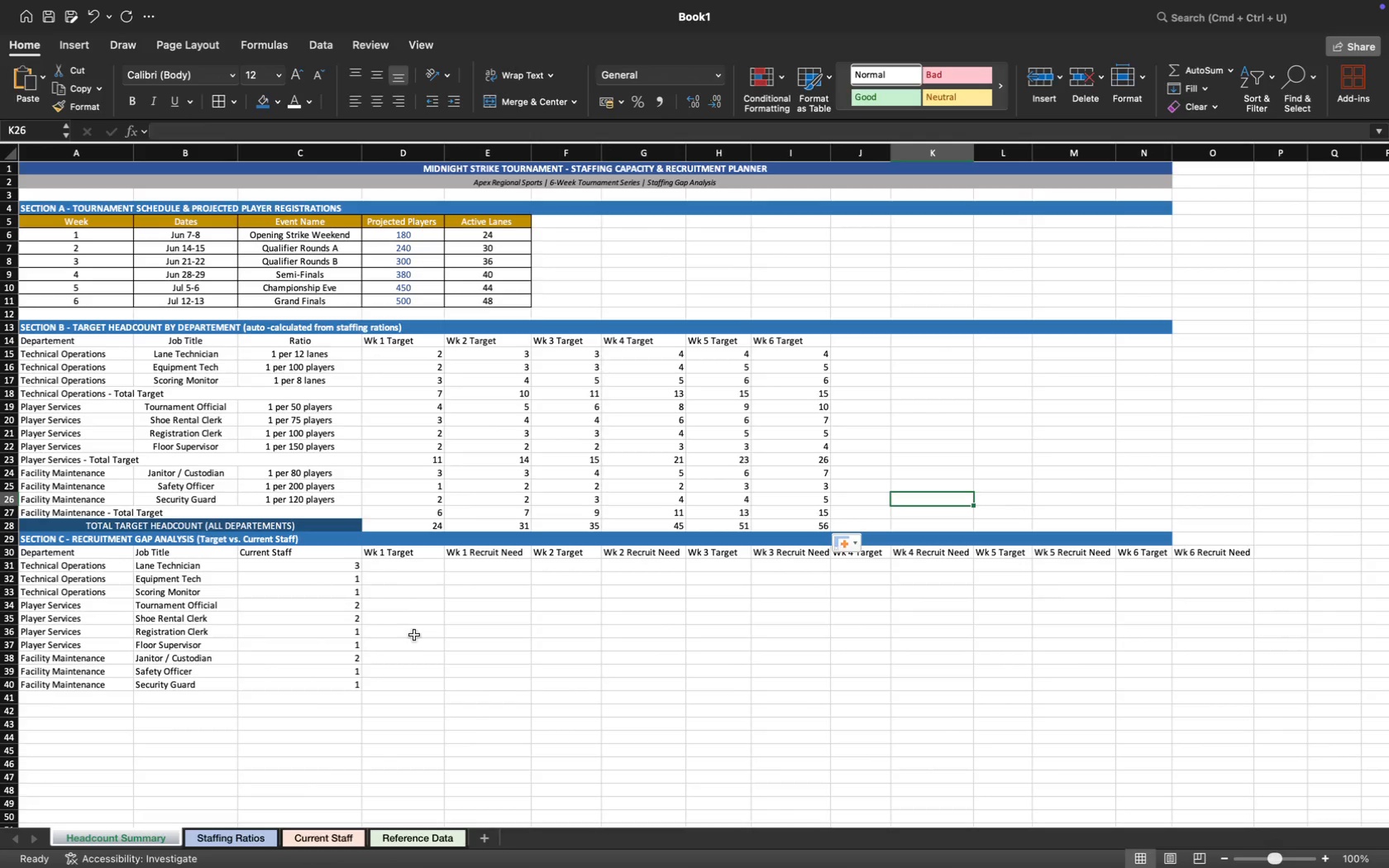 
left_click([408, 565])
 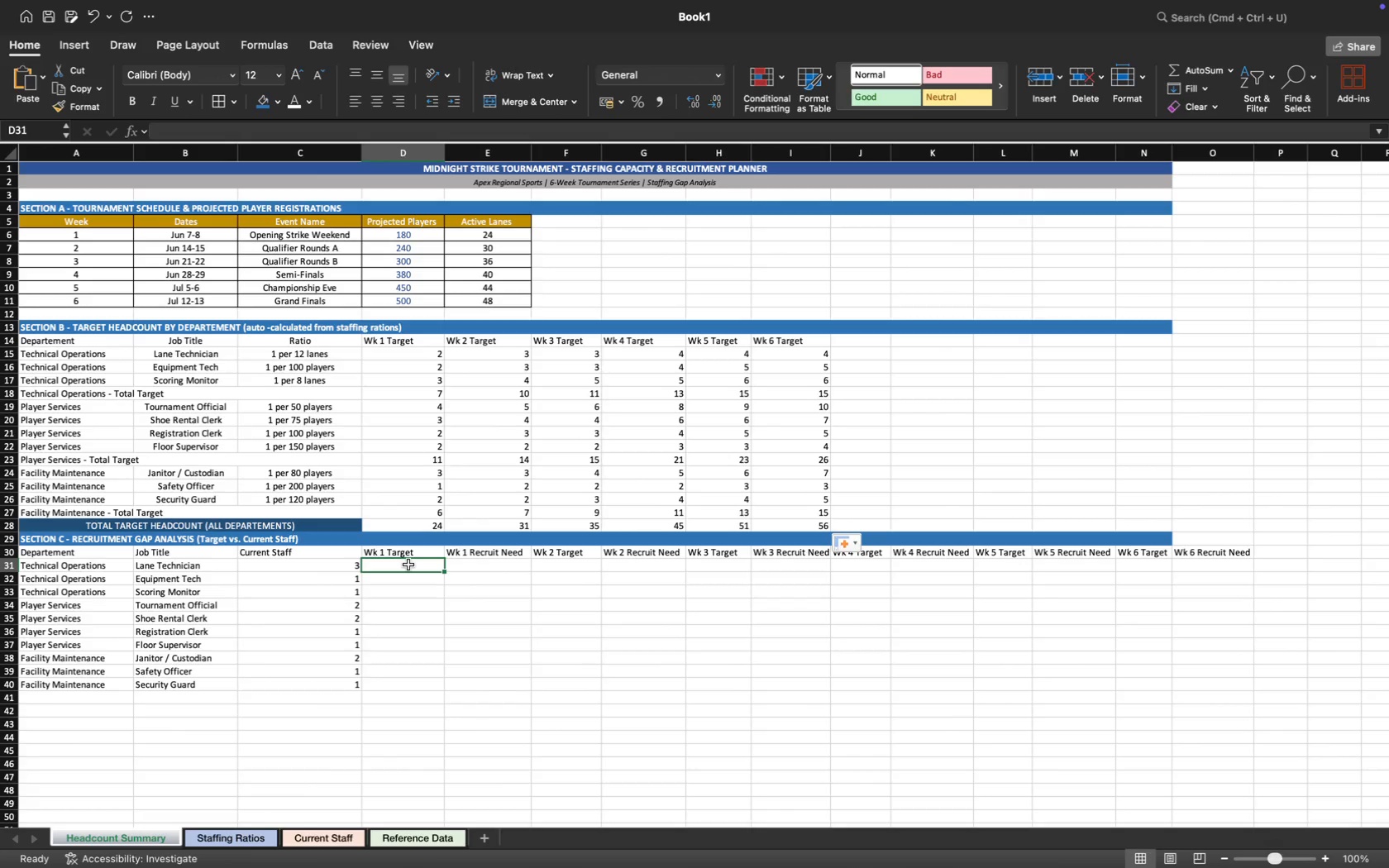 
wait(13.09)
 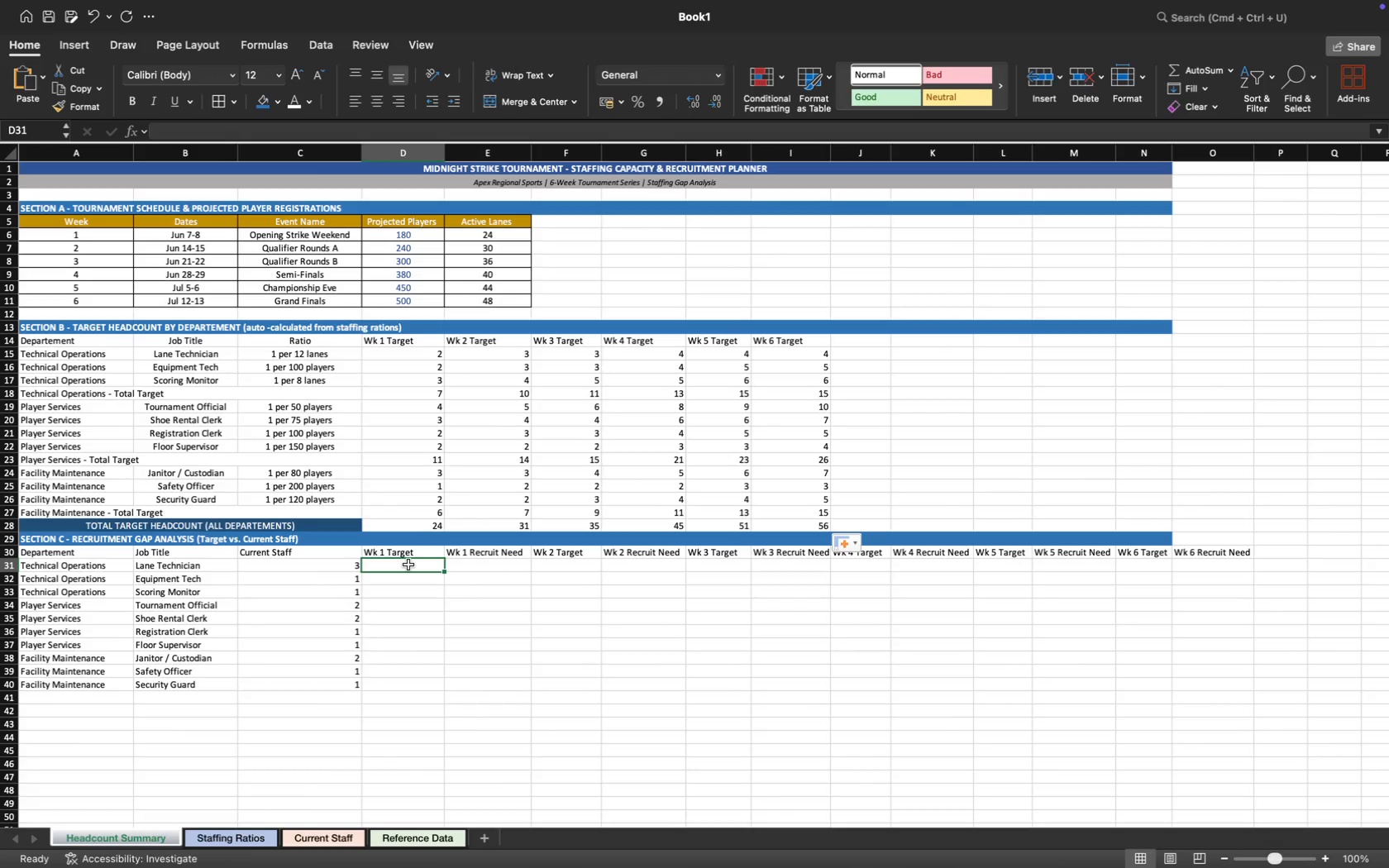 
key(Equal)
 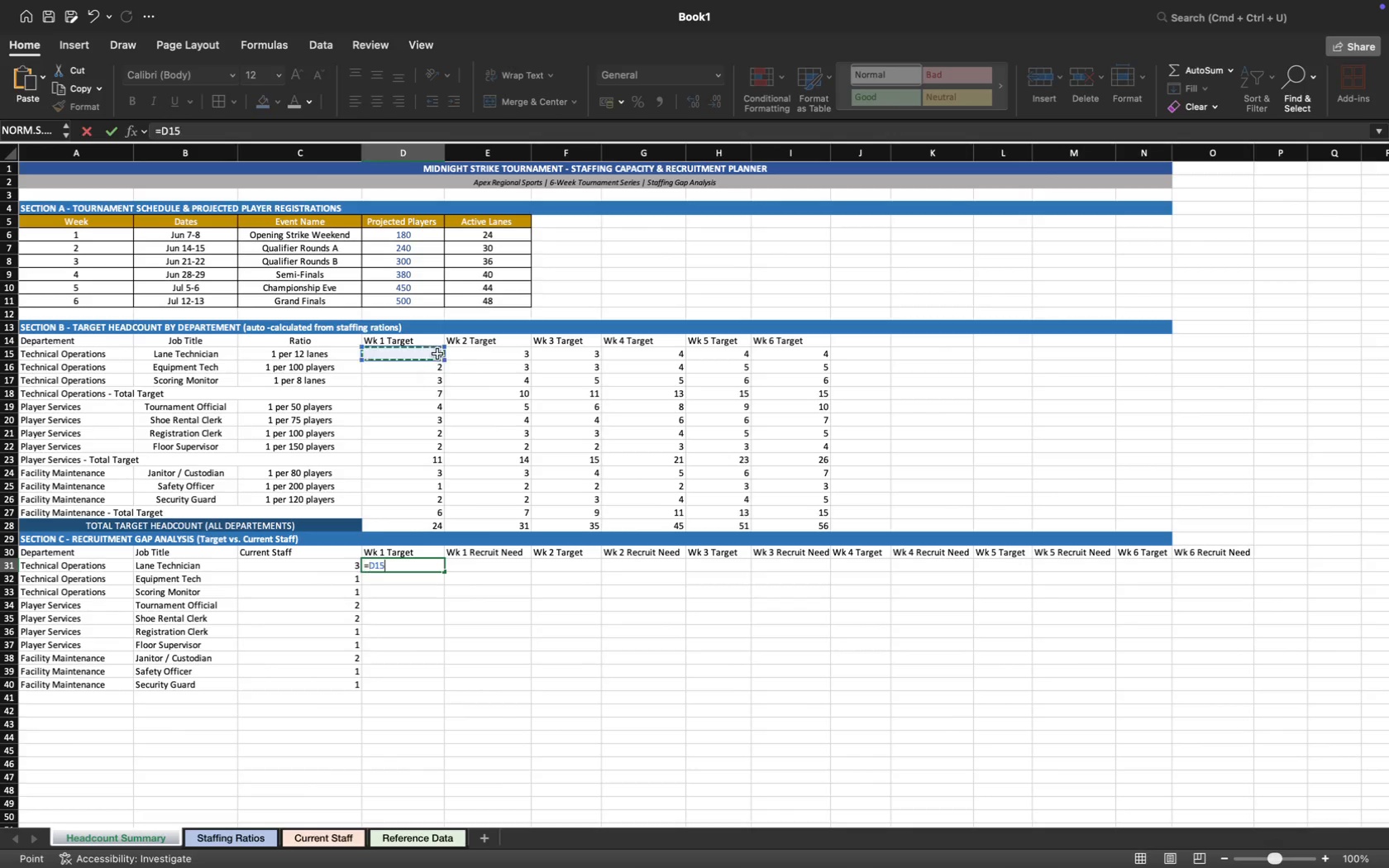 
key(Enter)
 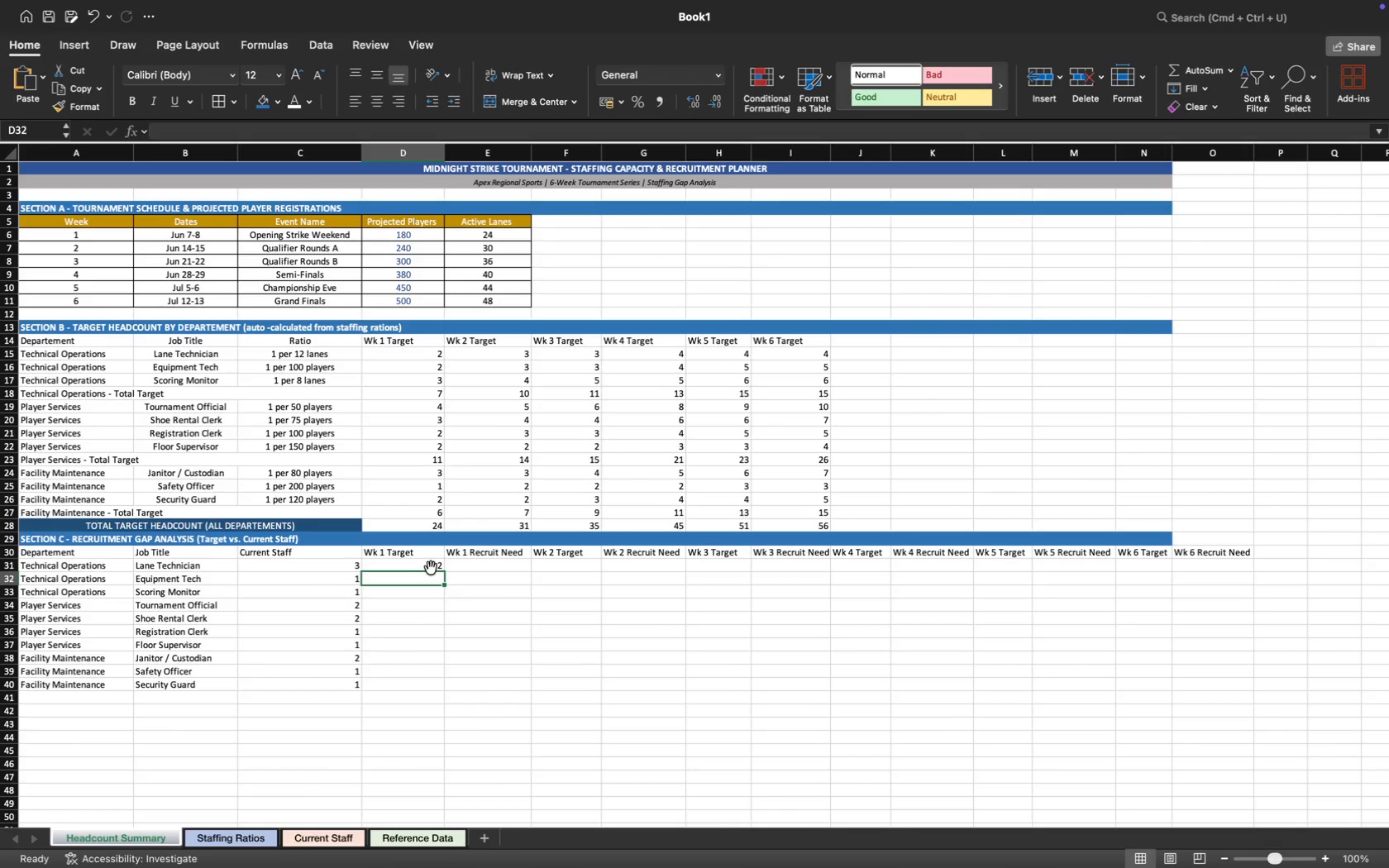 
wait(14.7)
 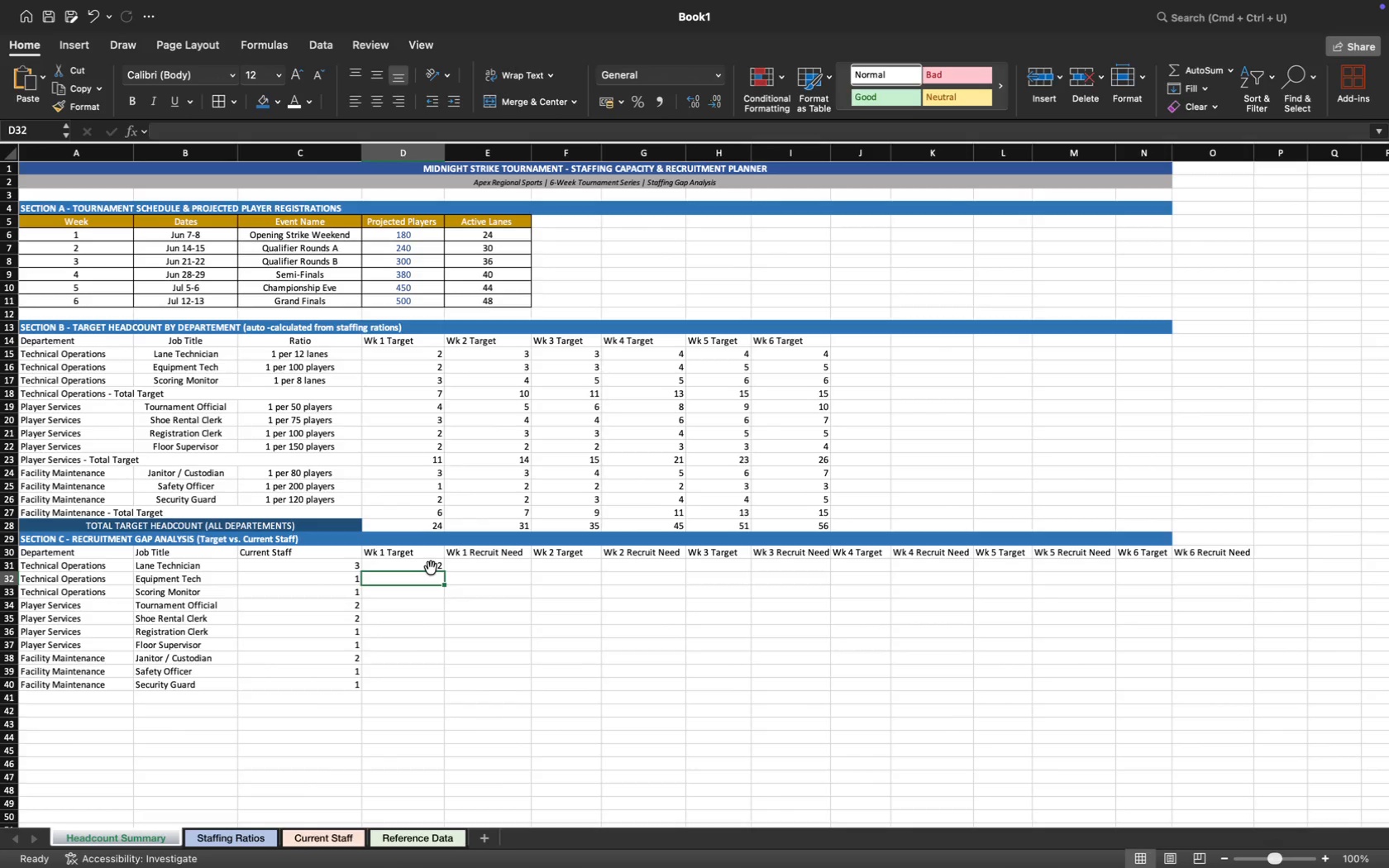 
left_click([424, 565])
 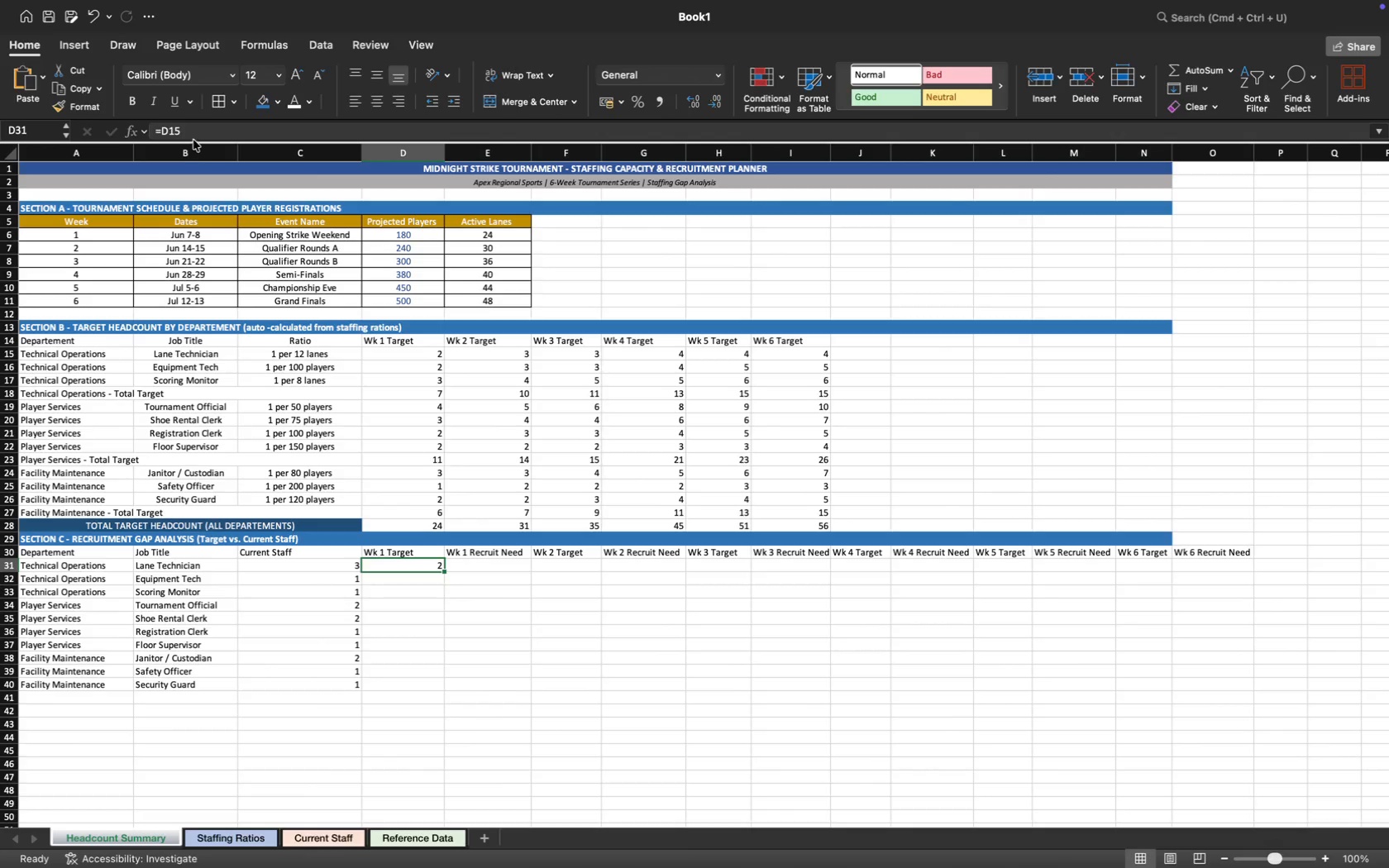 
left_click_drag(start_coordinate=[183, 129], to_coordinate=[160, 129])
 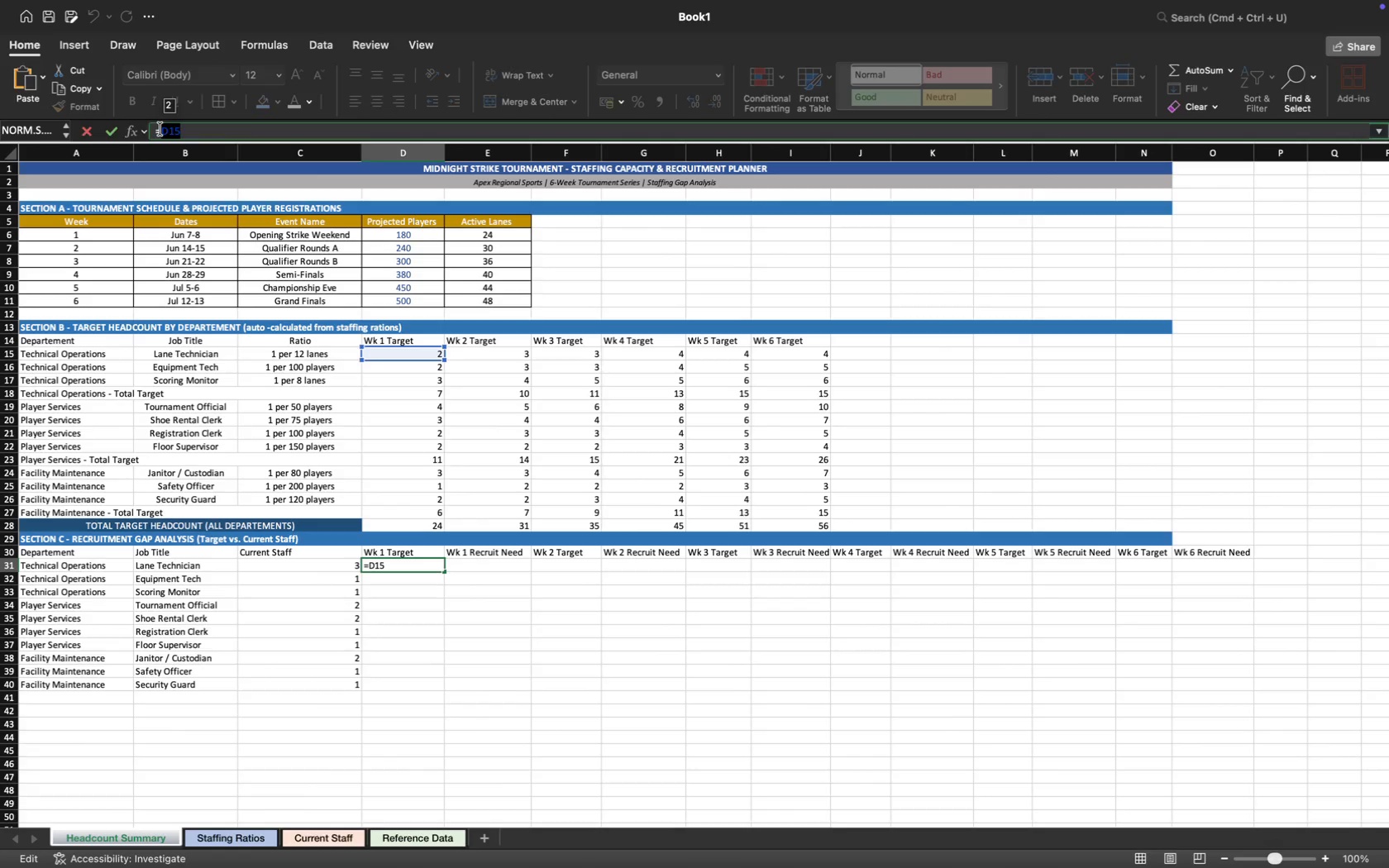 
key(F3)
 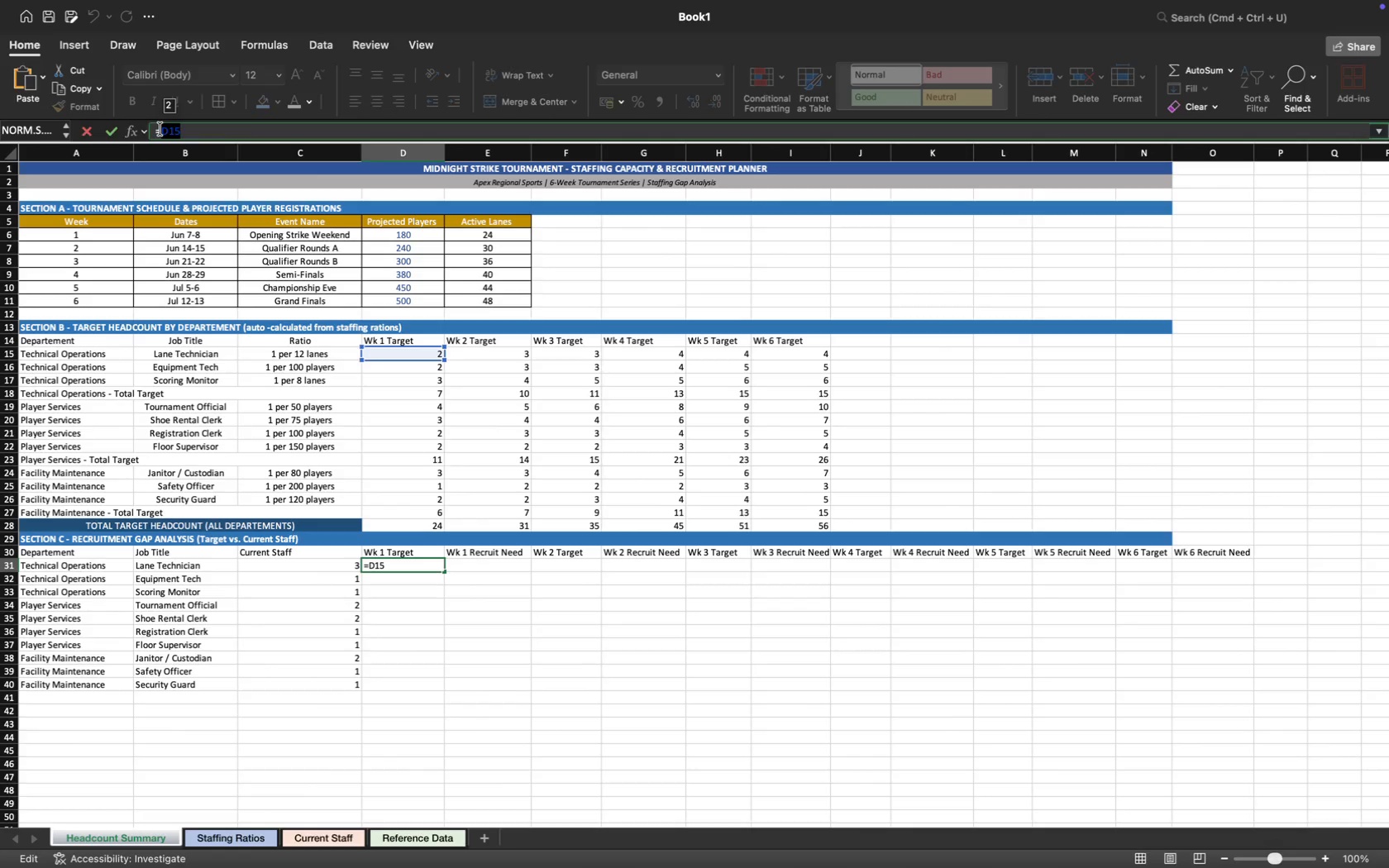 
key(F4)
 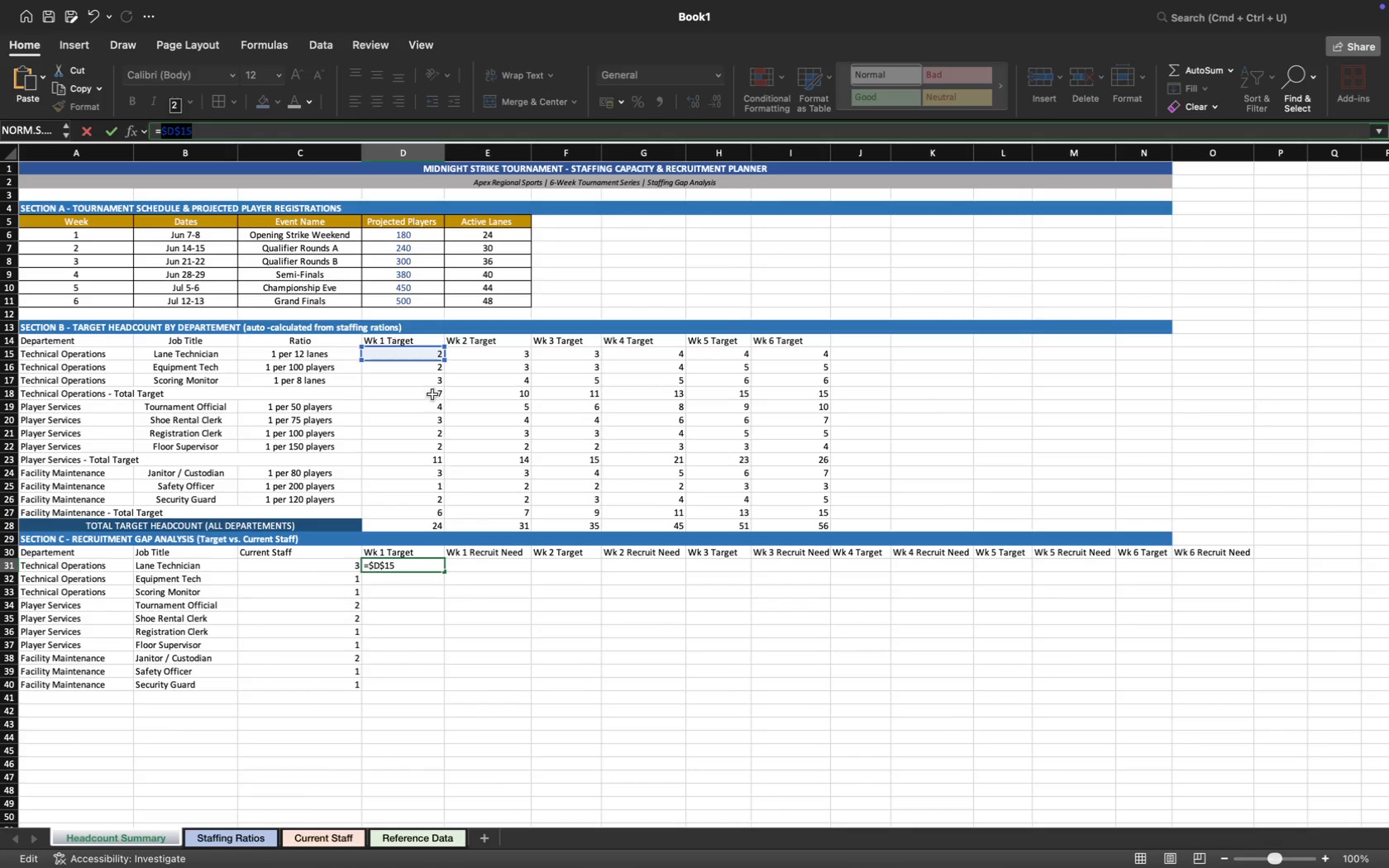 
key(Enter)
 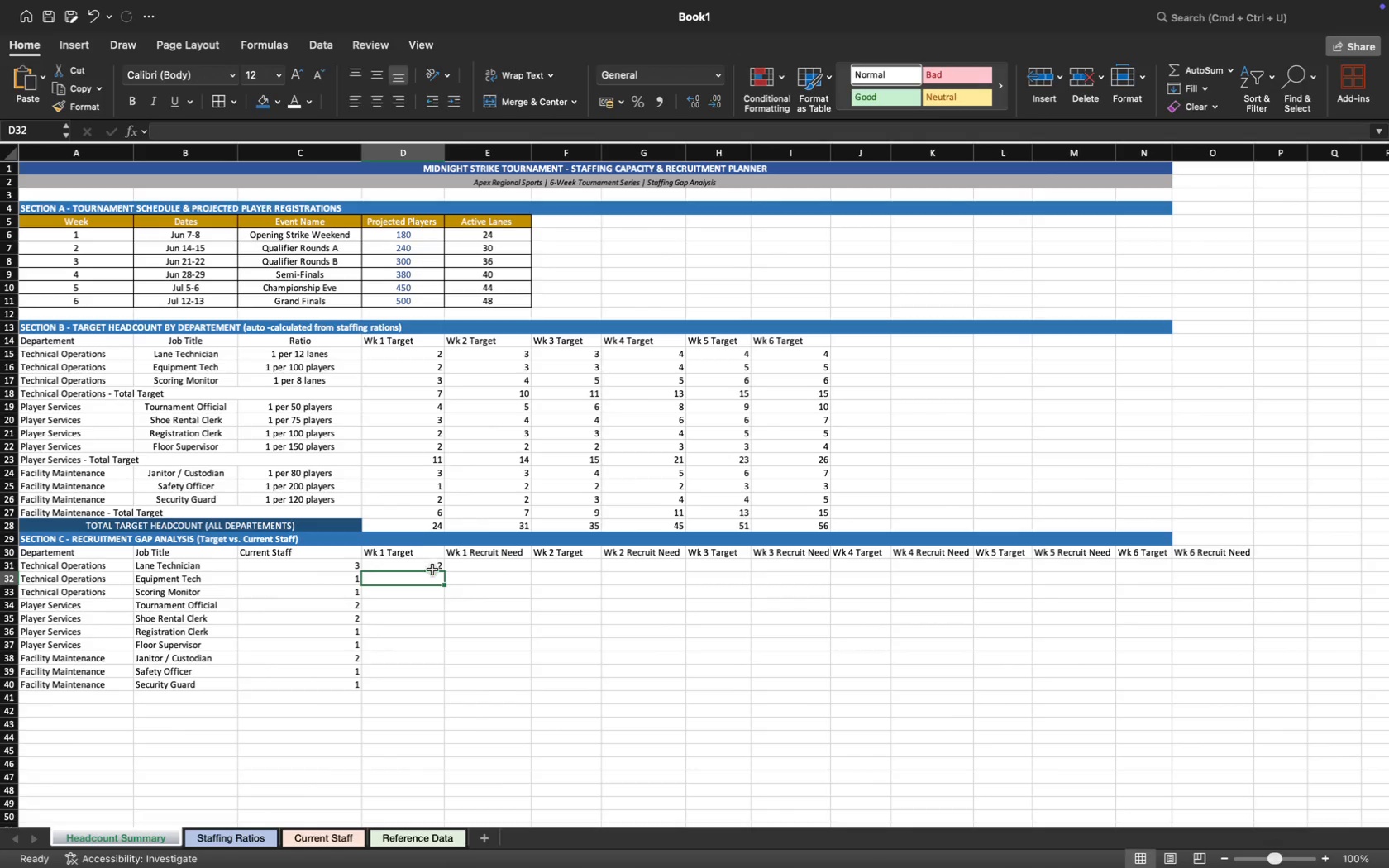 
left_click([432, 567])
 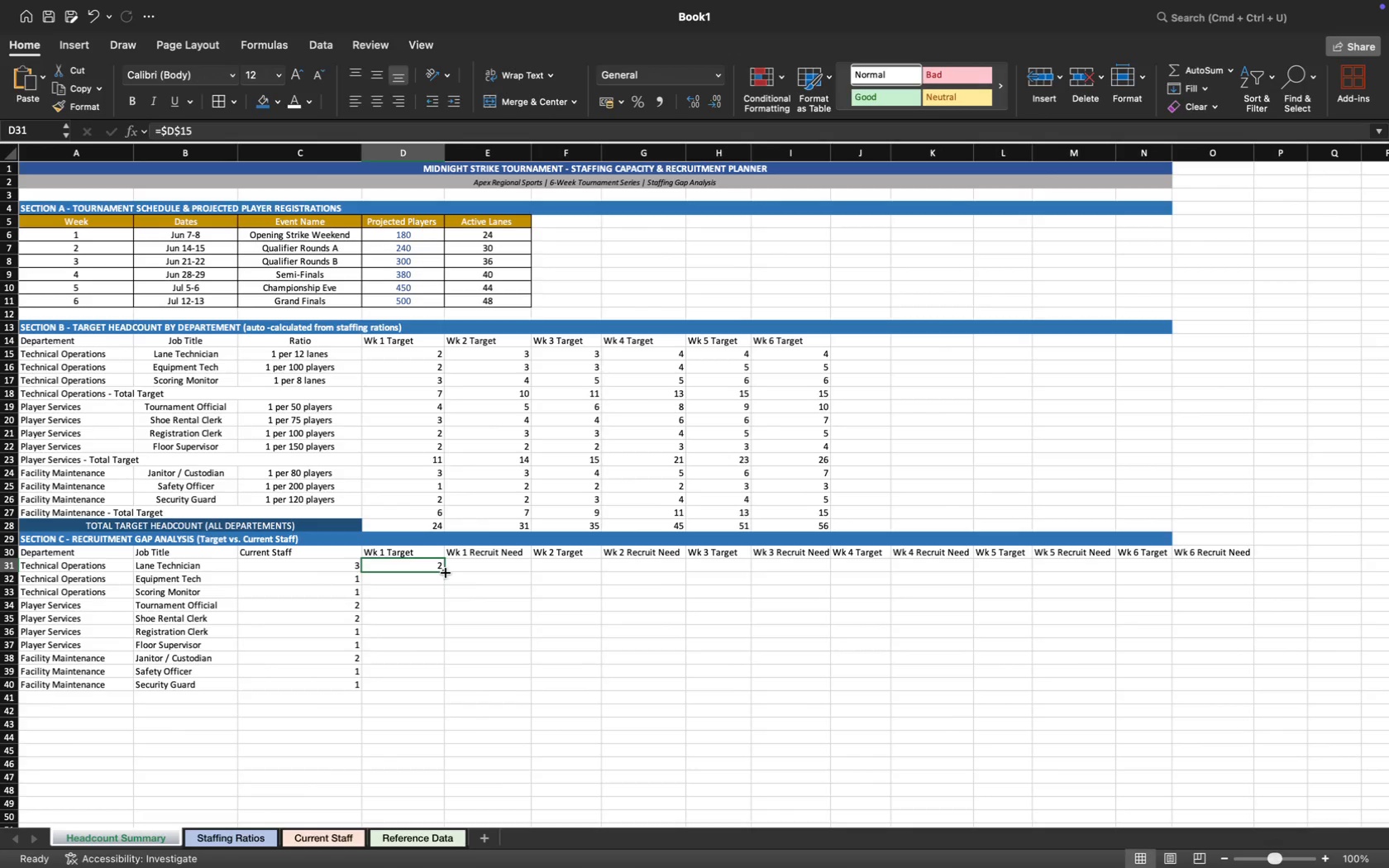 
left_click_drag(start_coordinate=[446, 573], to_coordinate=[446, 592])
 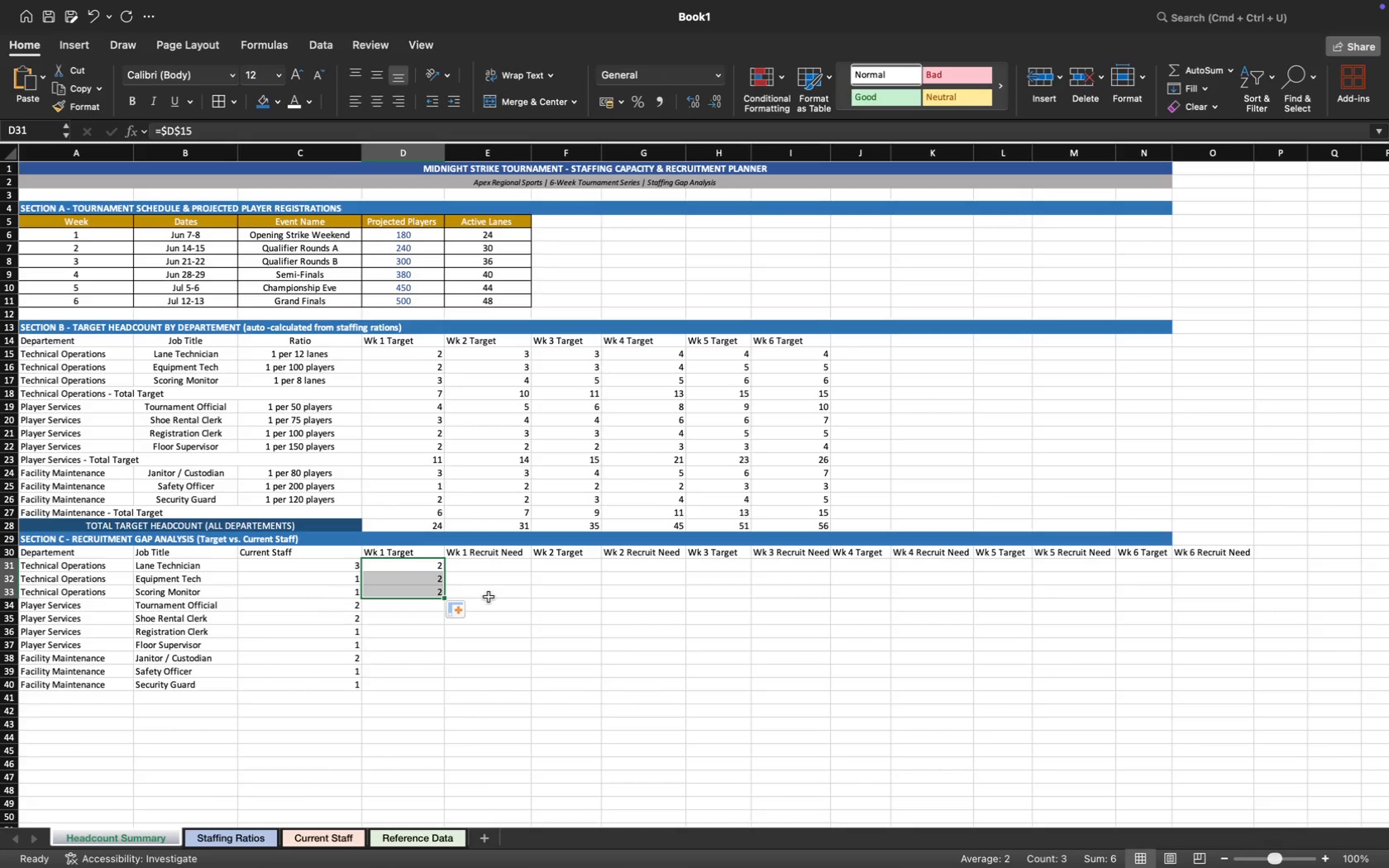 
key(Z)
 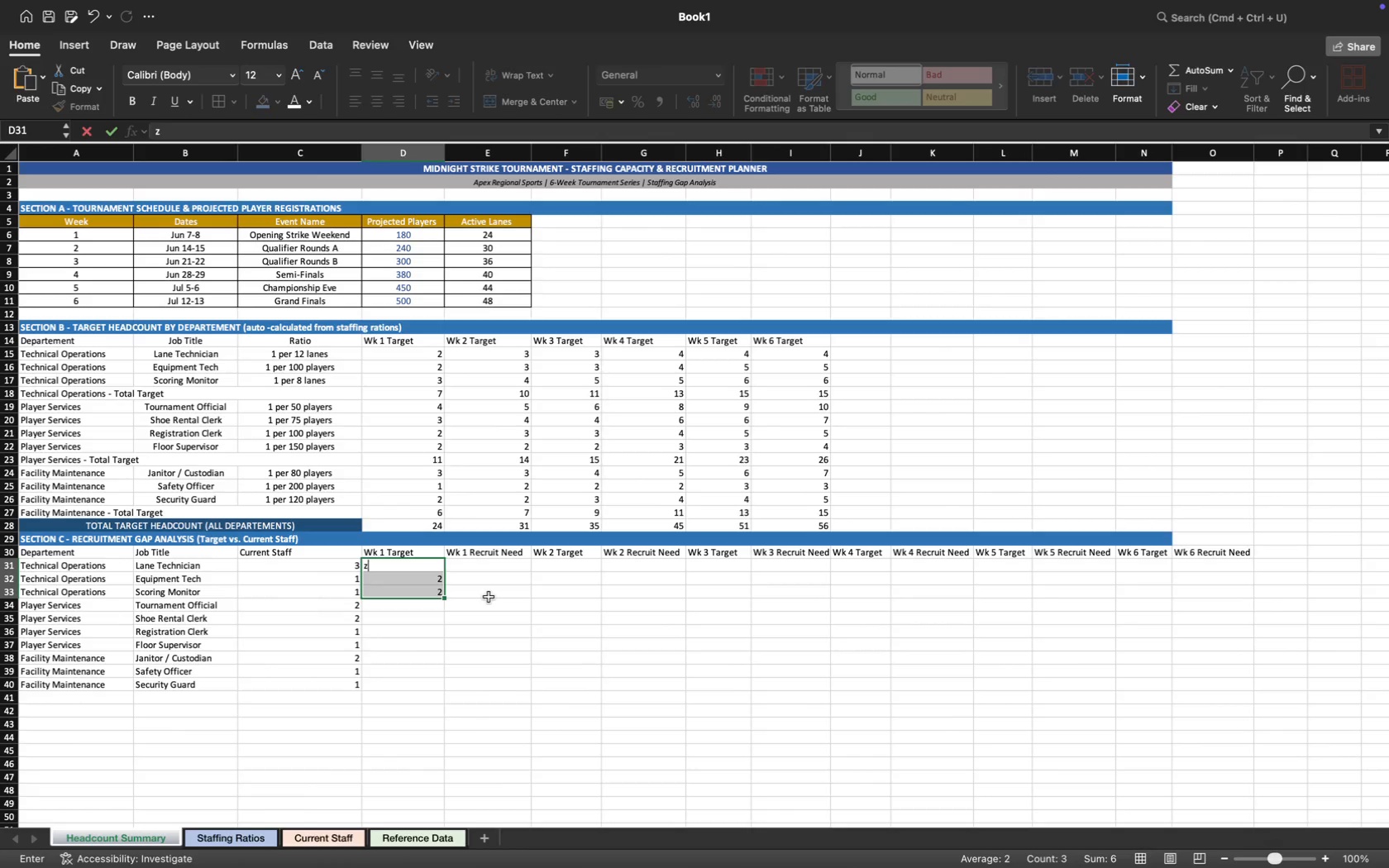 
key(Meta+CommandLeft)
 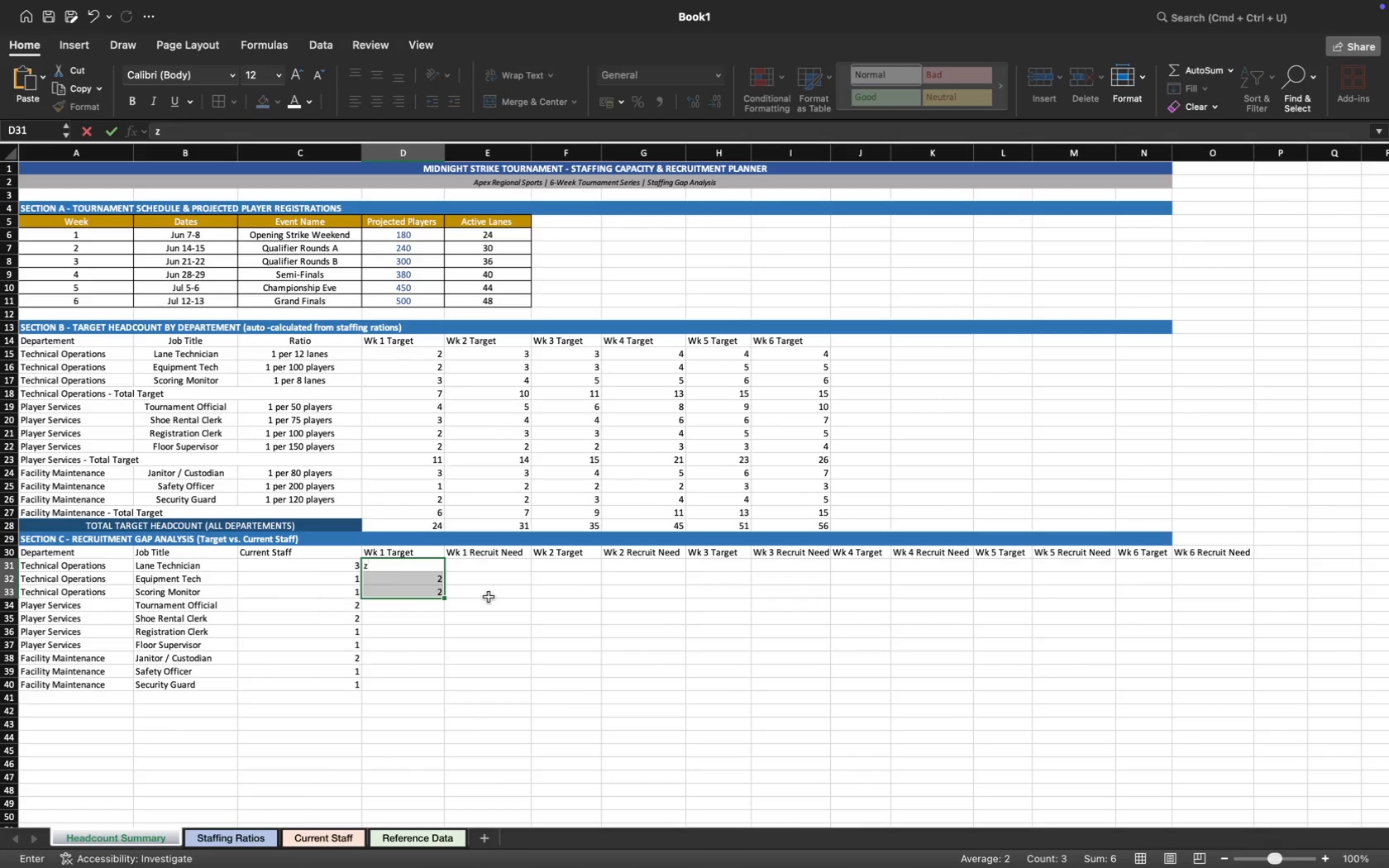 
key(Meta+Z)
 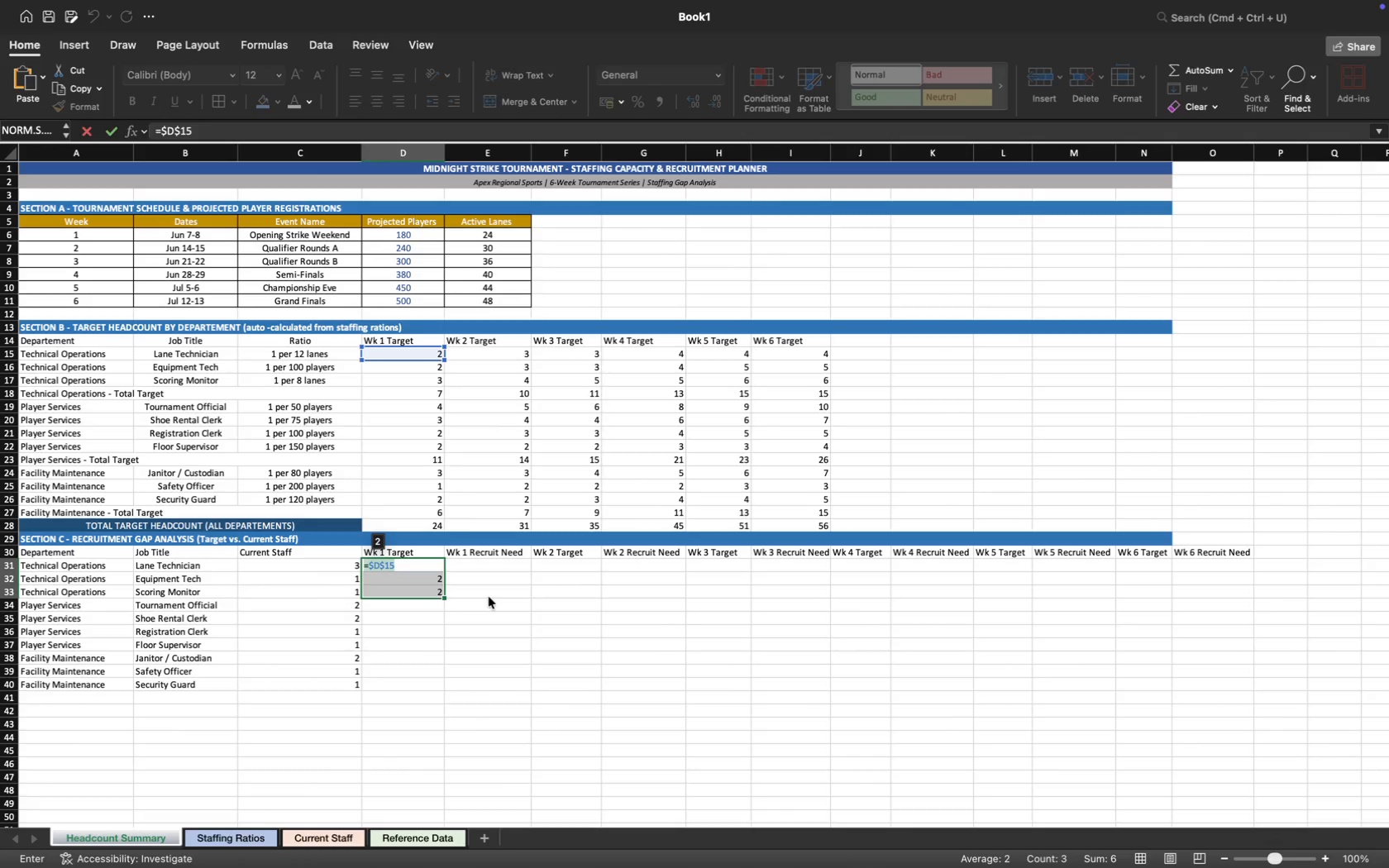 
key(Backspace)
 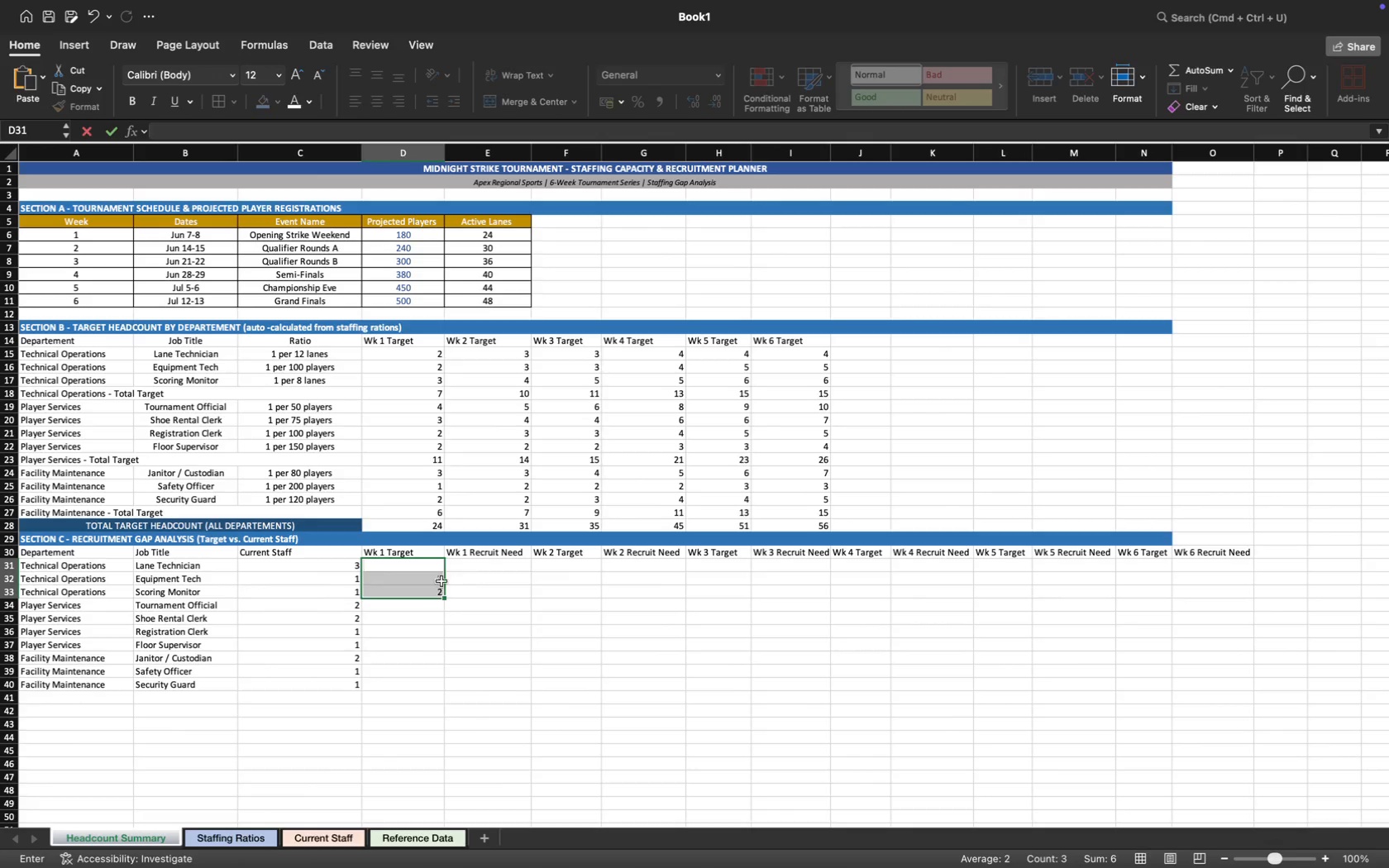 
left_click([478, 587])
 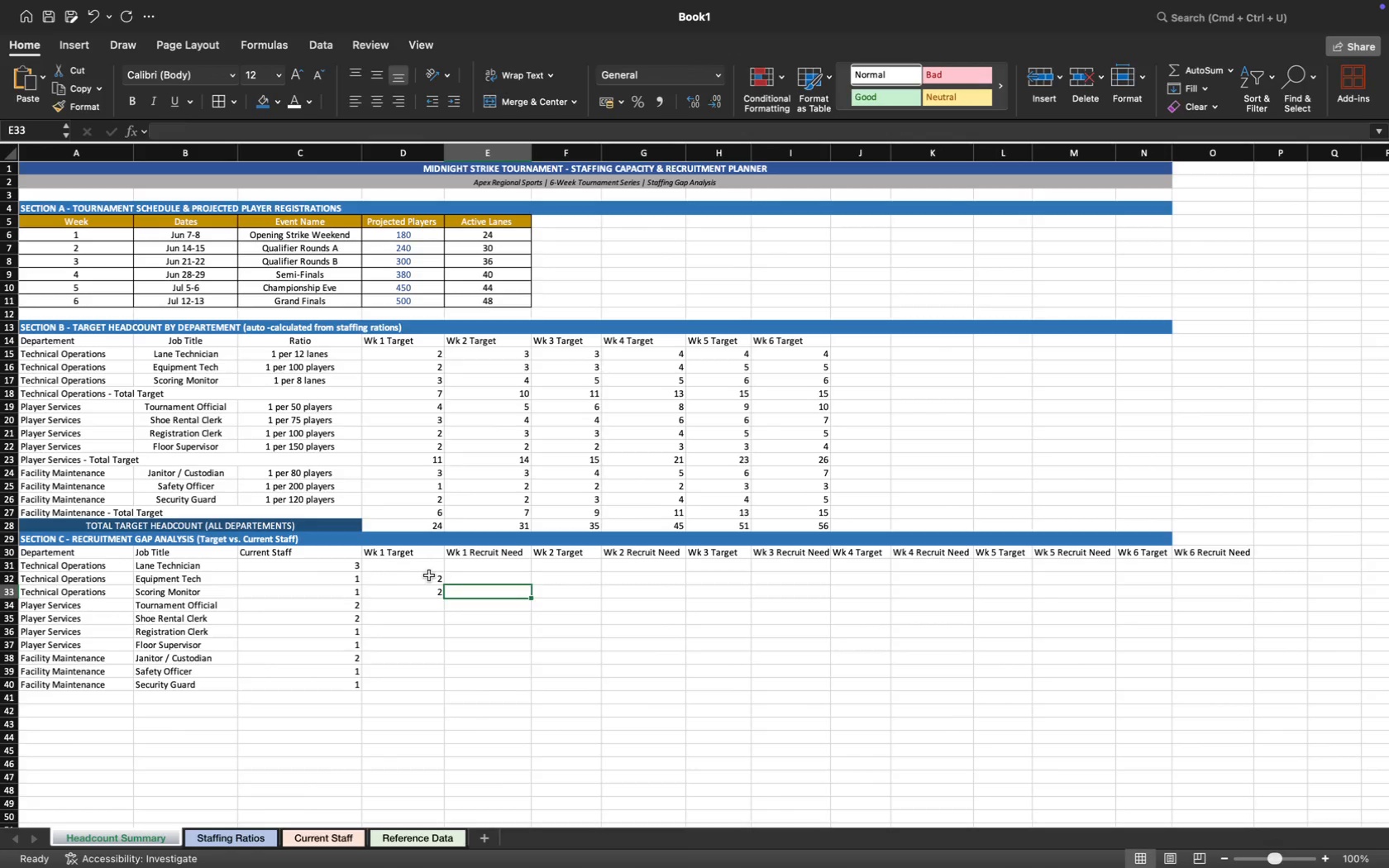 
left_click([428, 575])
 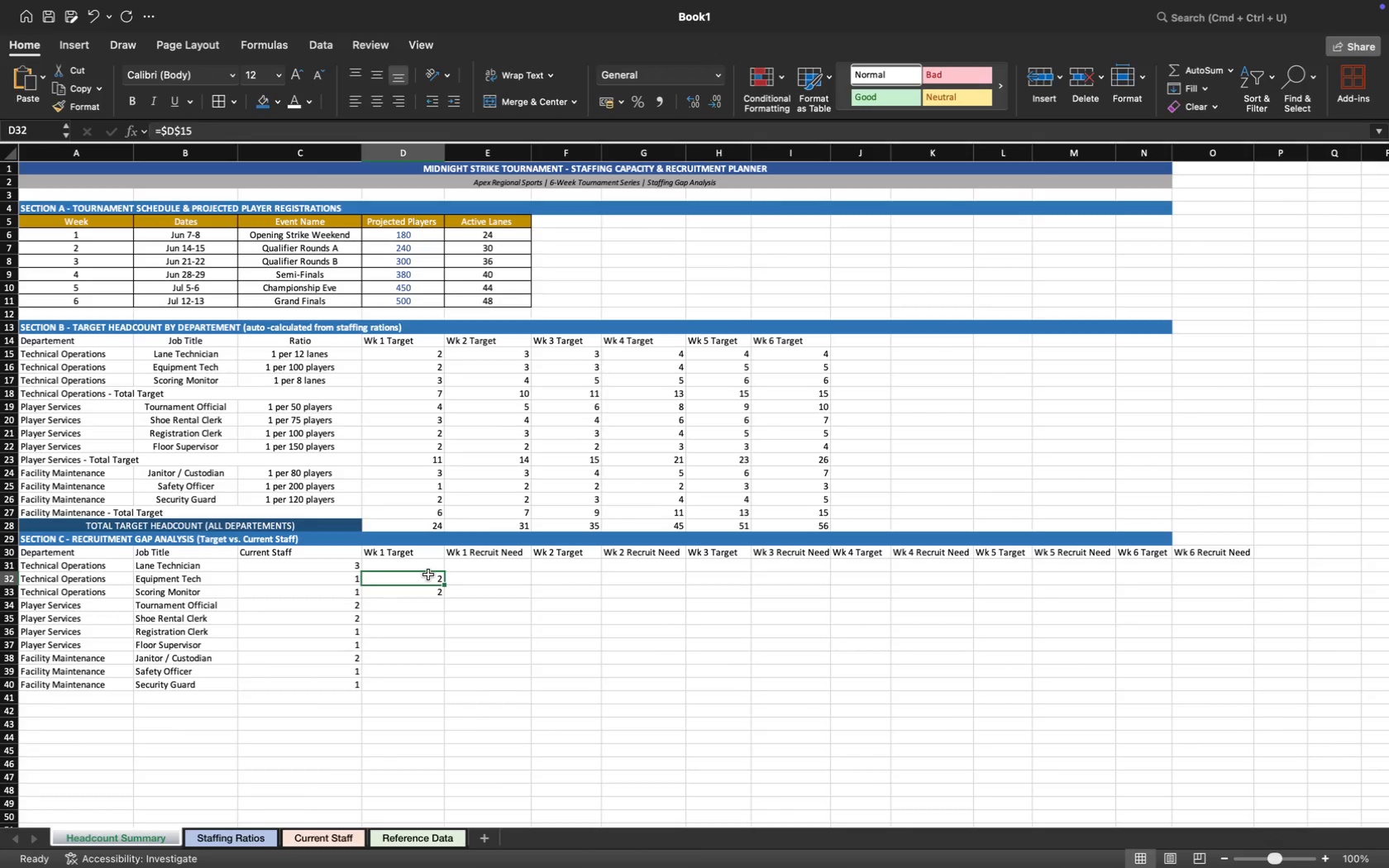 
key(Backspace)
 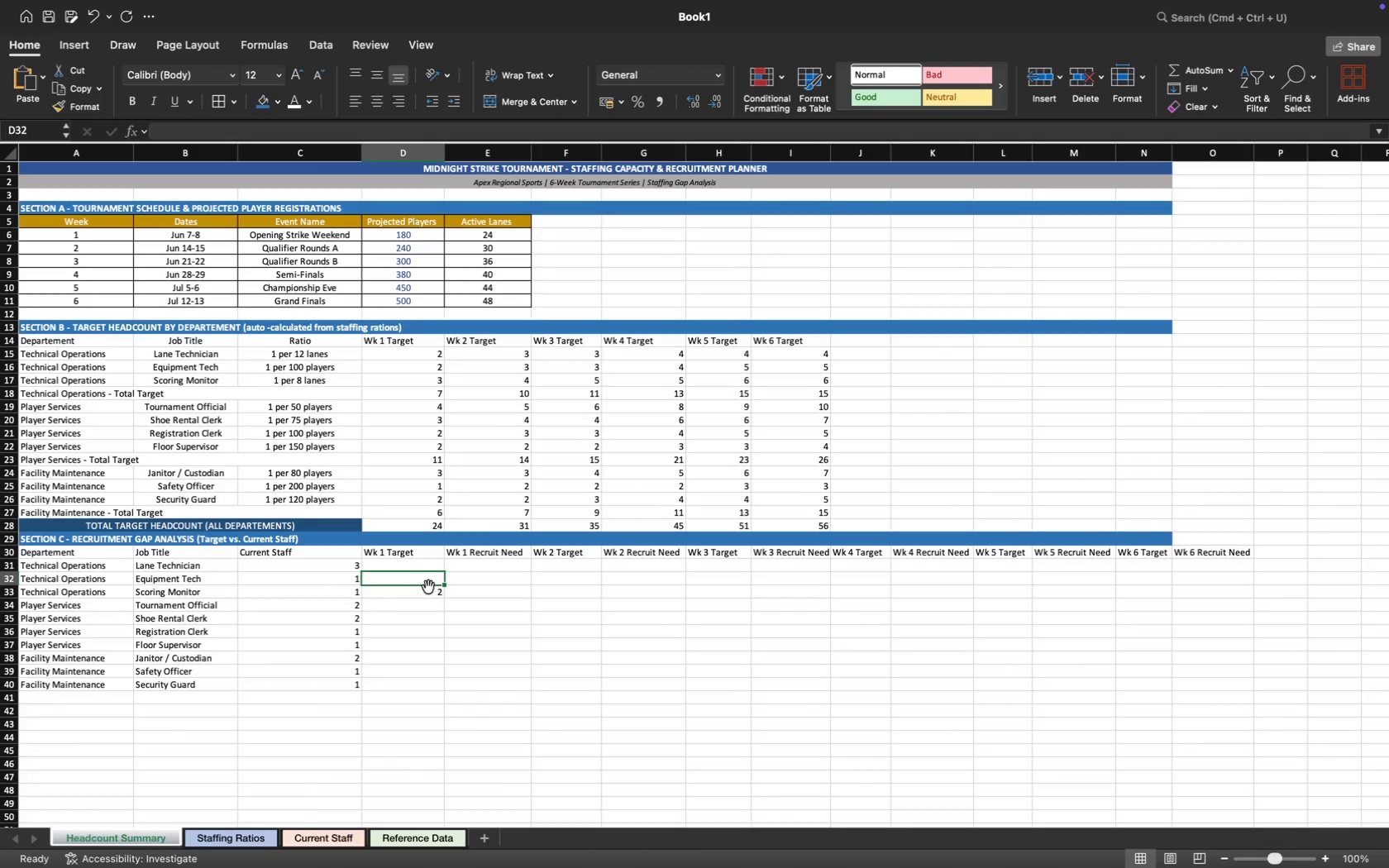 
left_click([428, 590])
 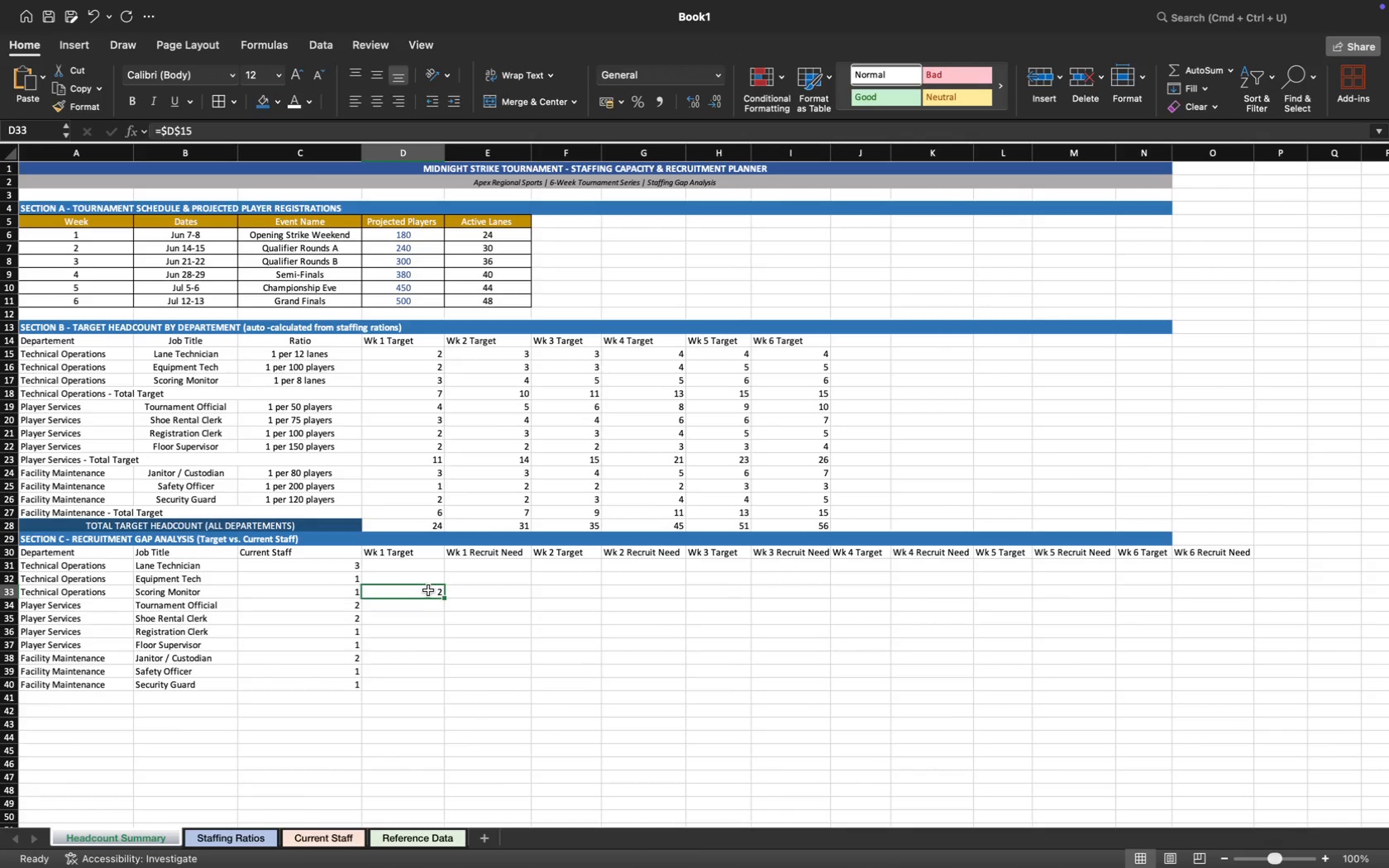 
key(Backspace)
 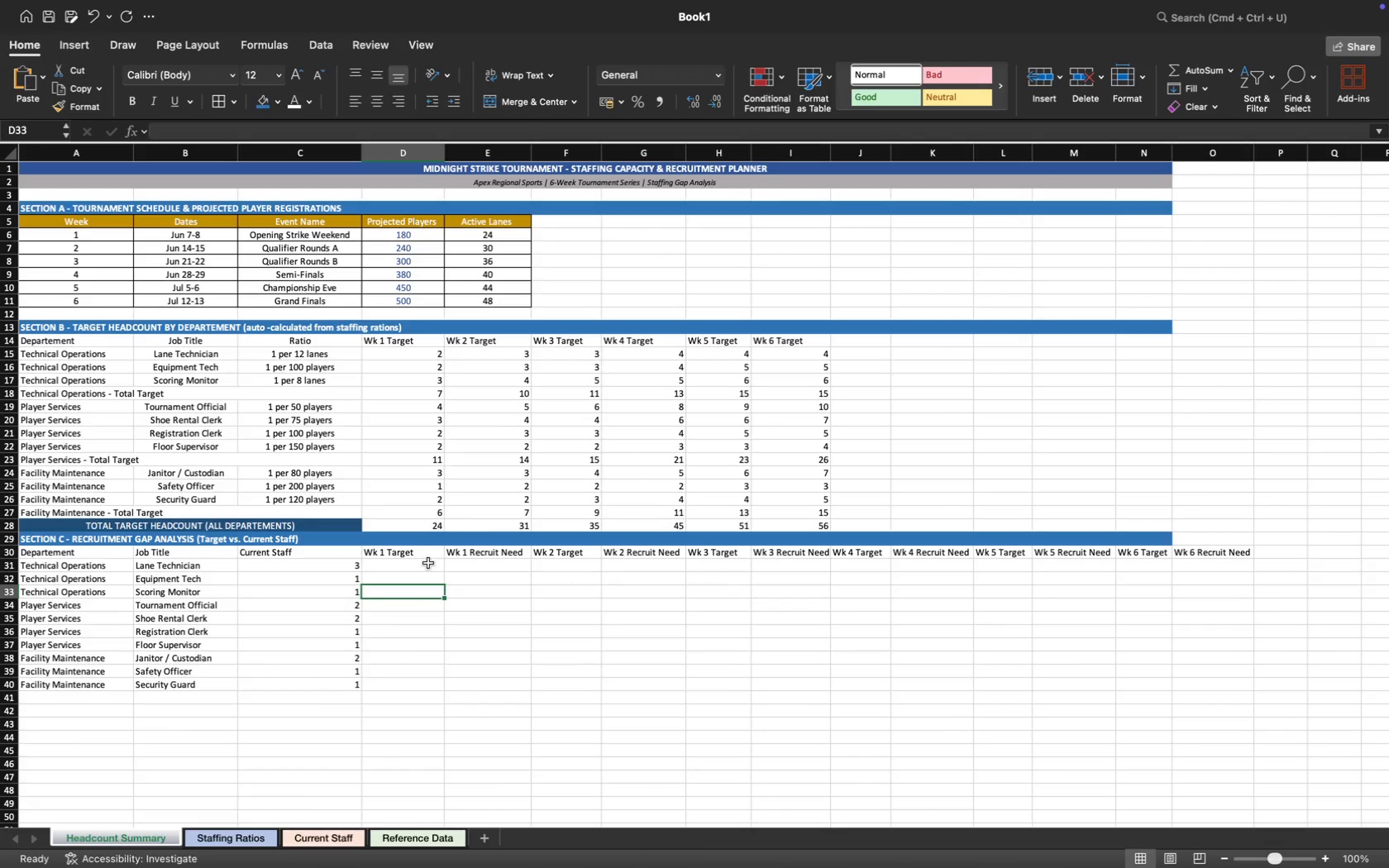 
left_click([430, 567])
 